 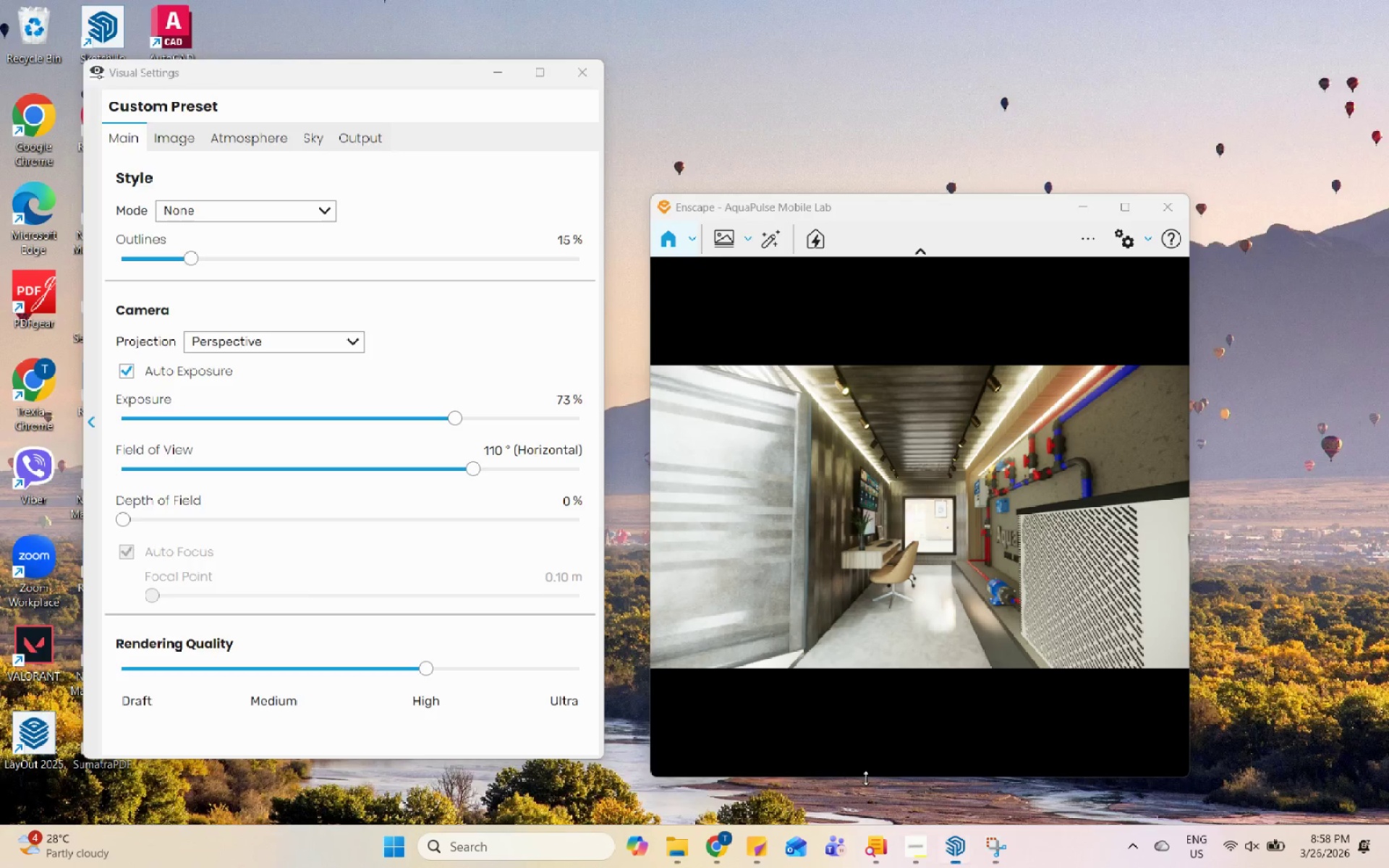 
left_click_drag(start_coordinate=[909, 588], to_coordinate=[916, 473])
 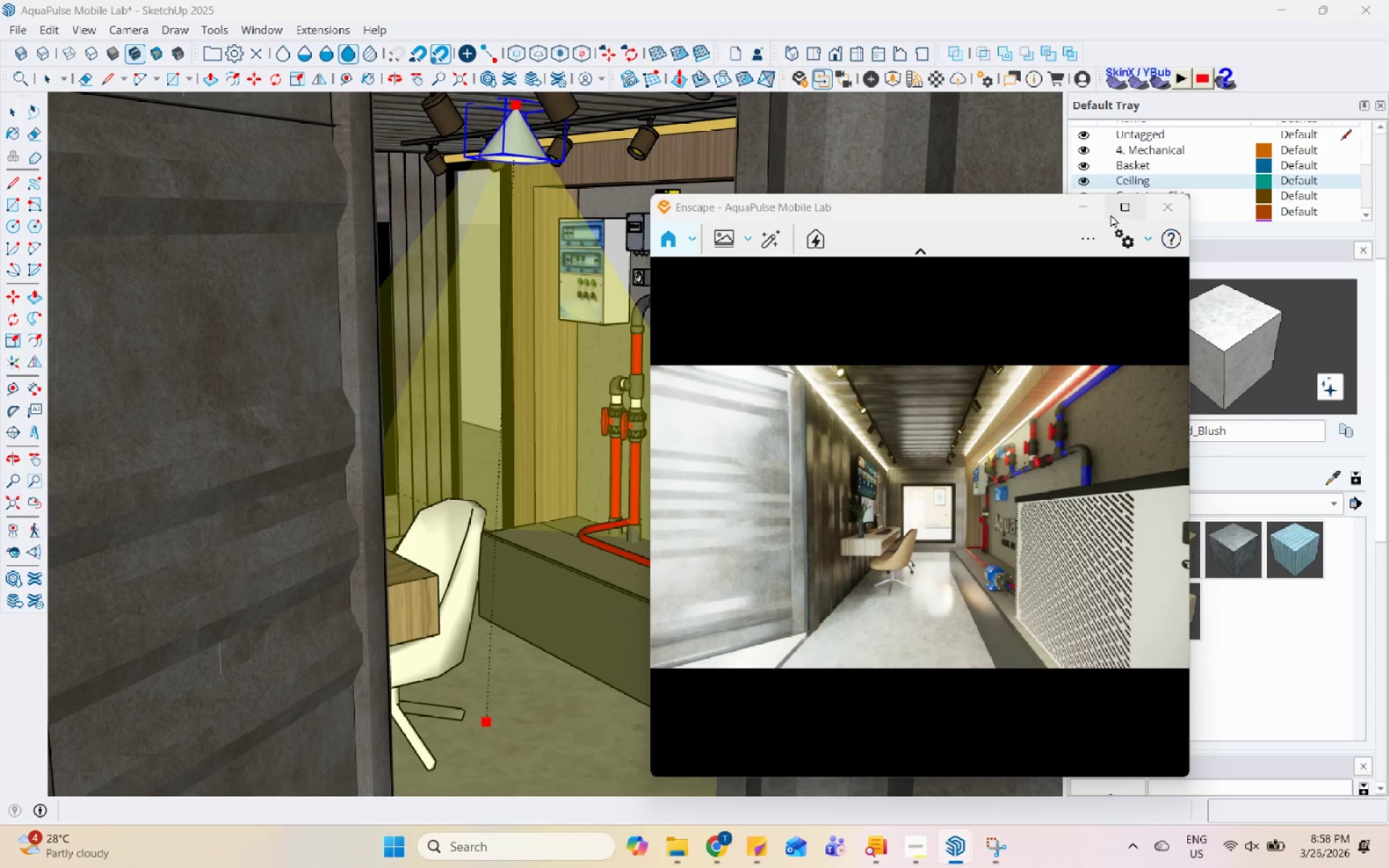 
left_click([1124, 239])
 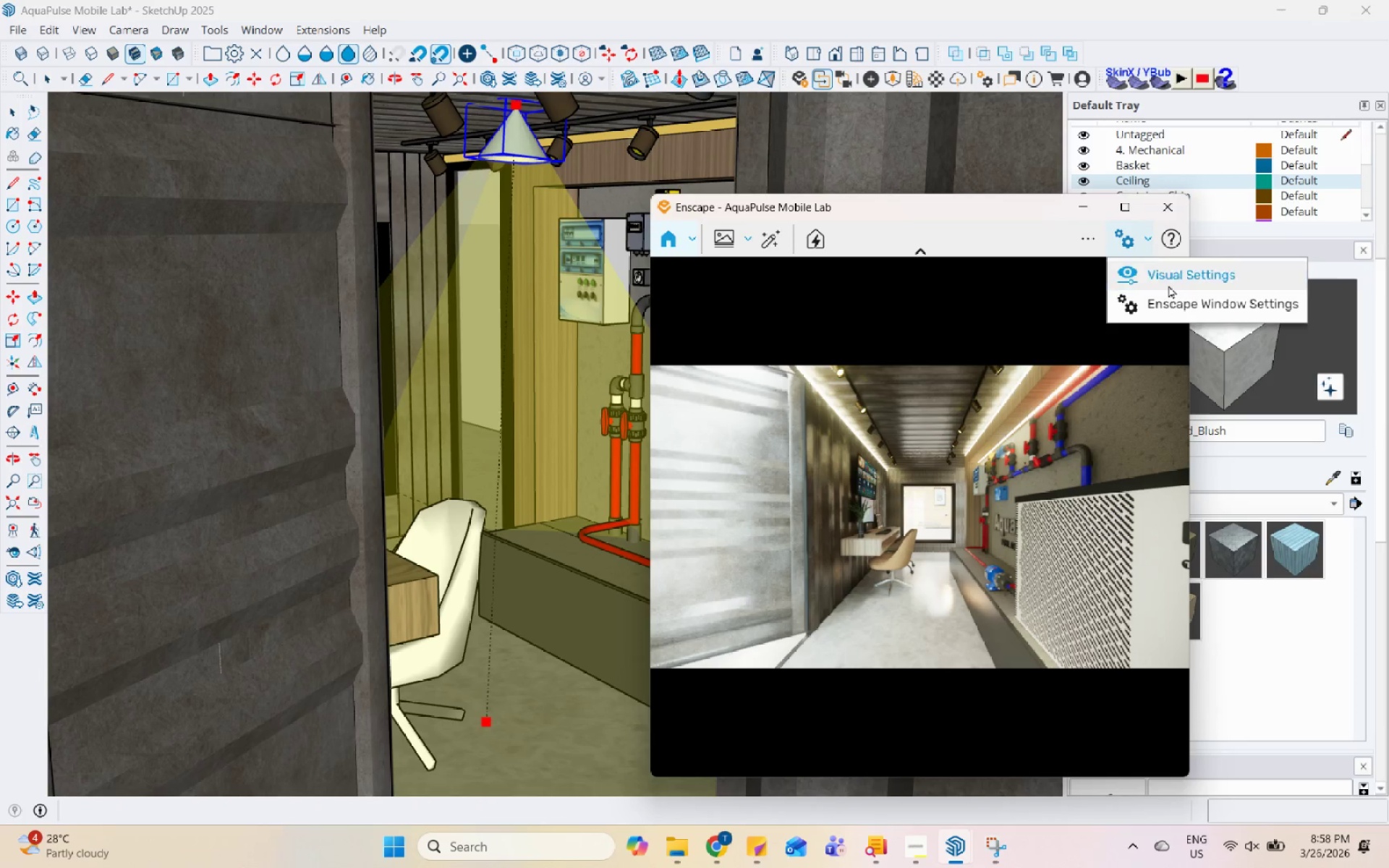 
left_click([1175, 270])
 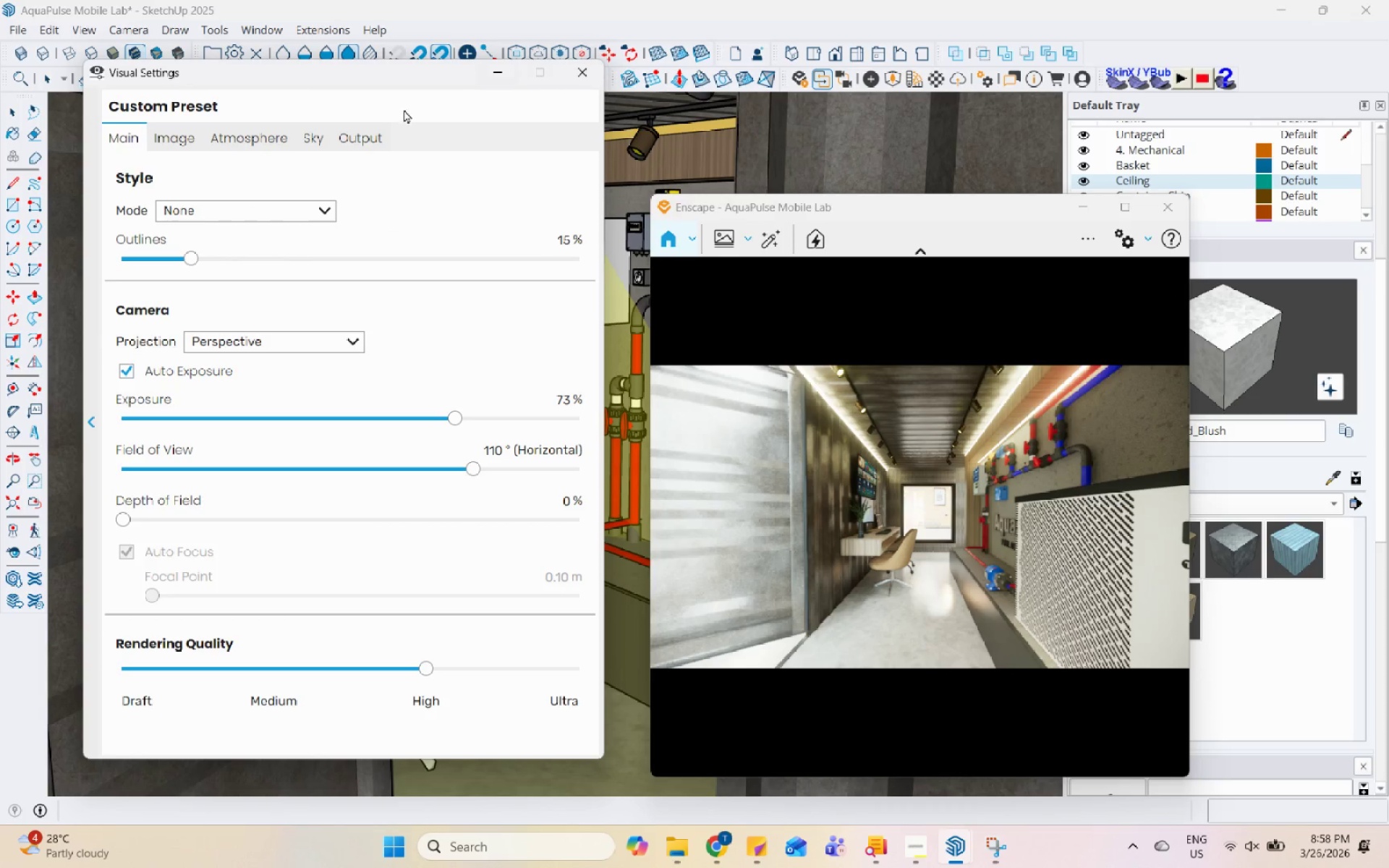 
left_click([316, 132])
 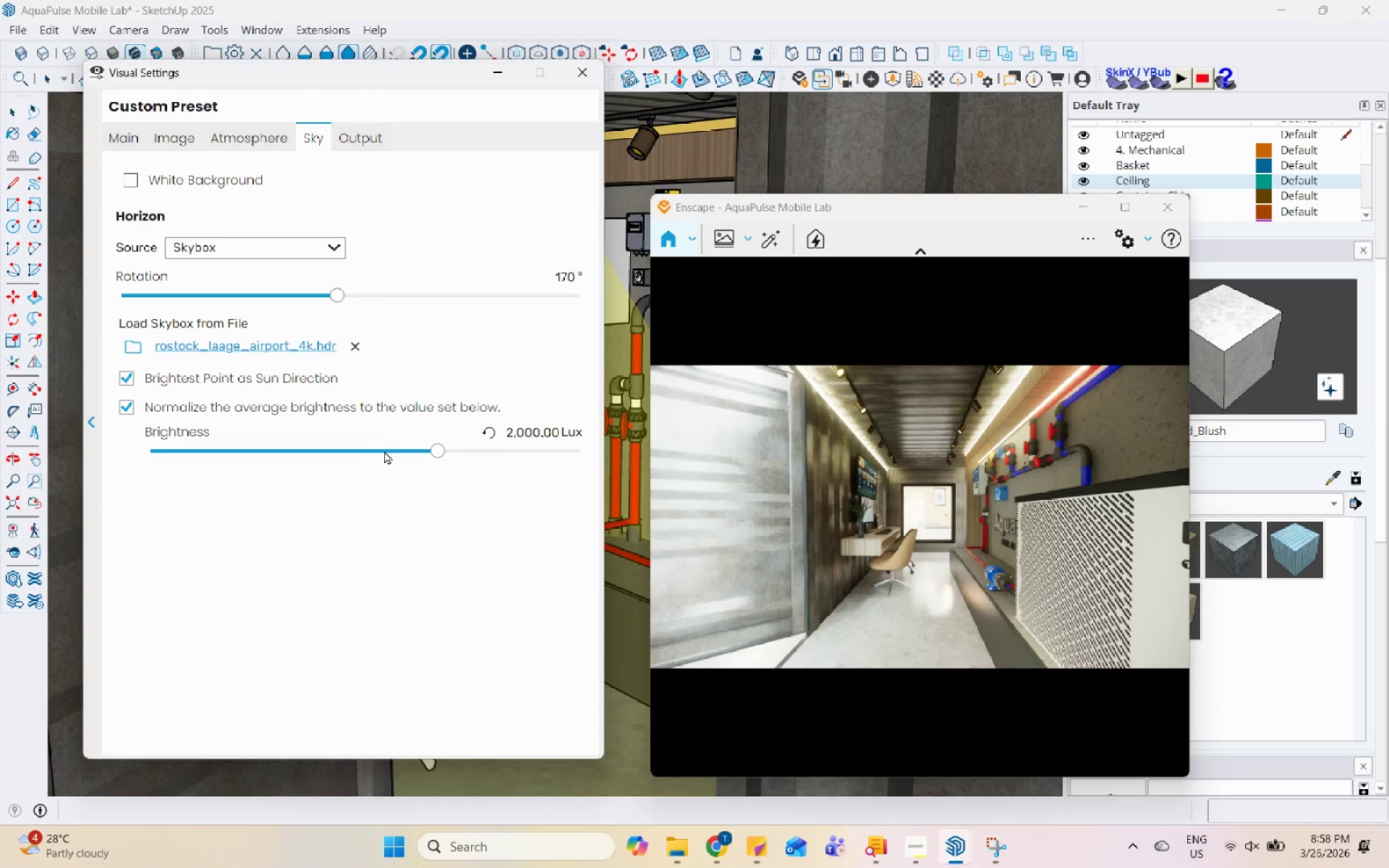 
left_click([384, 451])
 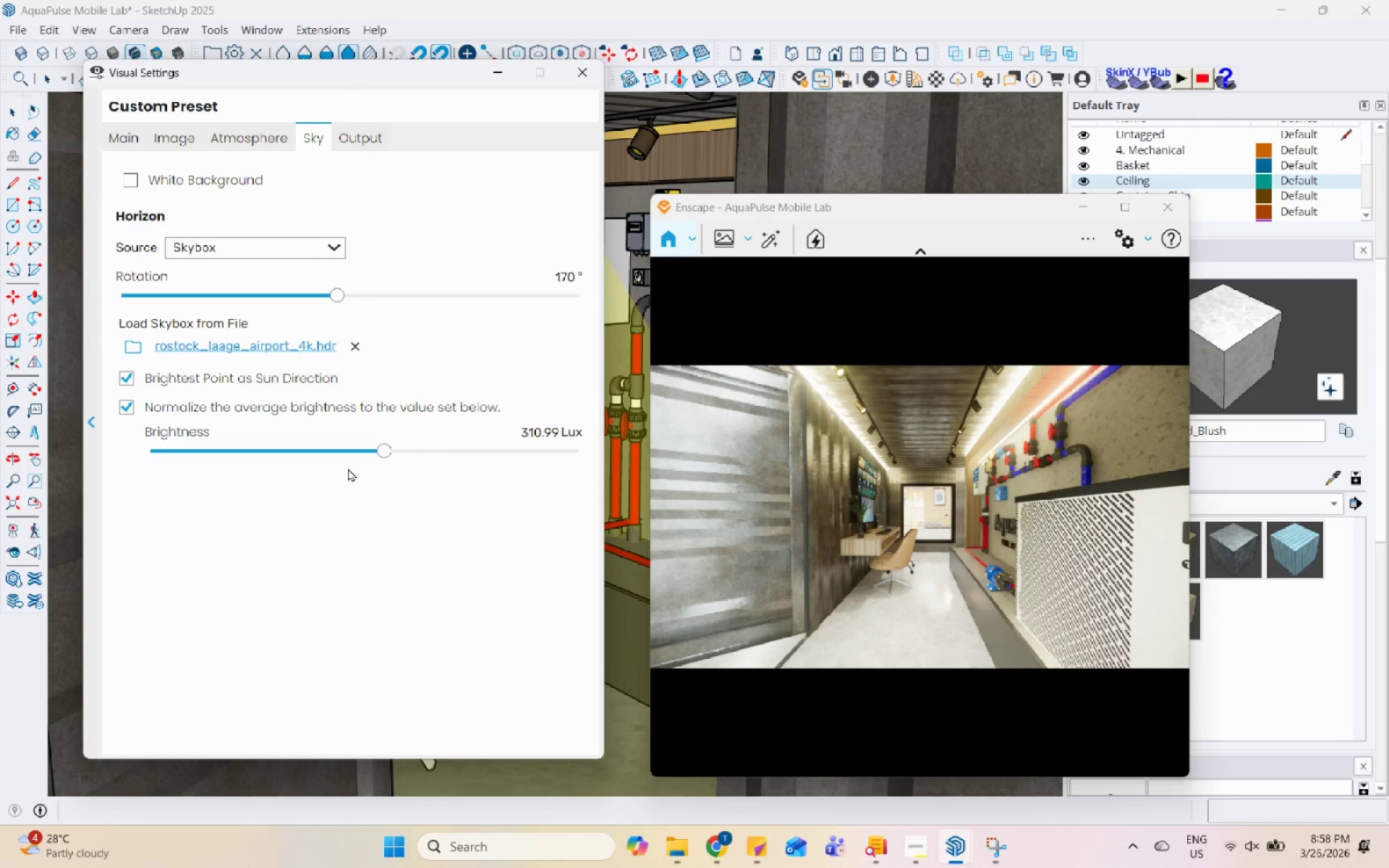 
left_click([350, 459])
 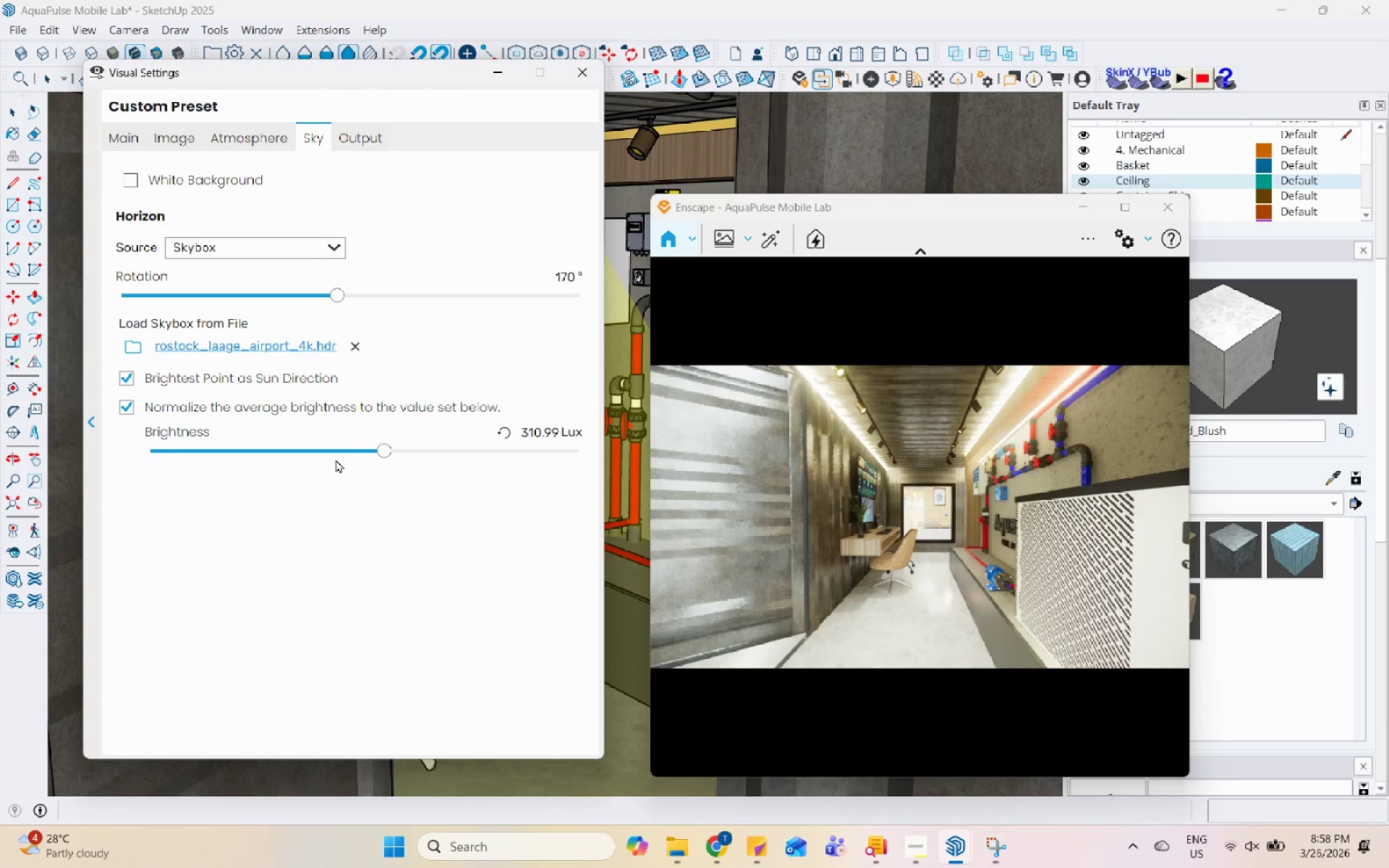 
left_click([336, 451])
 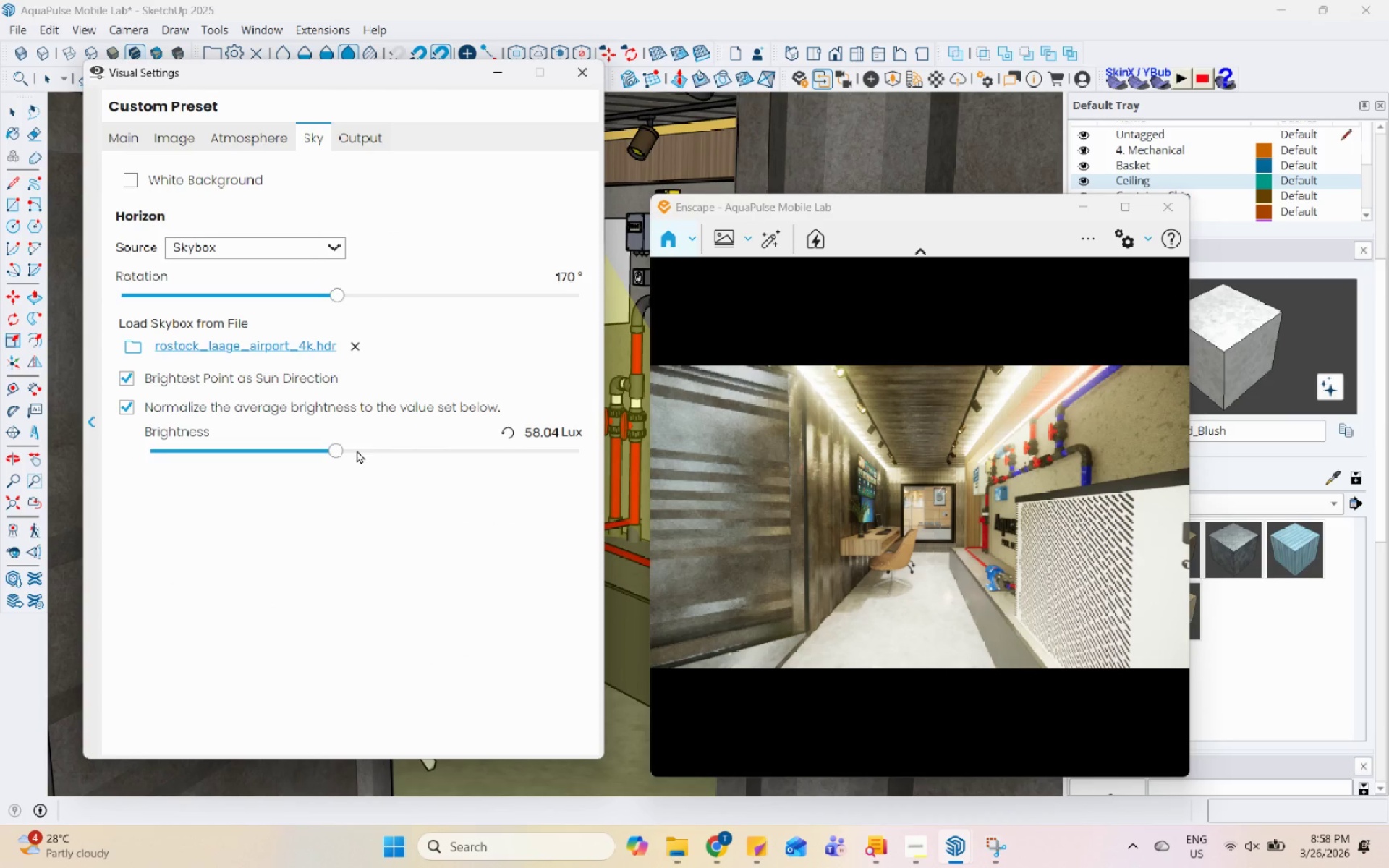 
left_click([365, 447])
 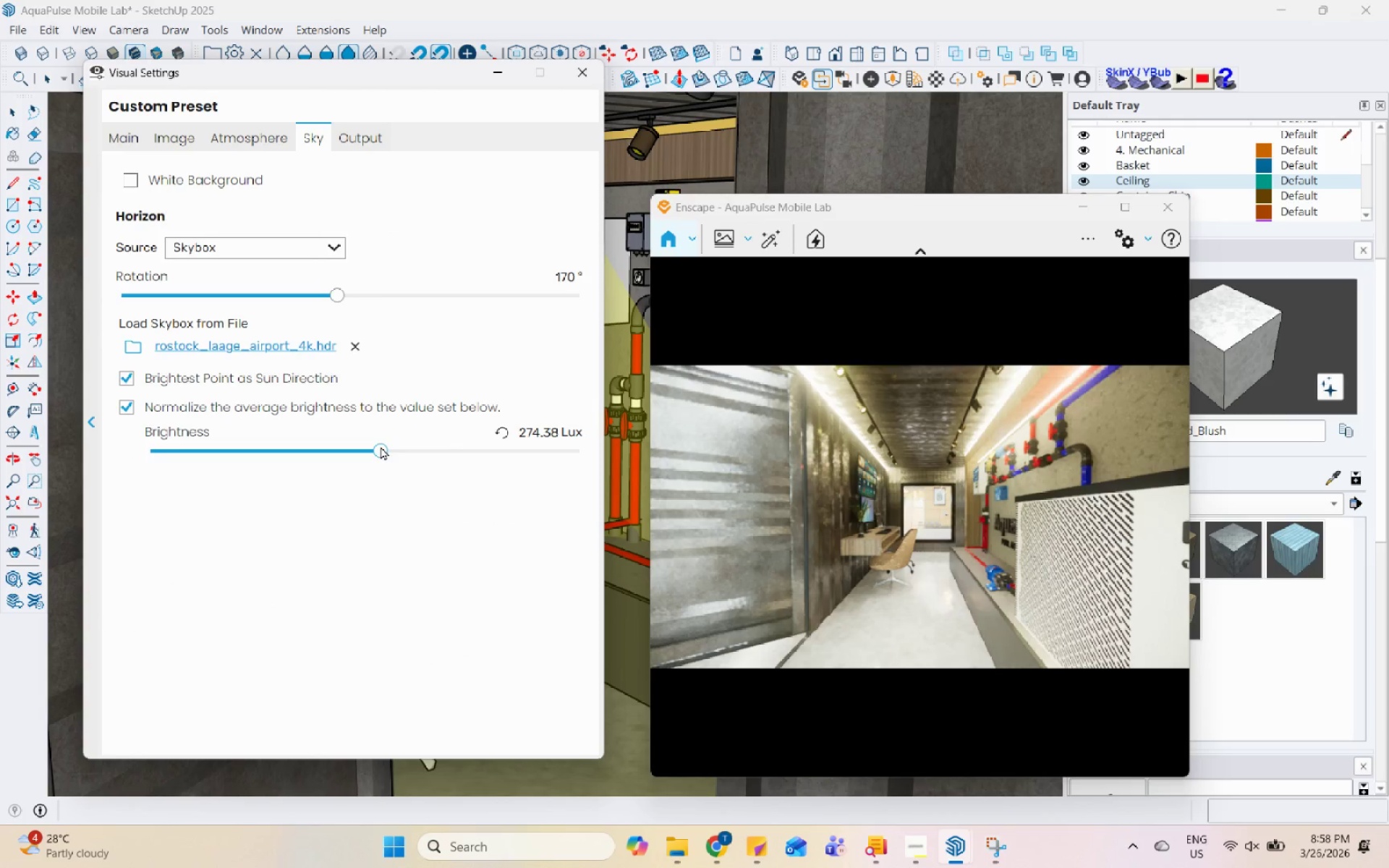 
double_click([391, 451])
 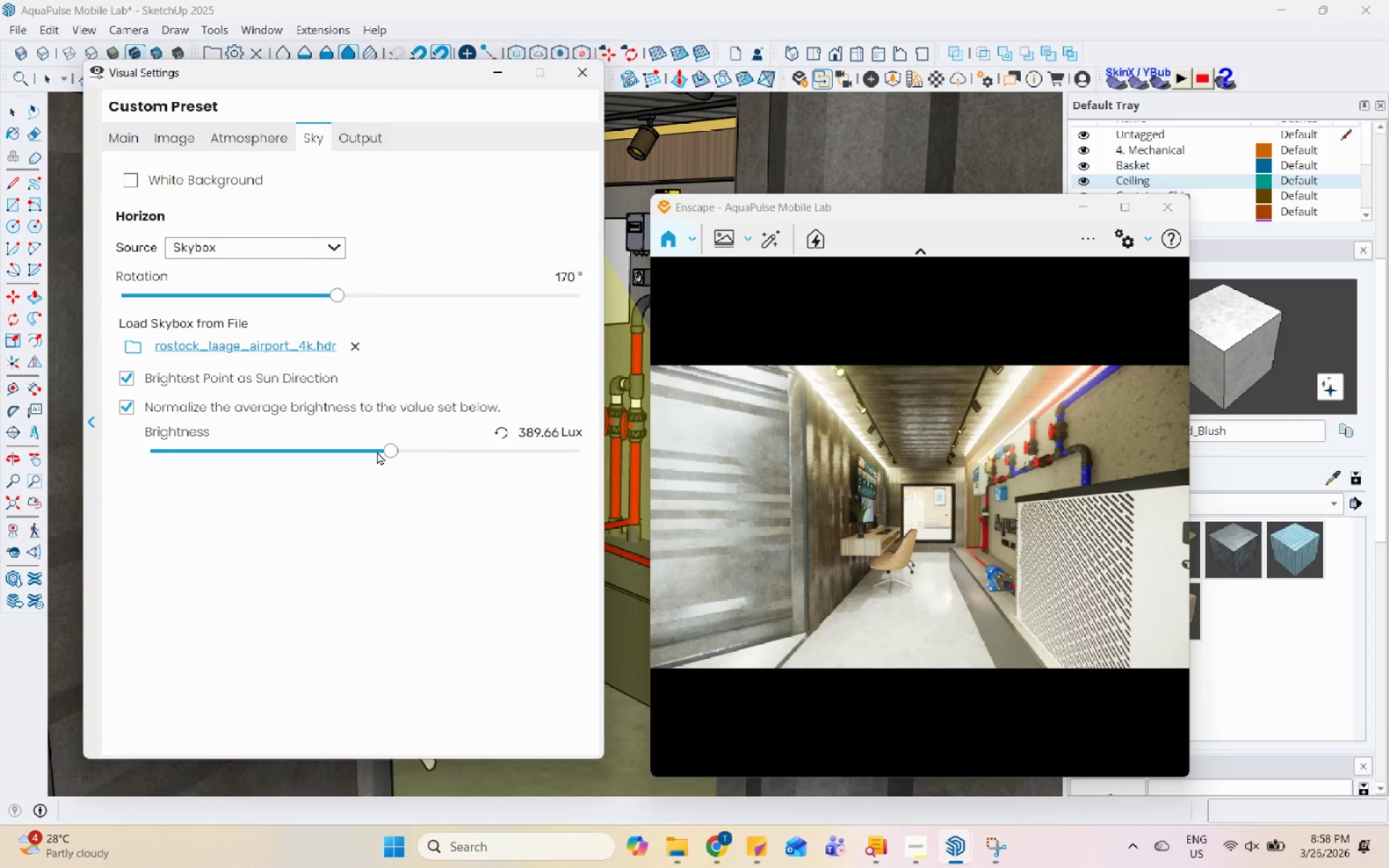 
left_click([366, 443])
 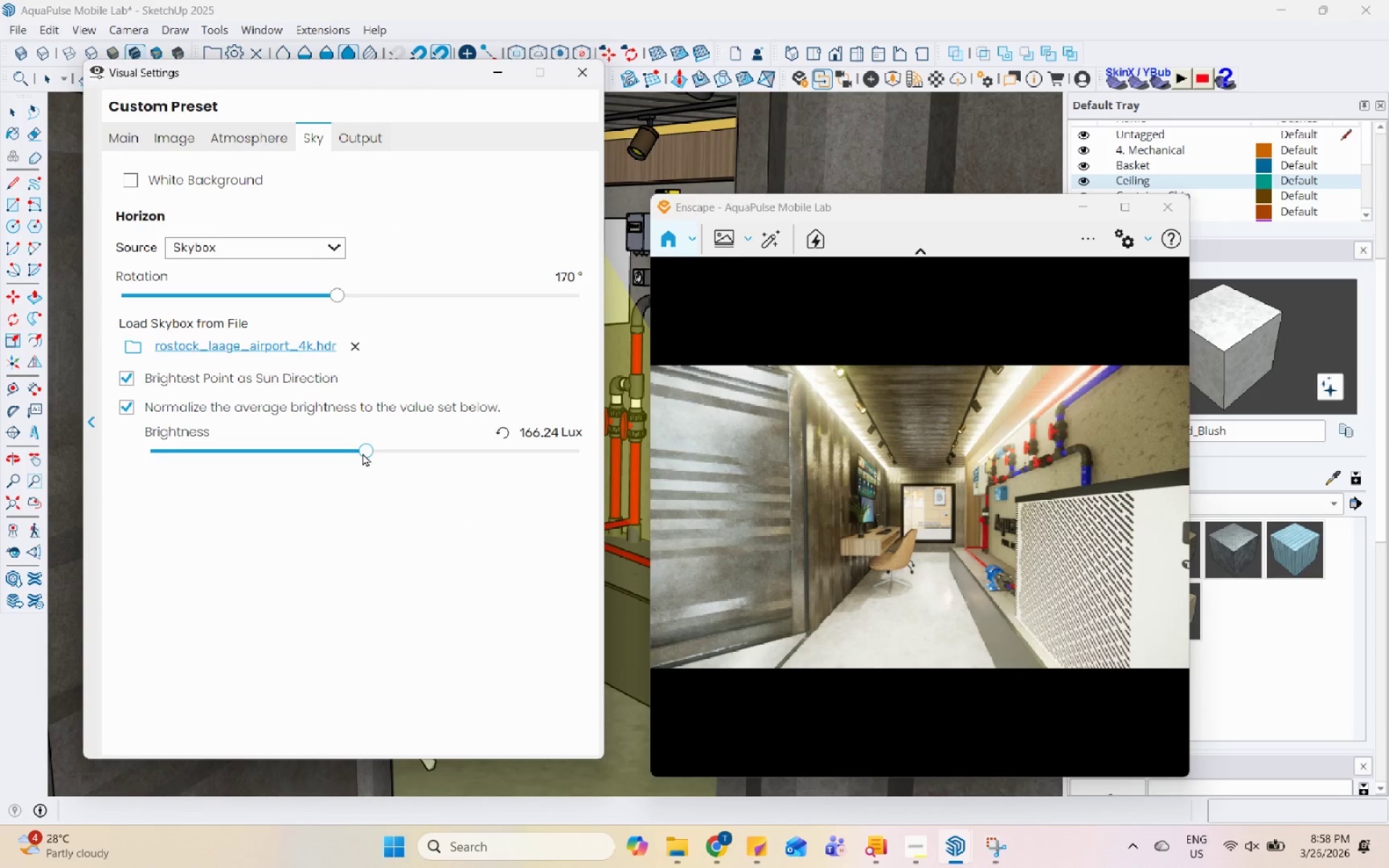 
left_click([349, 448])
 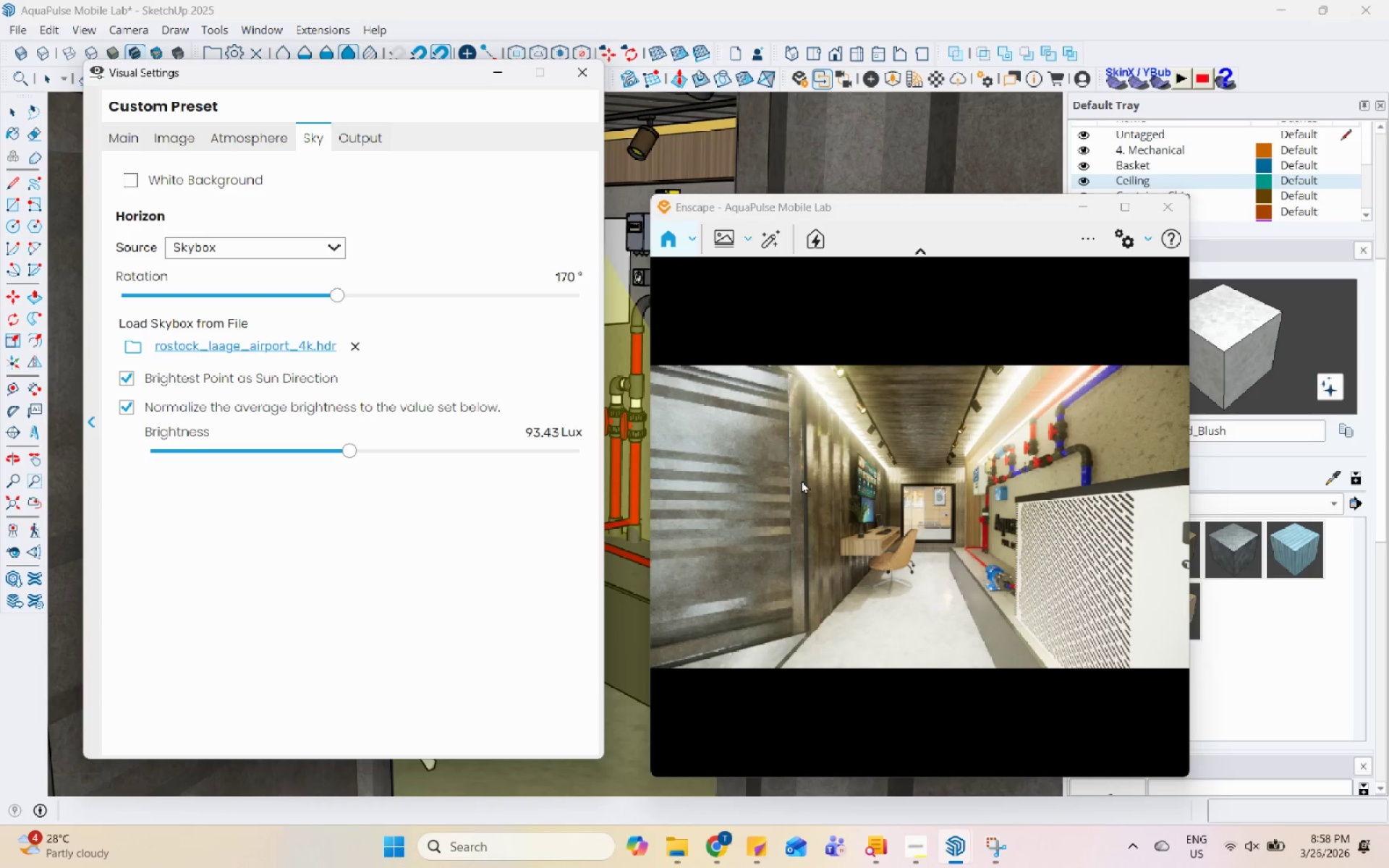 
left_click_drag(start_coordinate=[932, 515], to_coordinate=[917, 511])
 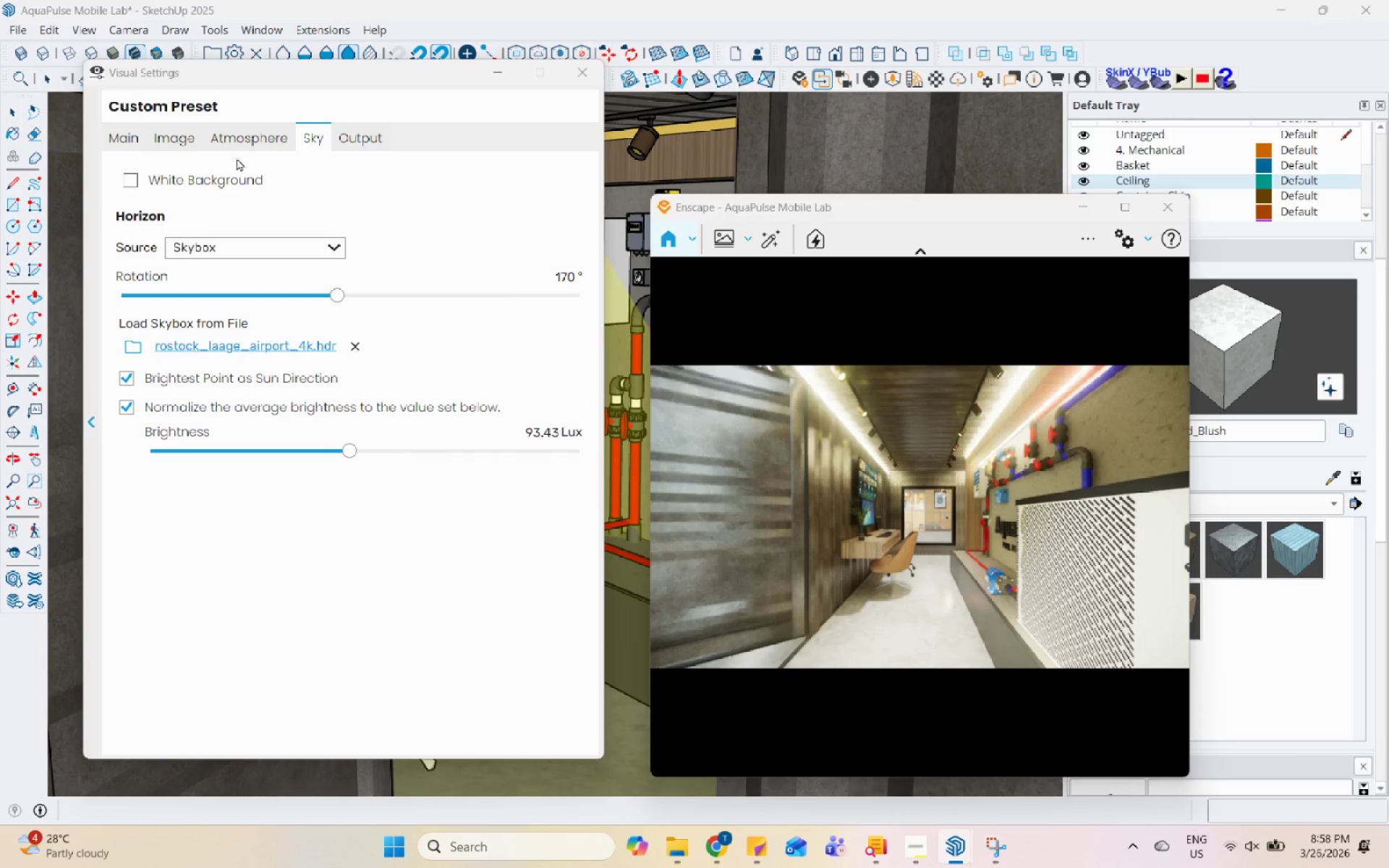 
left_click([252, 137])
 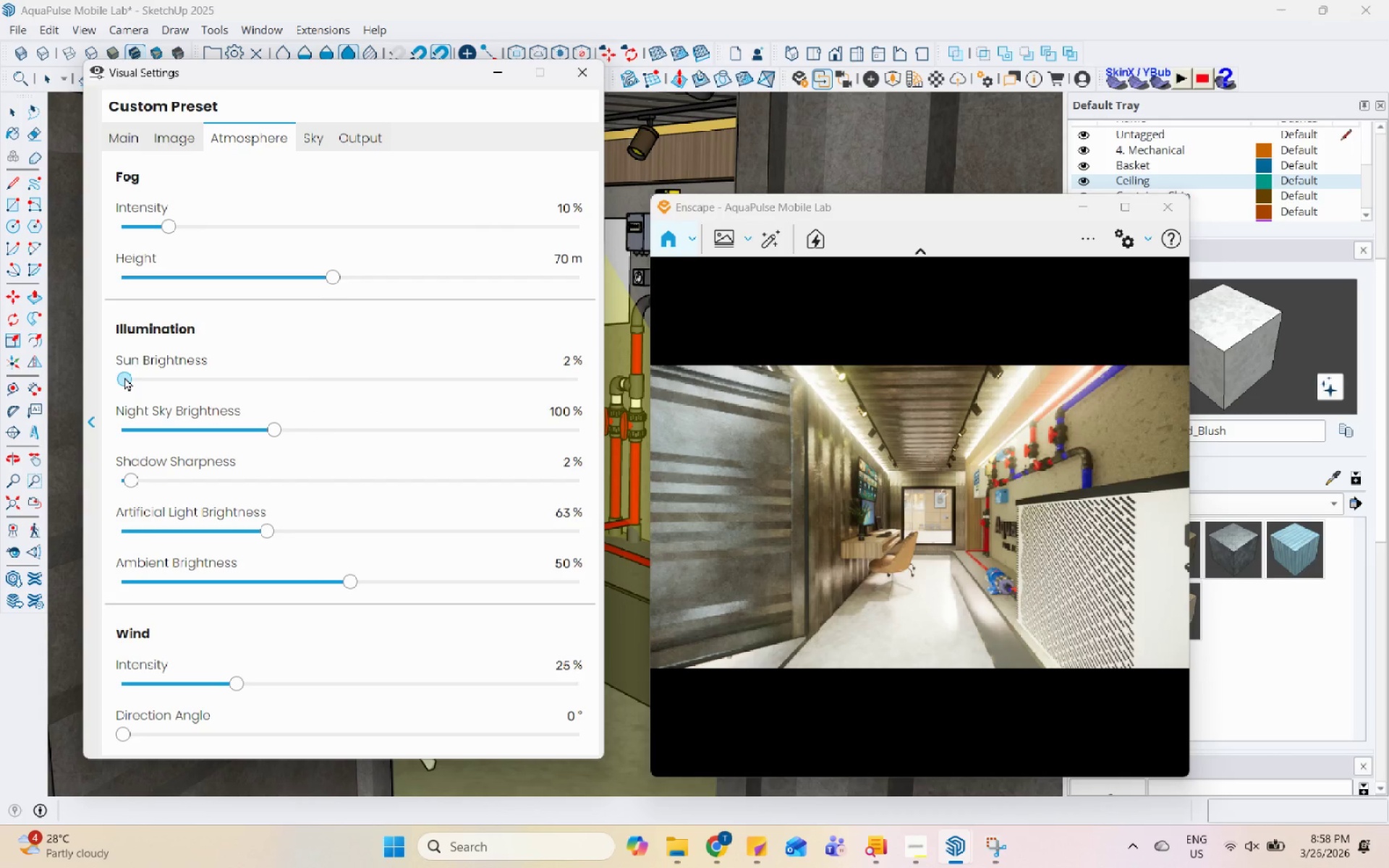 
wait(9.44)
 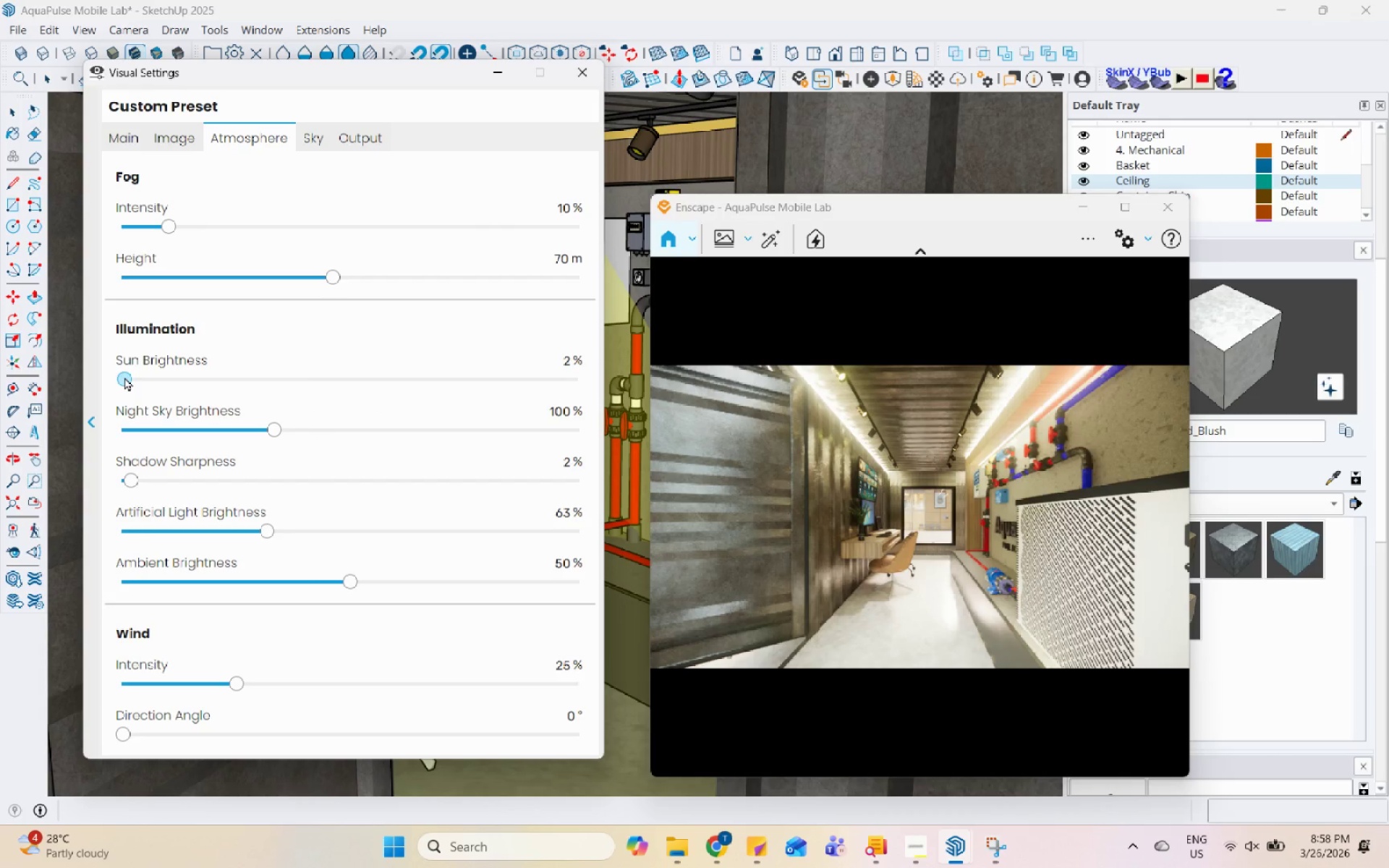 
left_click_drag(start_coordinate=[260, 526], to_coordinate=[219, 526])
 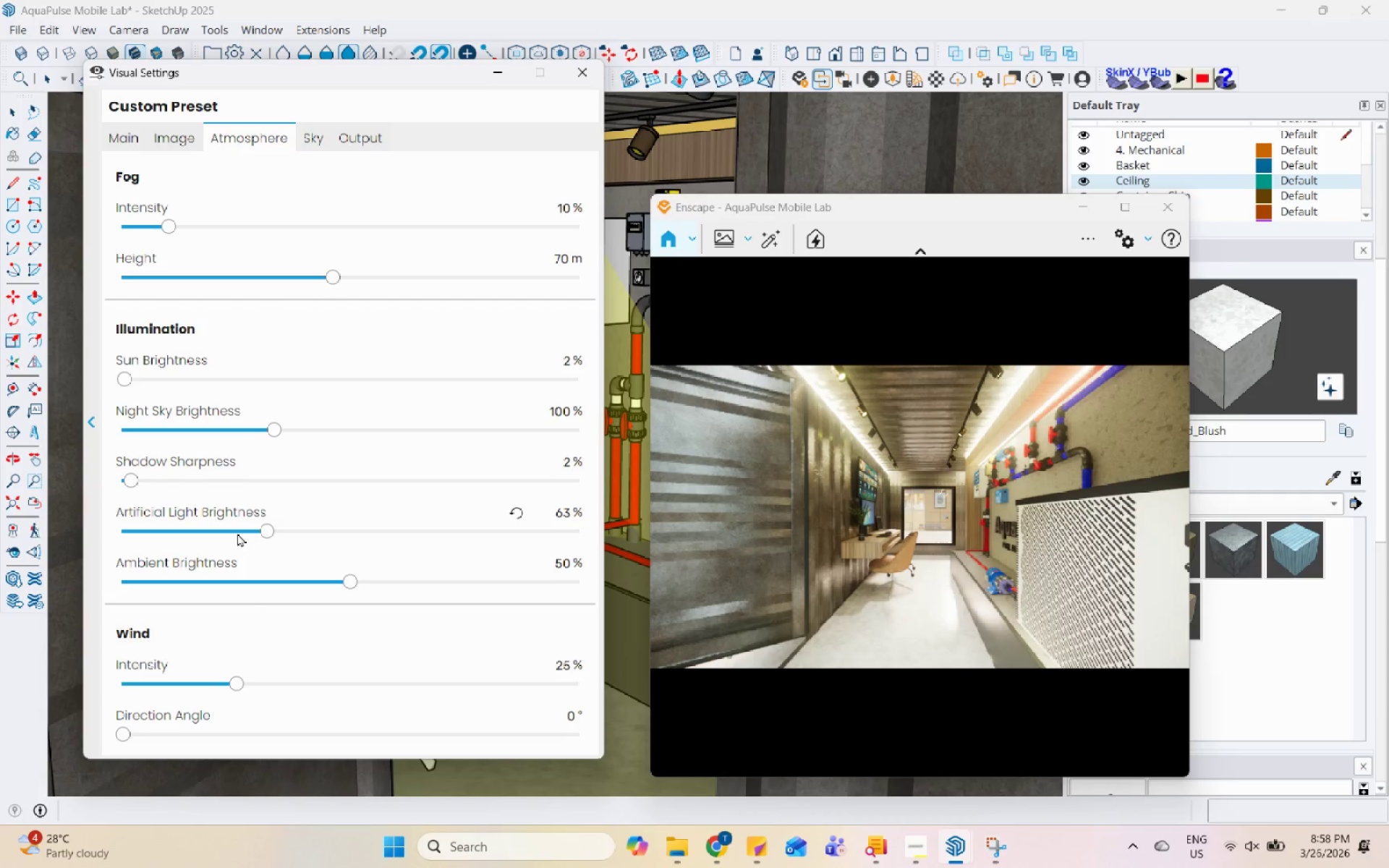 
left_click_drag(start_coordinate=[265, 529], to_coordinate=[231, 529])
 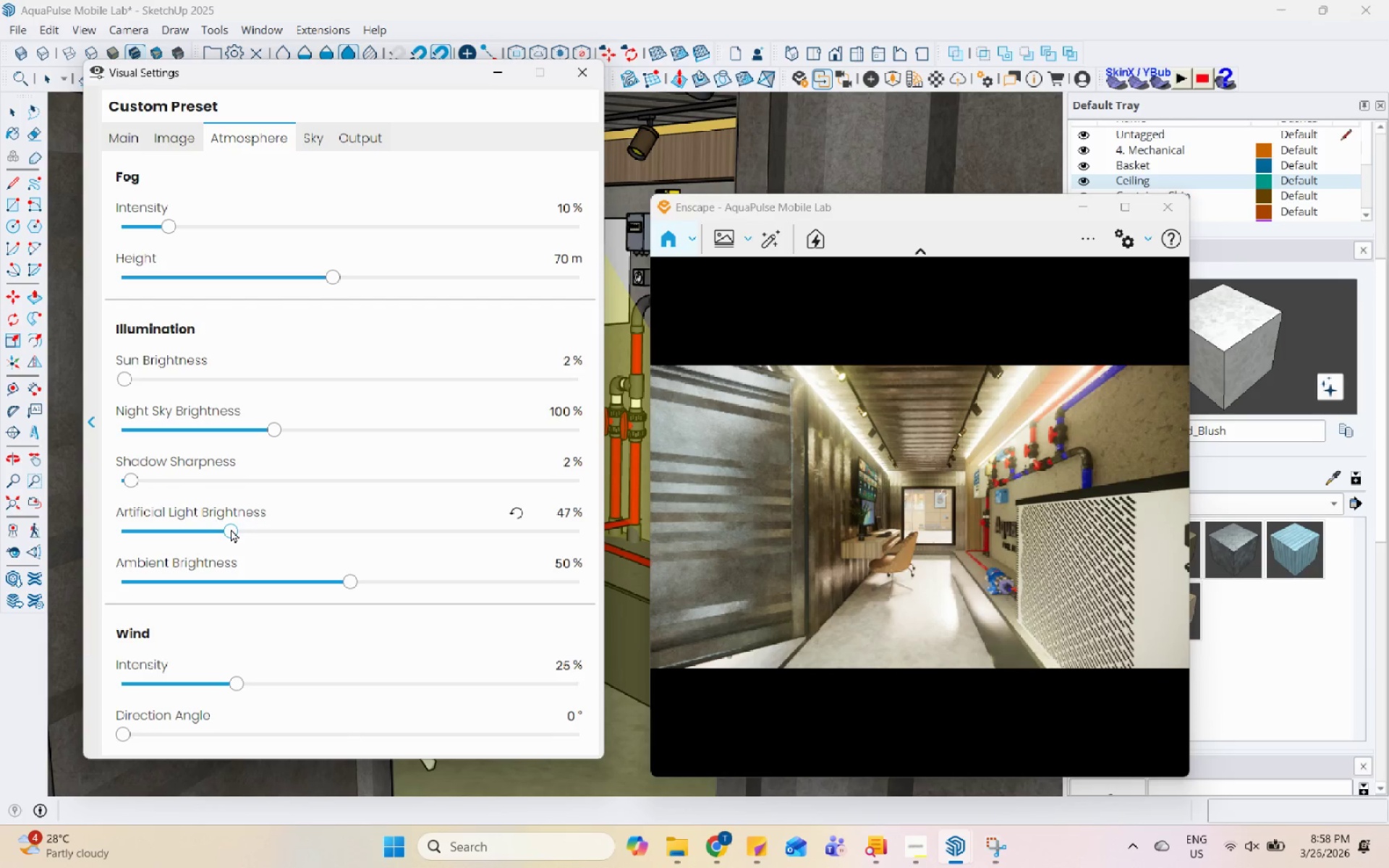 
left_click_drag(start_coordinate=[231, 529], to_coordinate=[205, 529])
 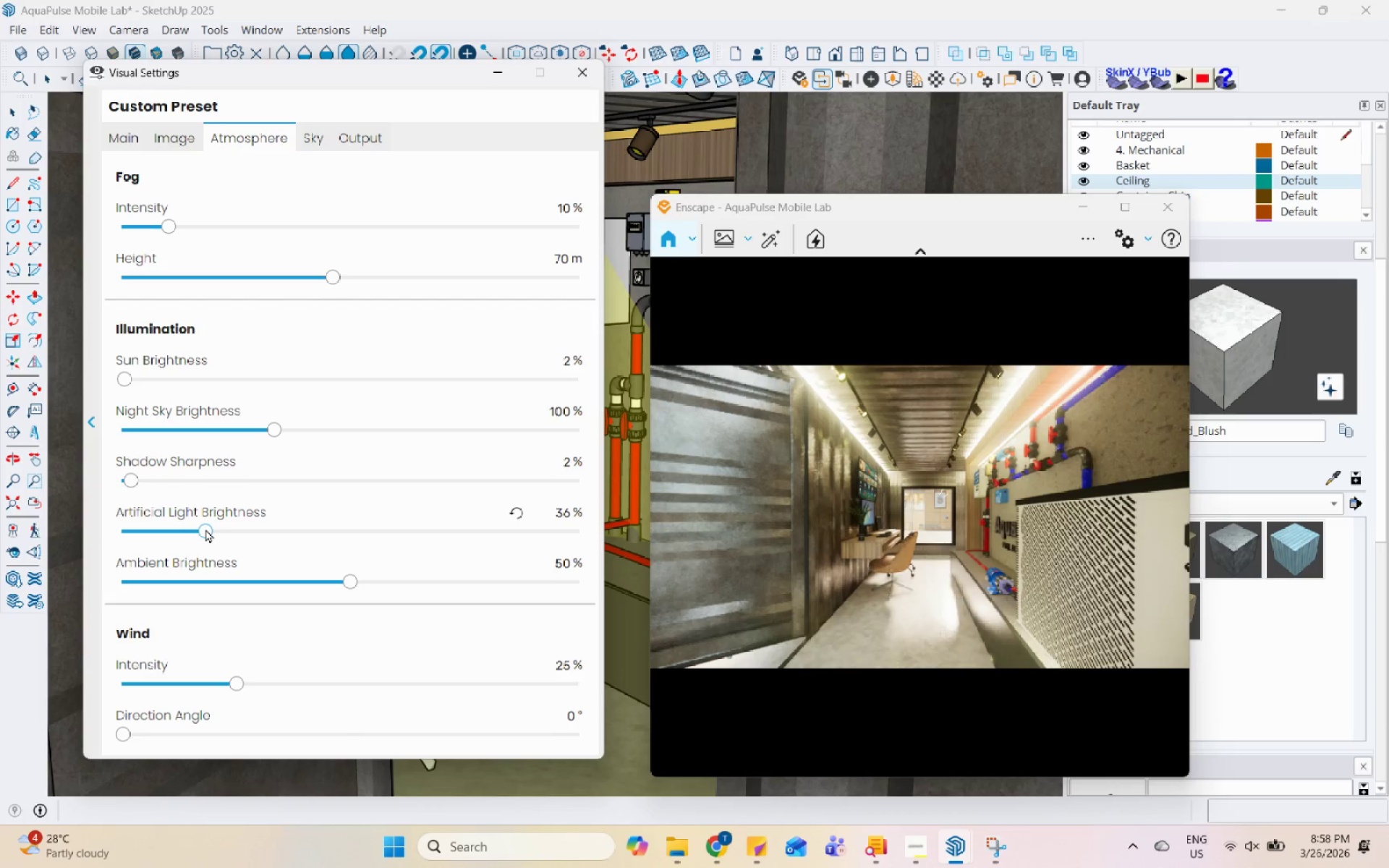 
left_click_drag(start_coordinate=[208, 529], to_coordinate=[177, 529])
 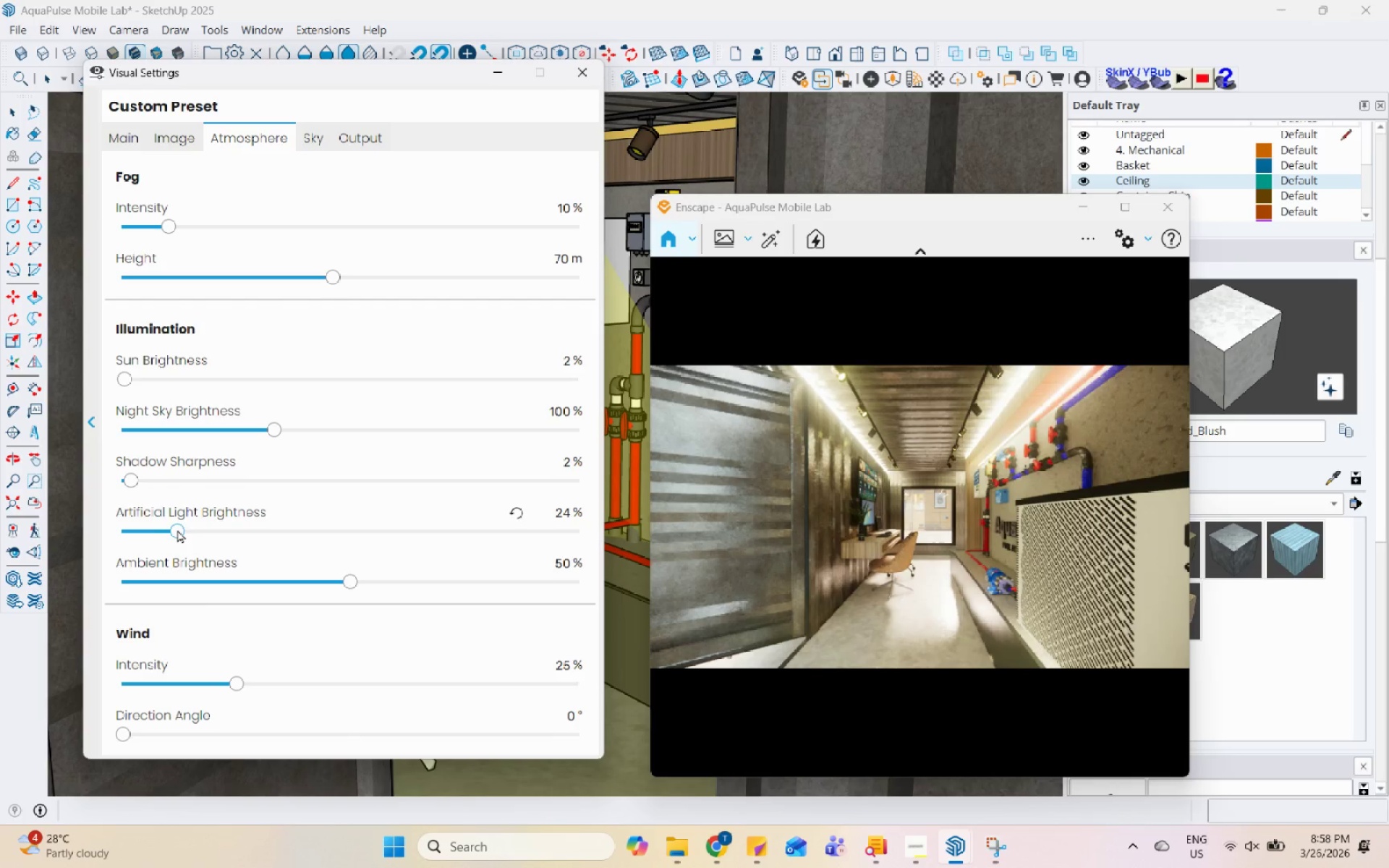 
left_click_drag(start_coordinate=[177, 529], to_coordinate=[230, 533])
 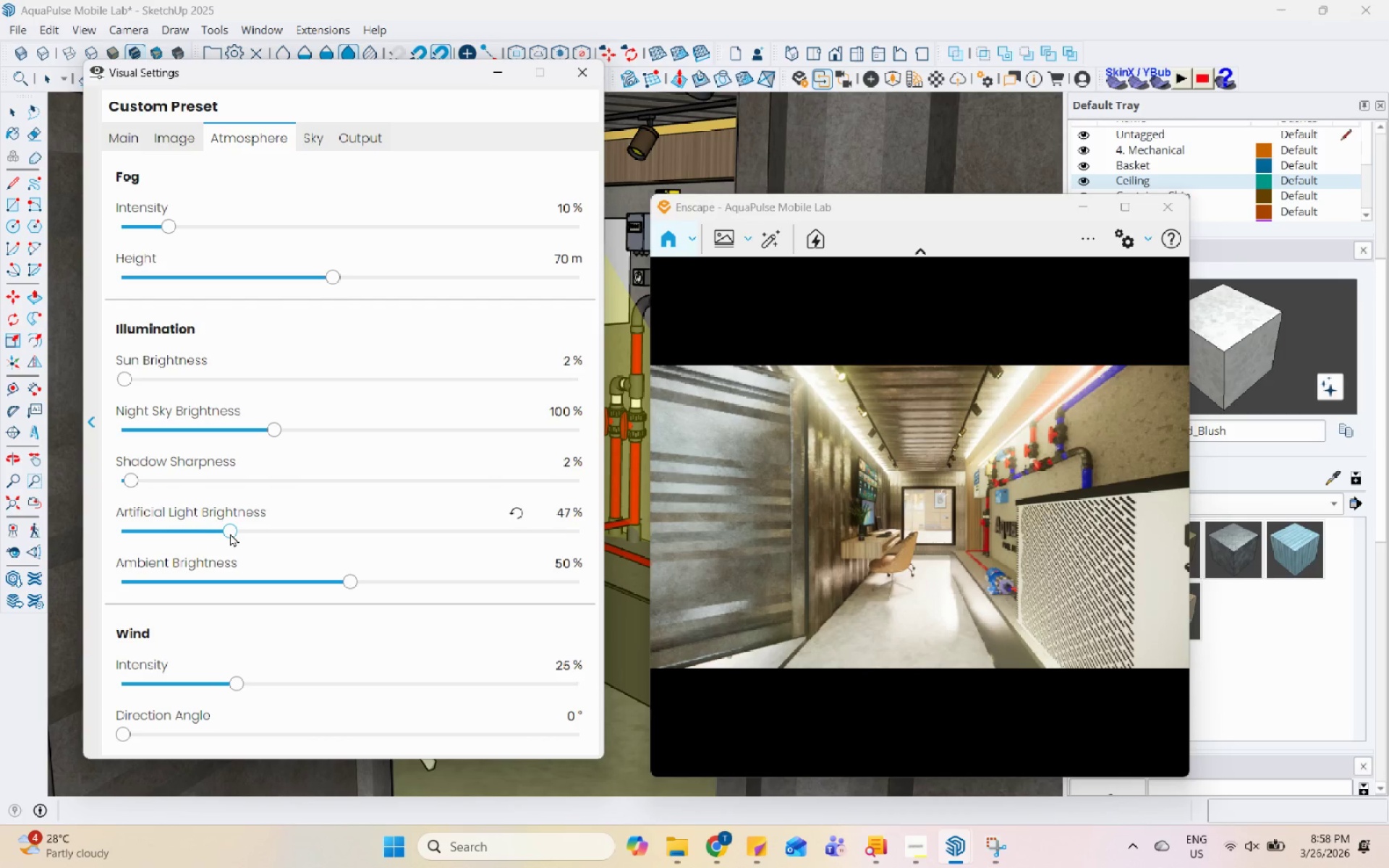 
left_click_drag(start_coordinate=[230, 533], to_coordinate=[266, 556])
 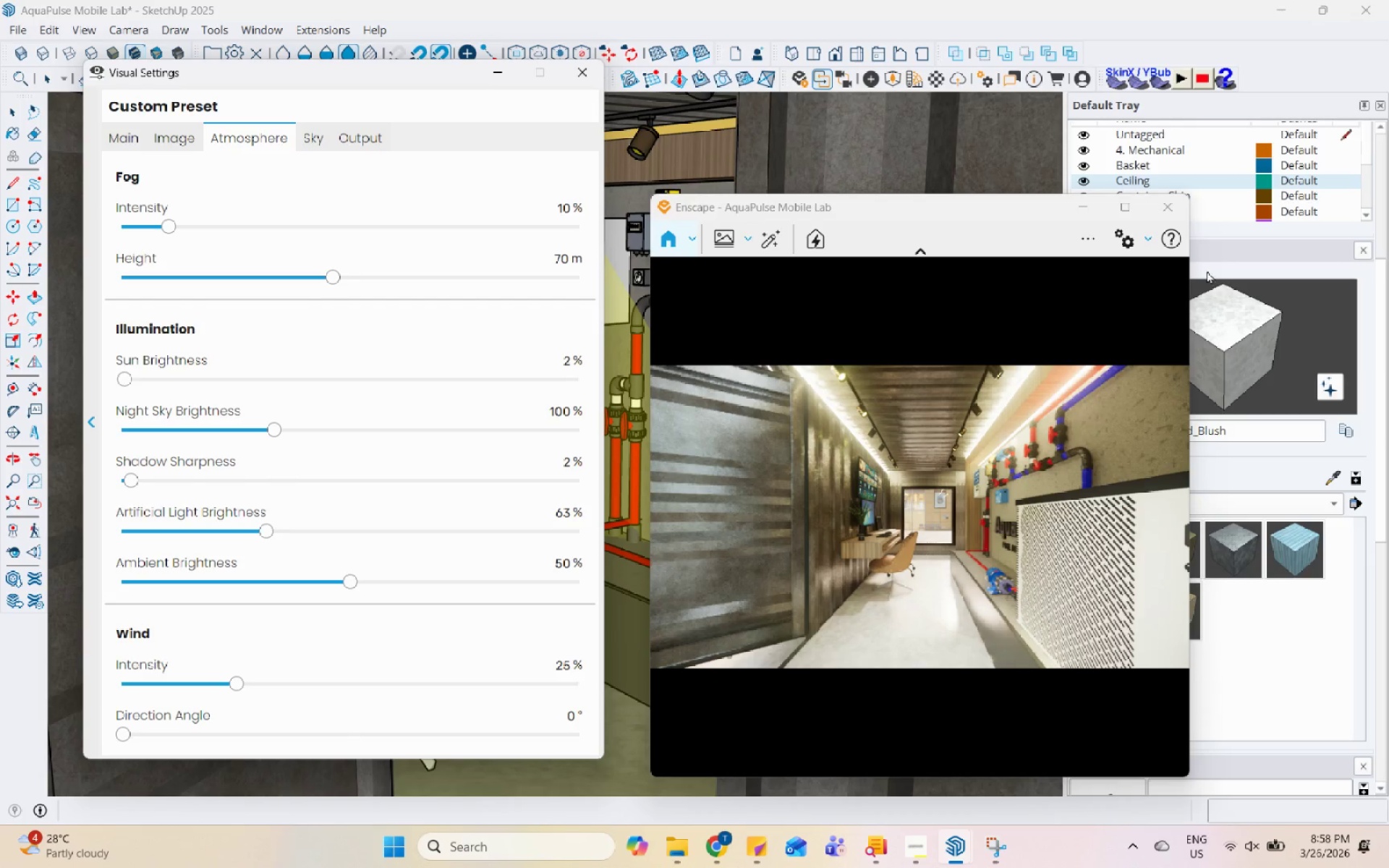 
left_click([1332, 476])
 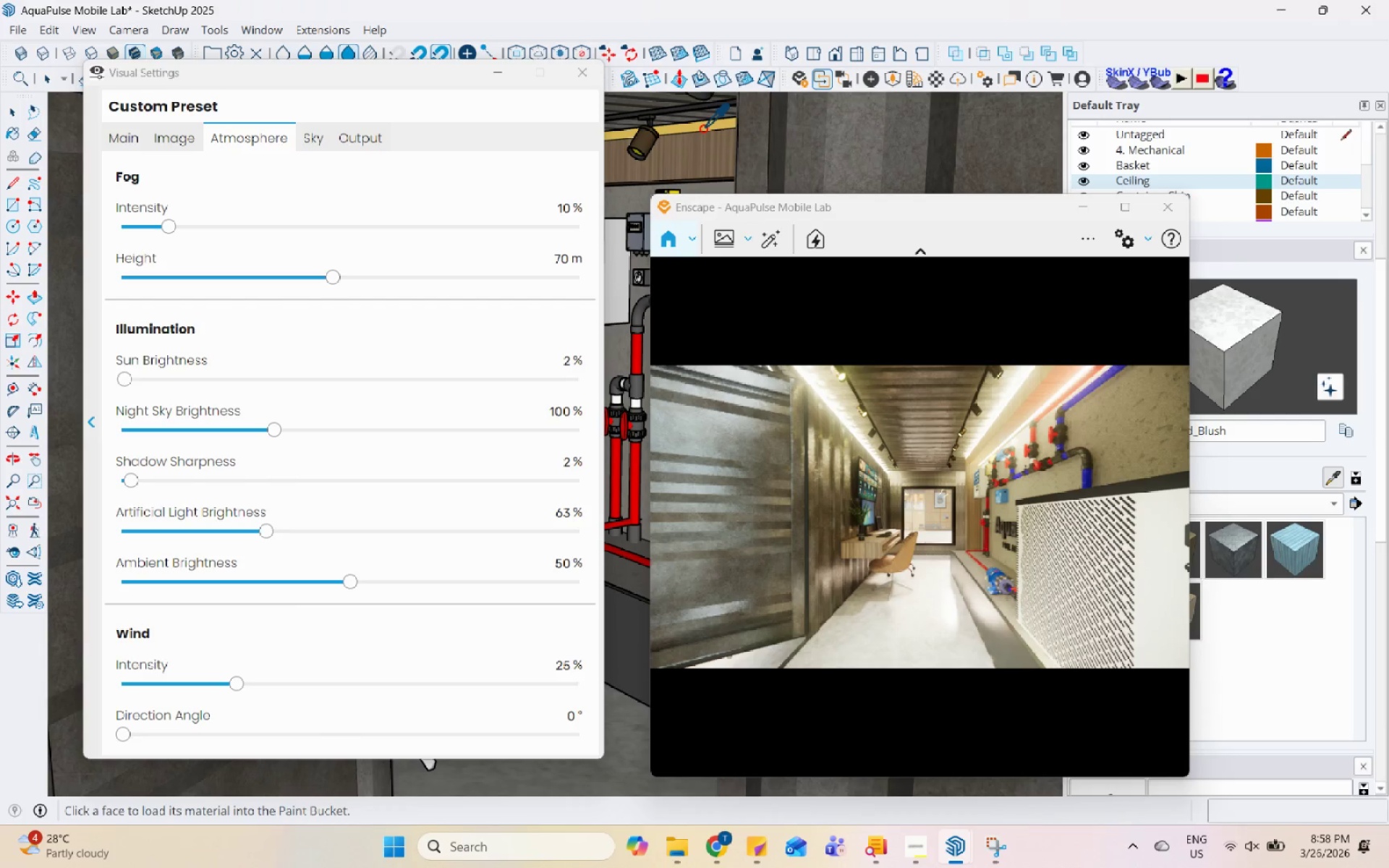 
left_click([702, 127])
 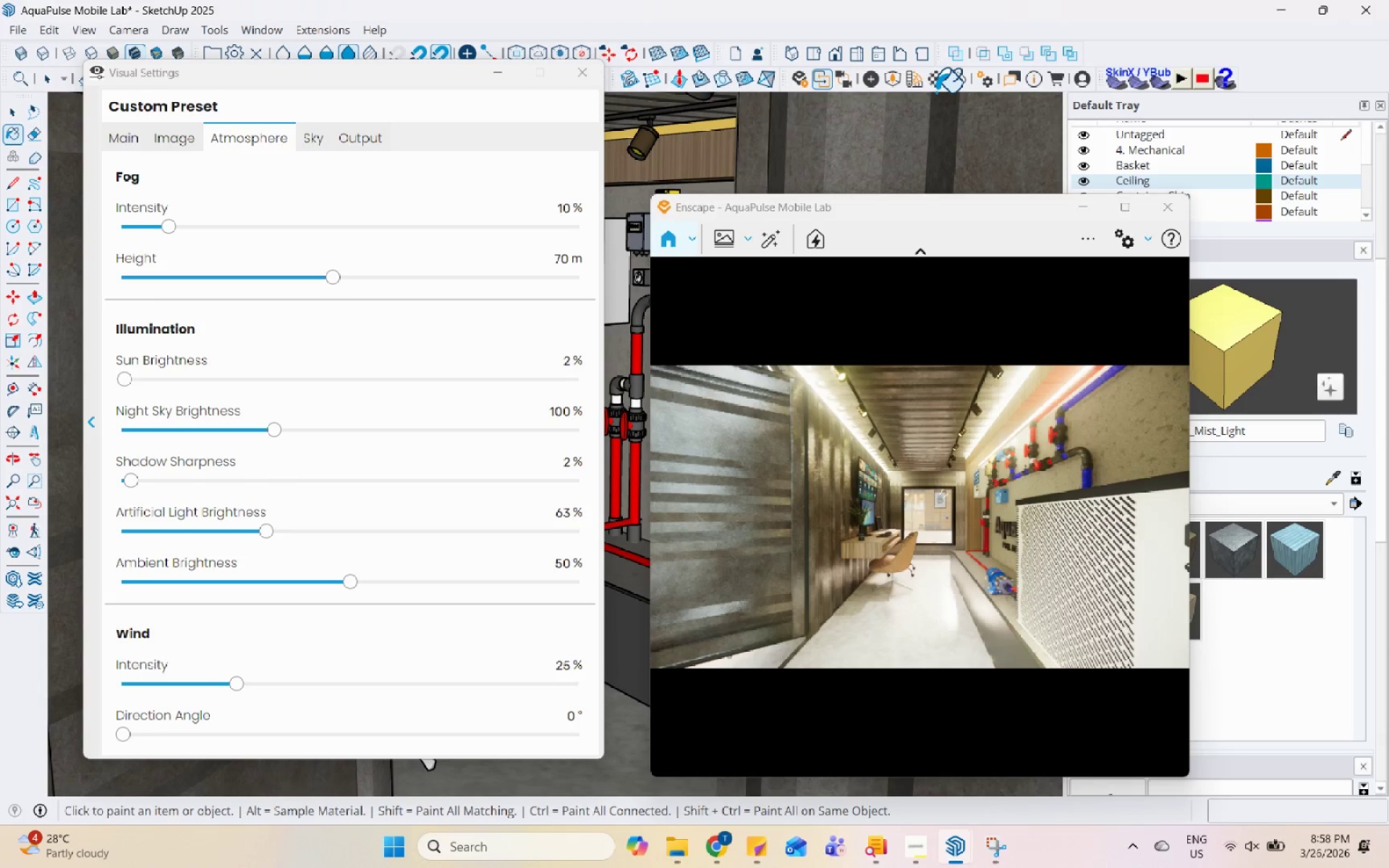 
left_click([938, 83])
 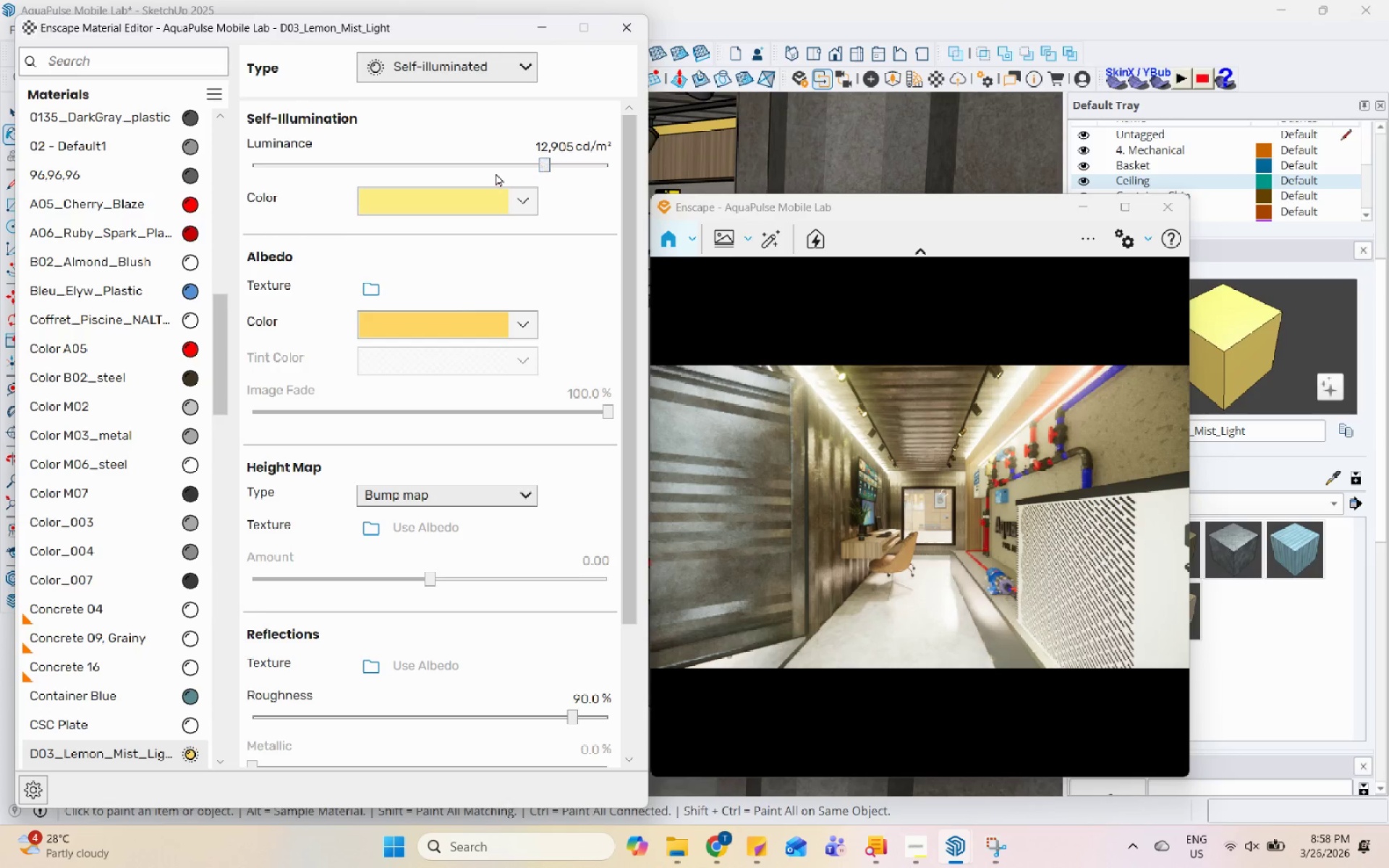 
left_click([502, 159])
 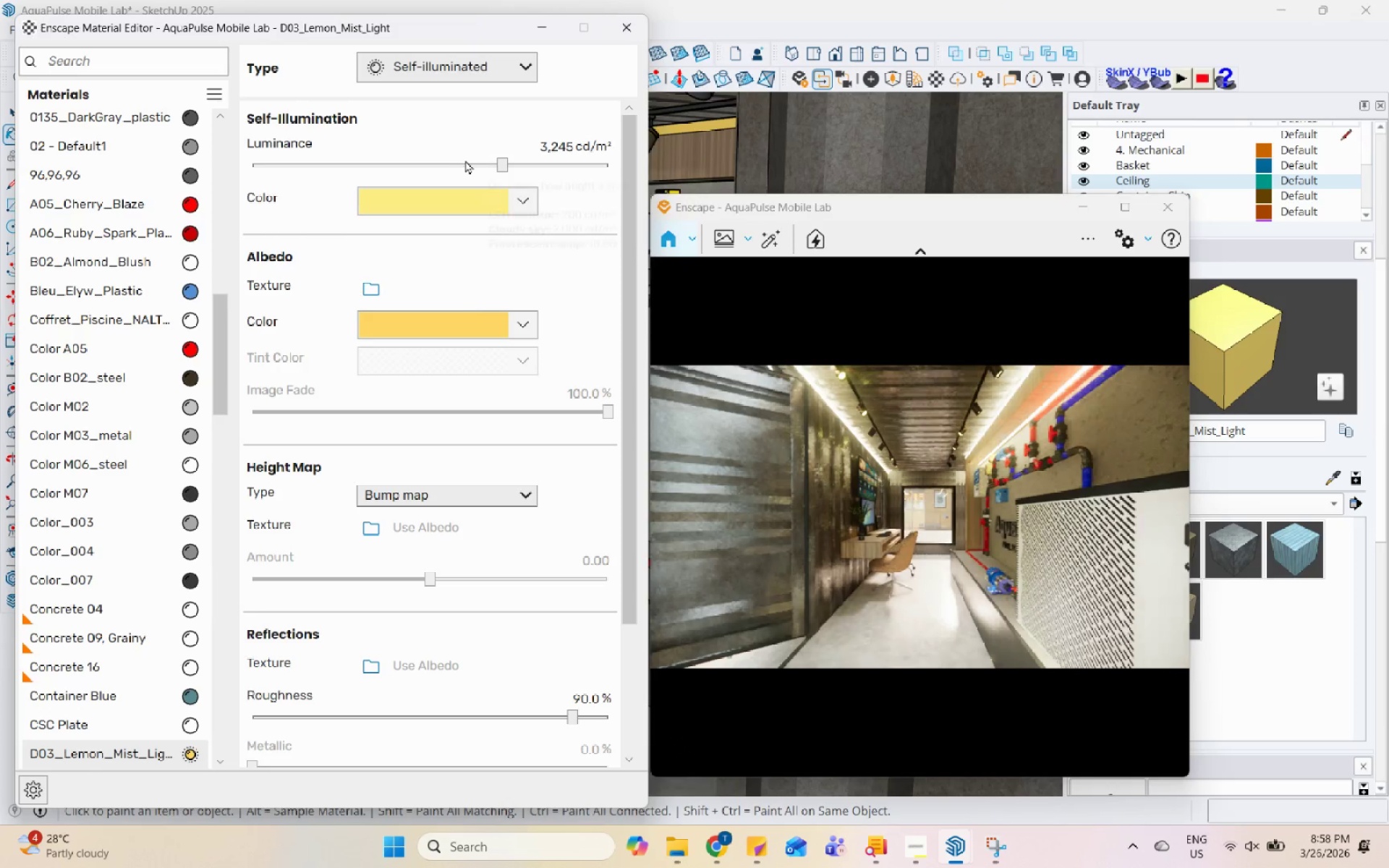 
left_click([462, 161])
 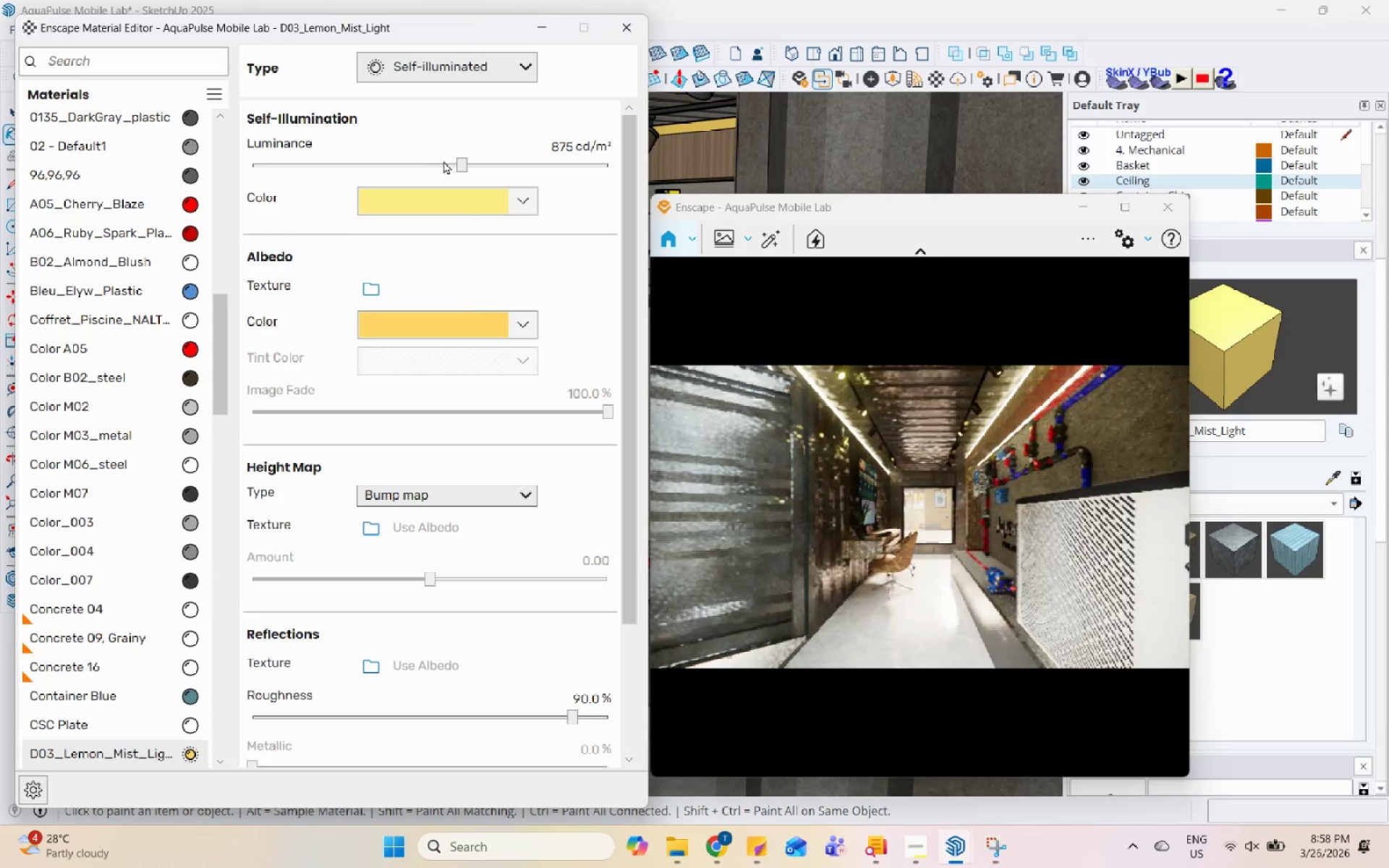 
left_click([428, 158])
 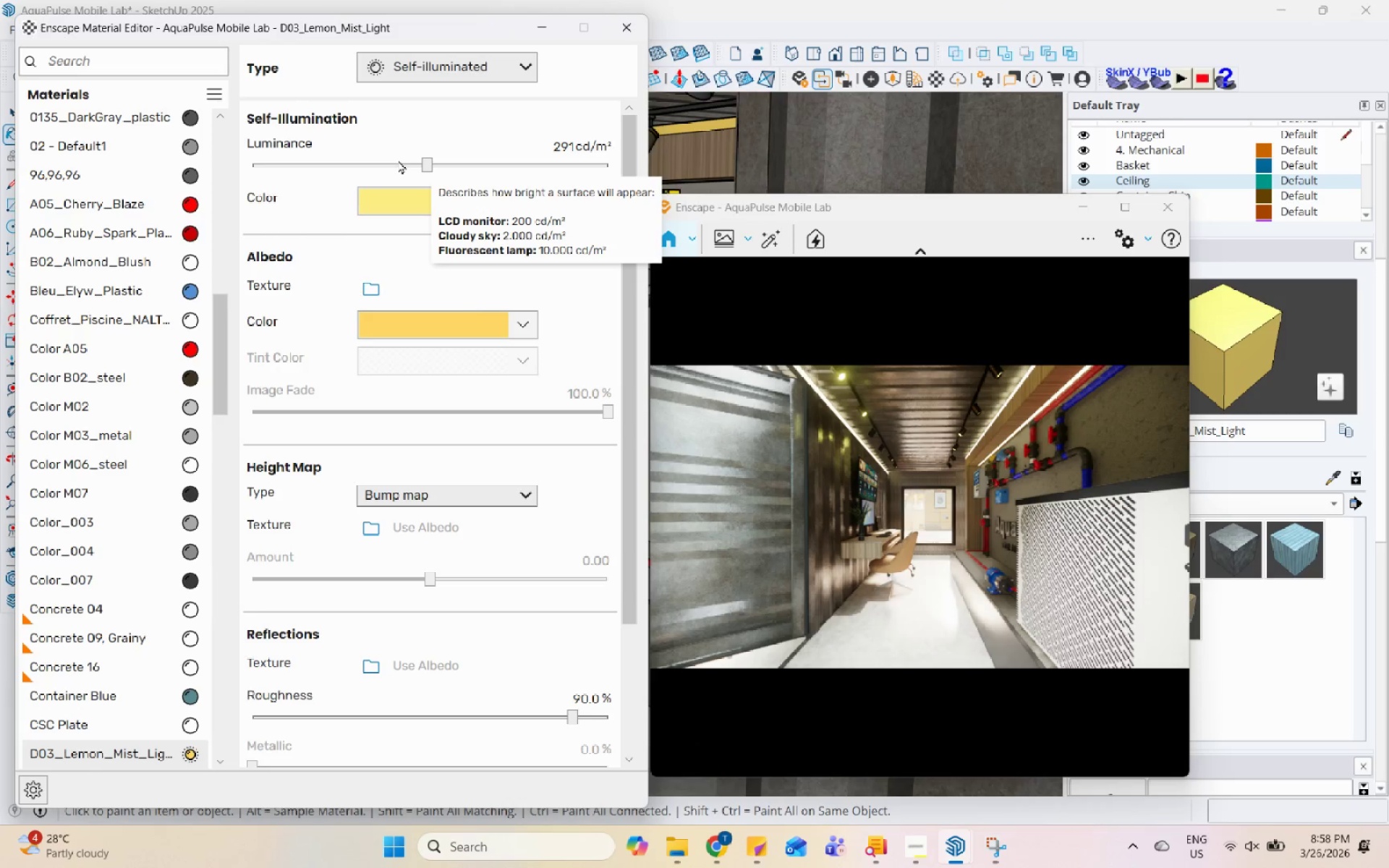 
wait(9.06)
 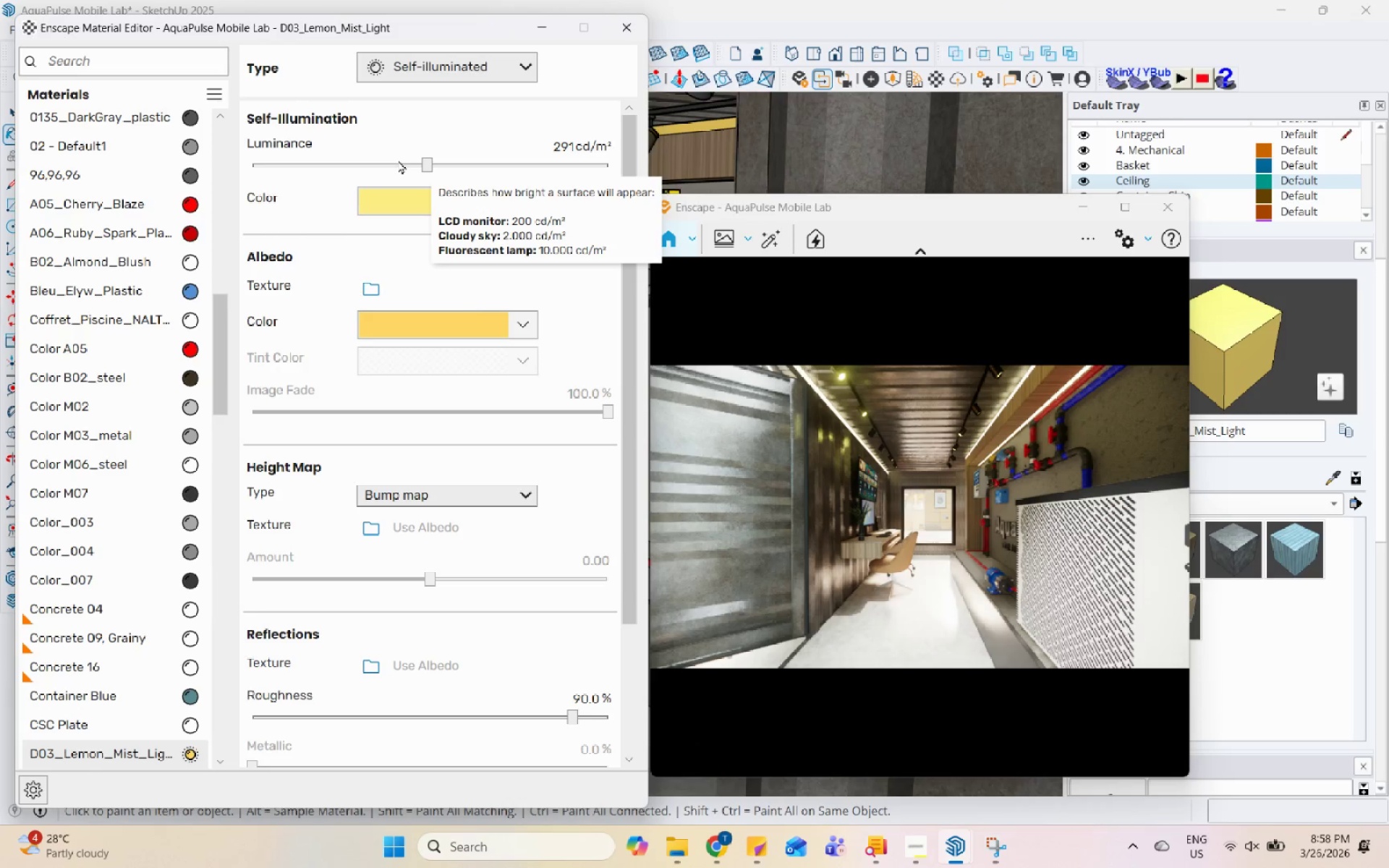 
left_click([436, 161])
 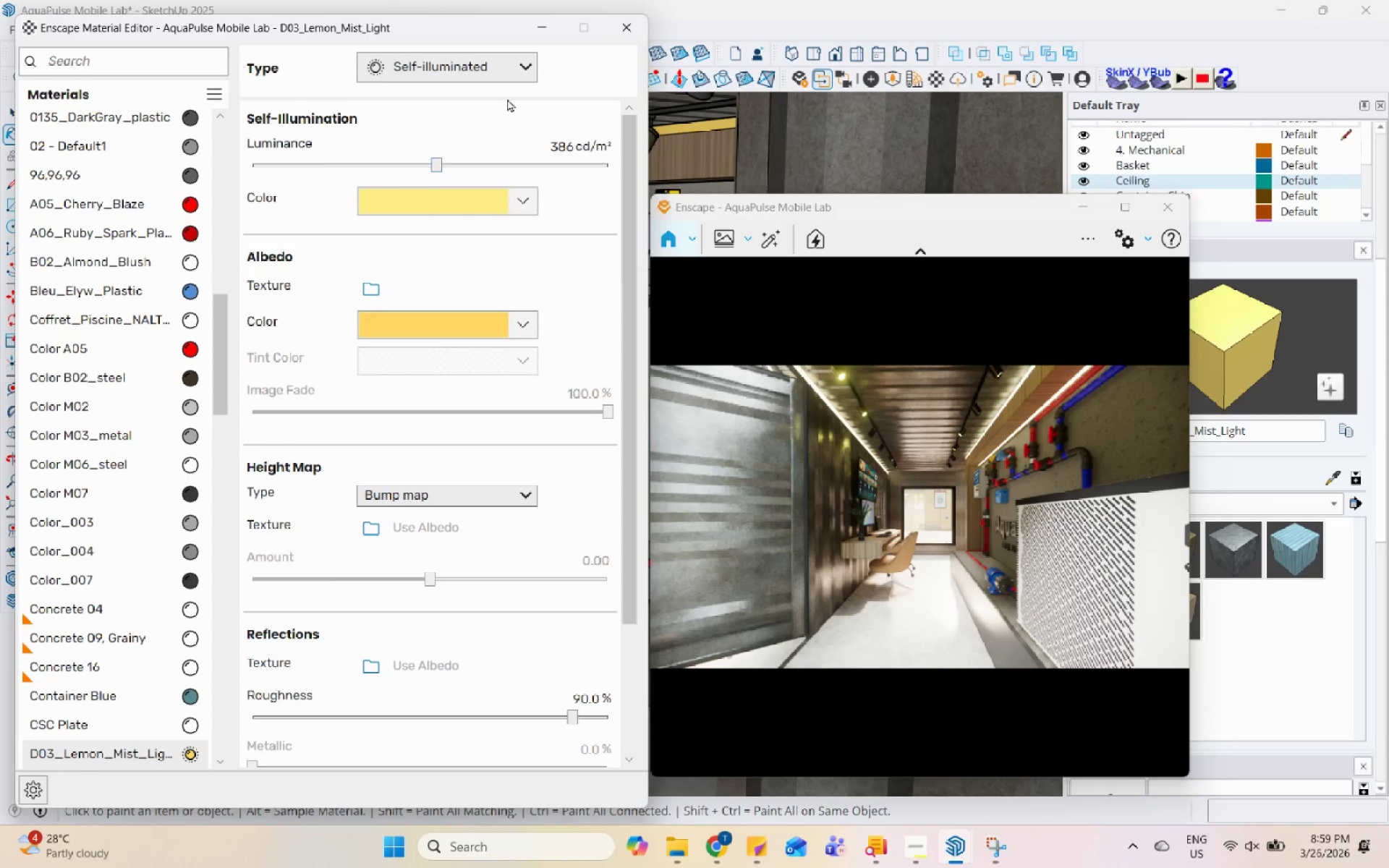 
left_click([620, 27])
 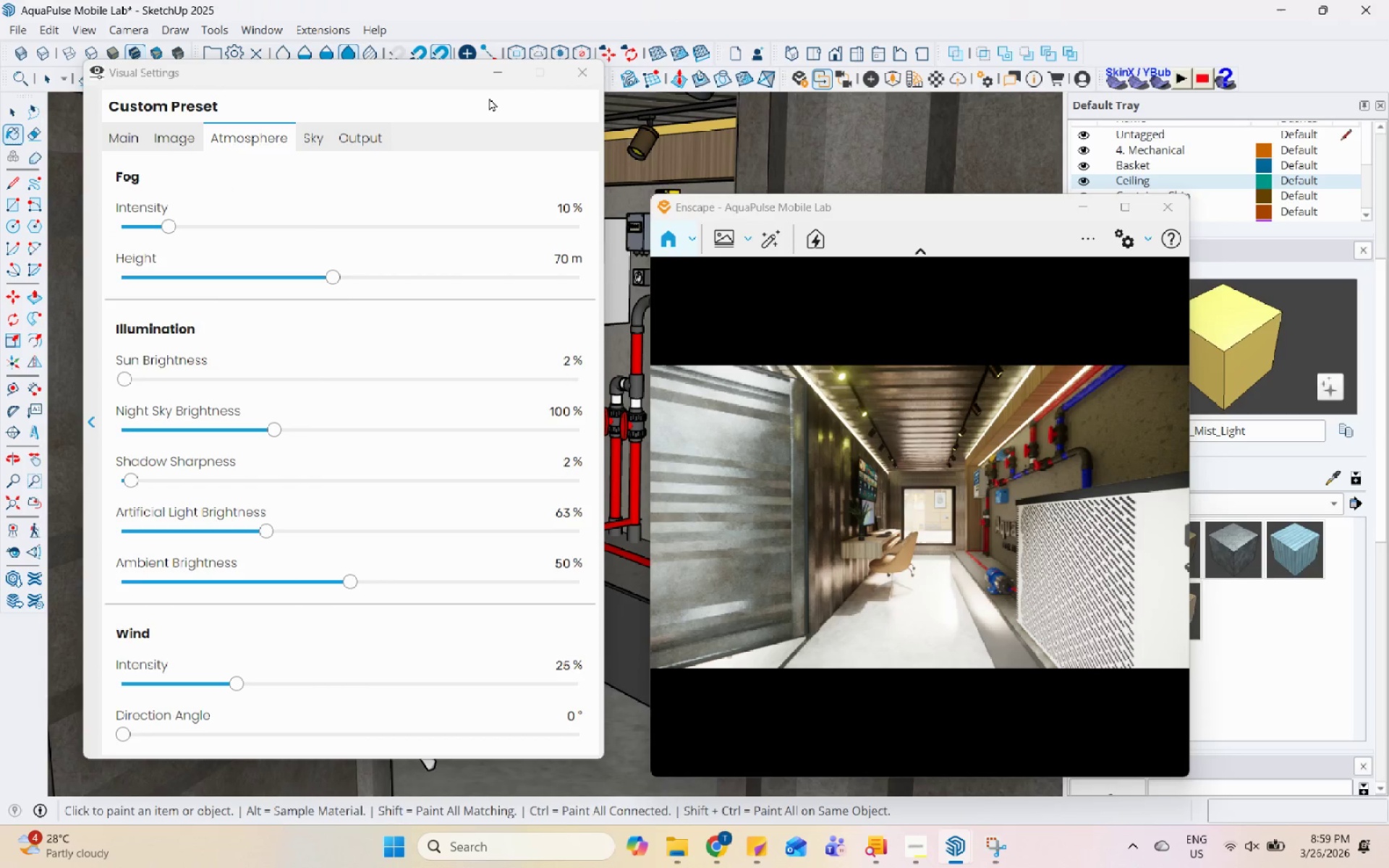 
mouse_move([157, 391])
 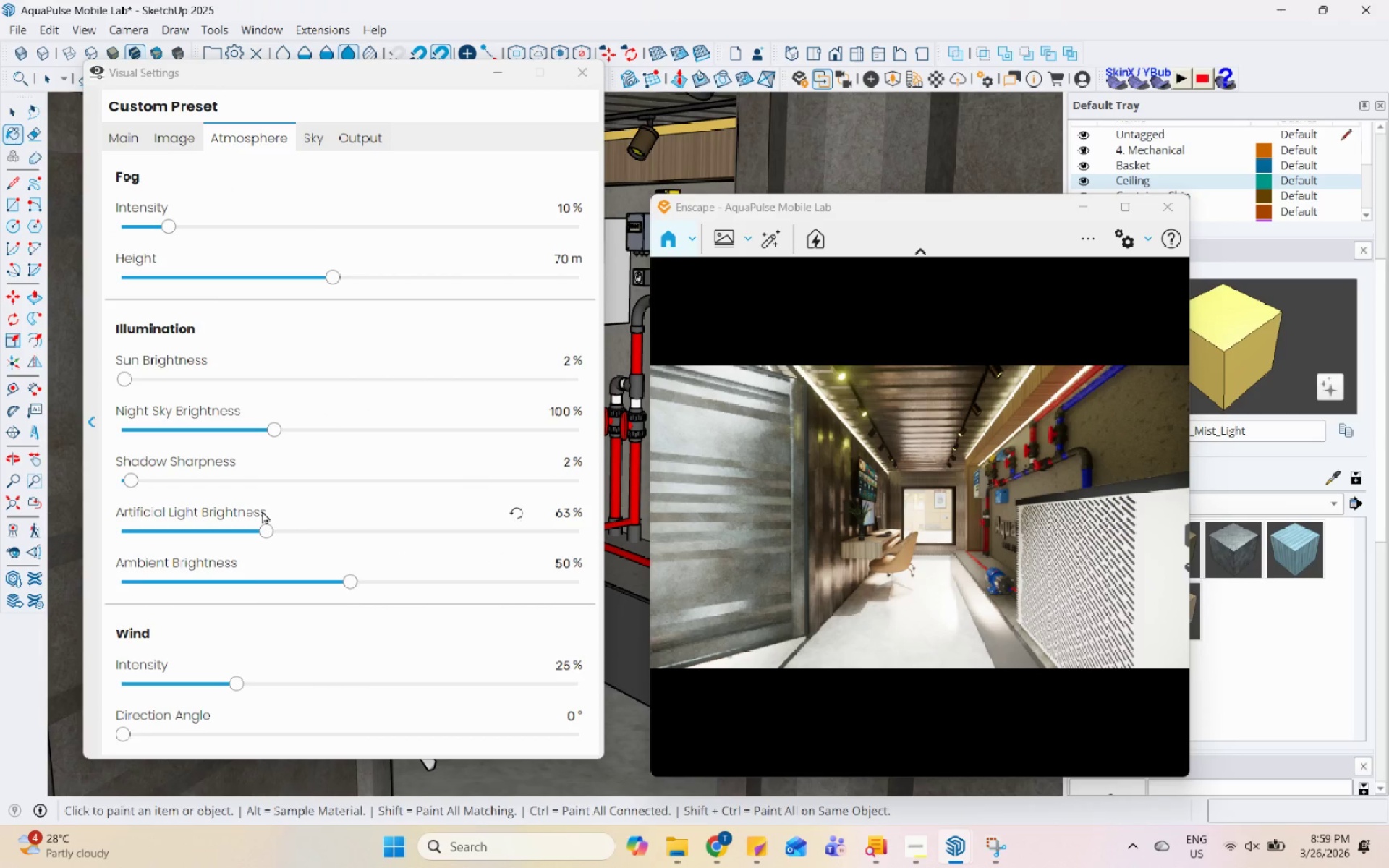 
left_click_drag(start_coordinate=[266, 527], to_coordinate=[235, 530])
 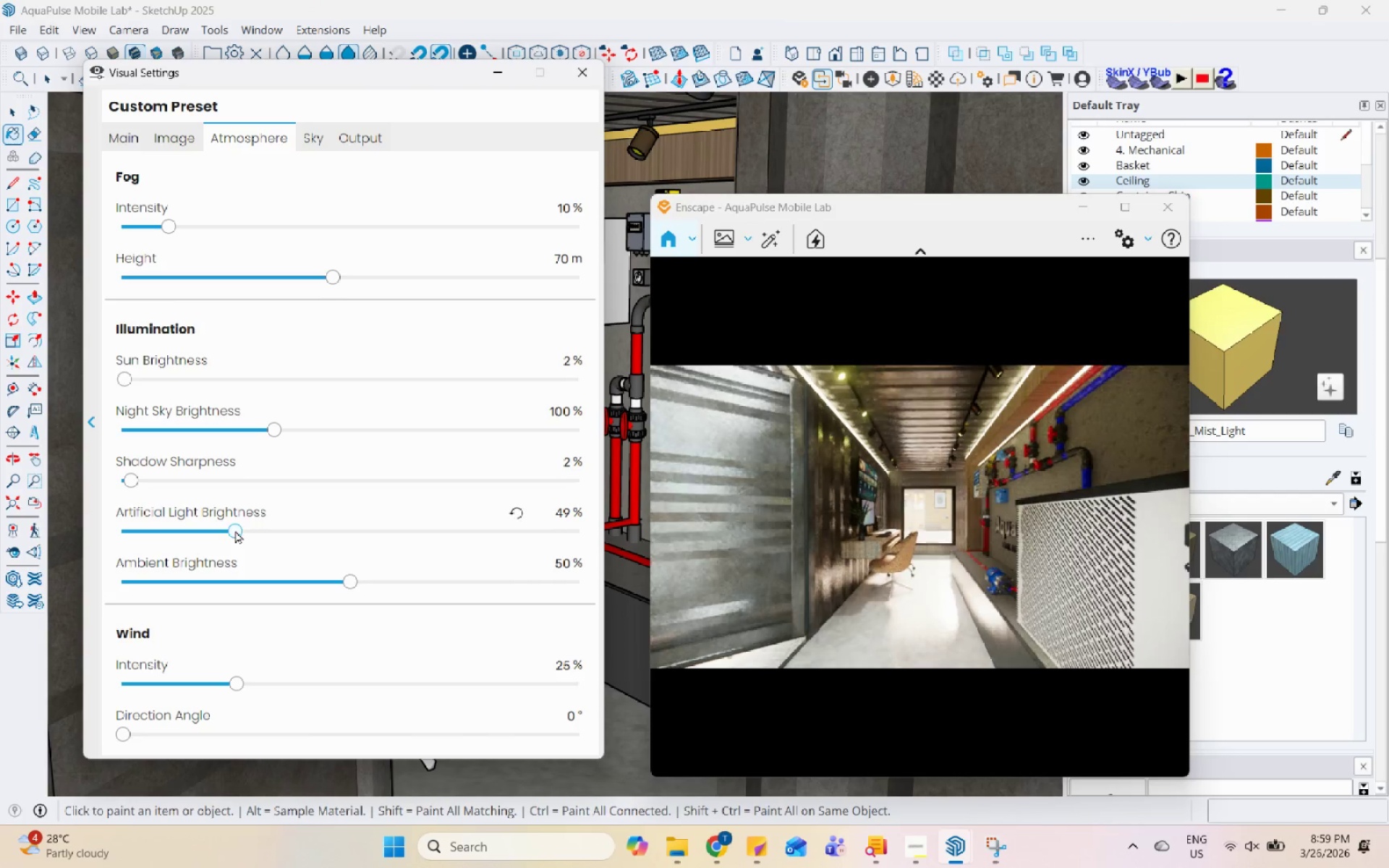 
left_click_drag(start_coordinate=[235, 530], to_coordinate=[218, 548])
 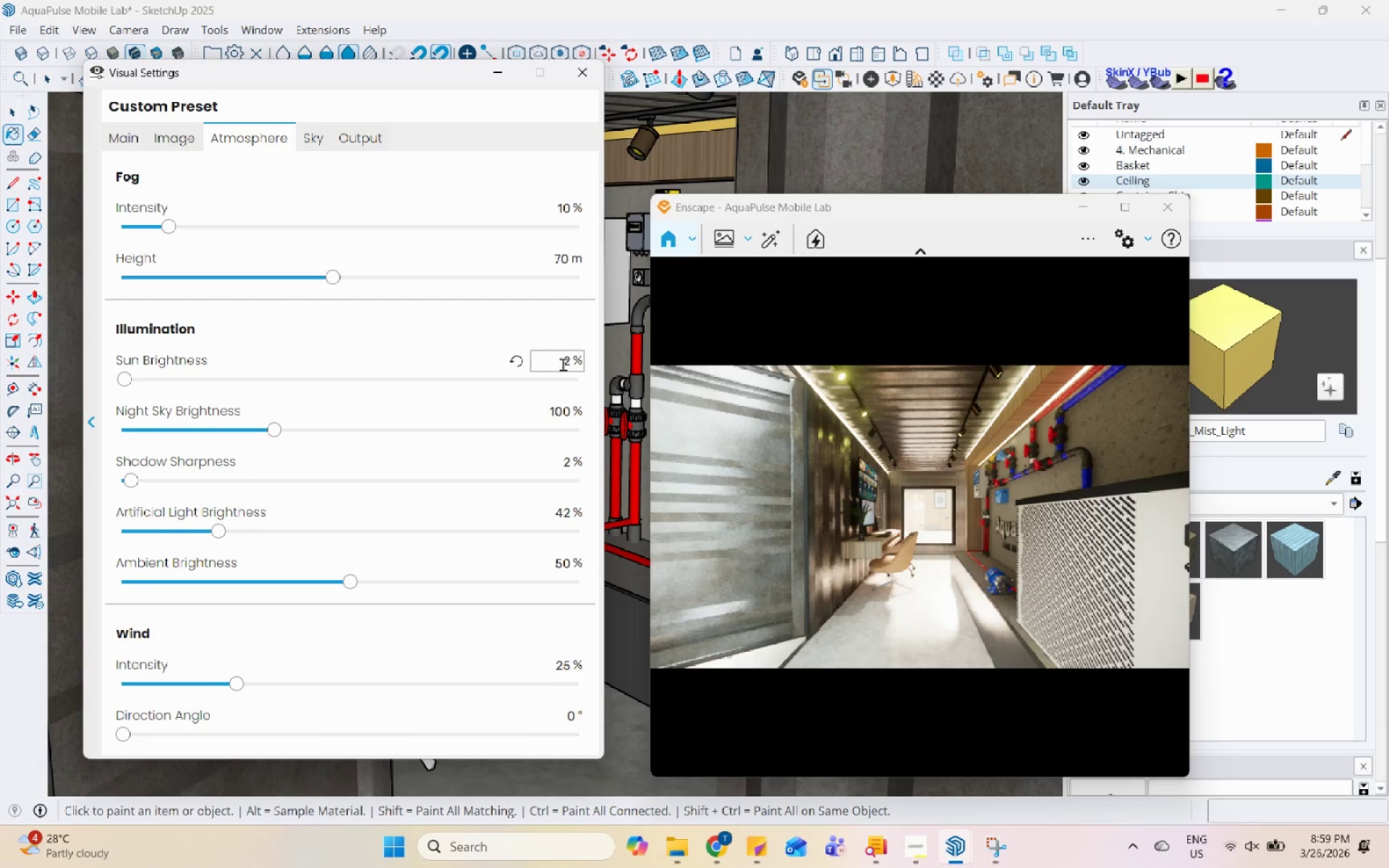 
double_click([561, 365])
 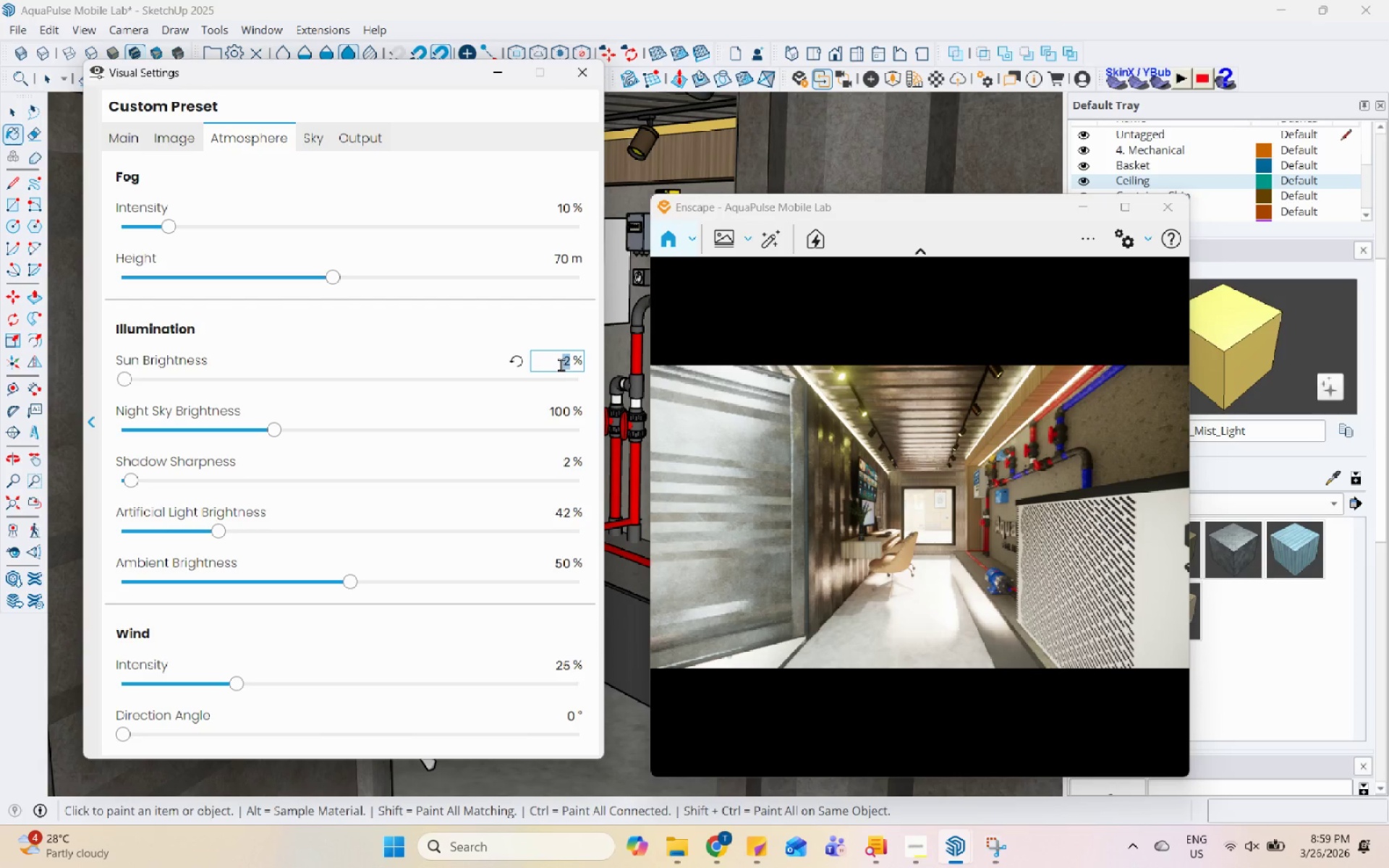 
key(Numpad1)
 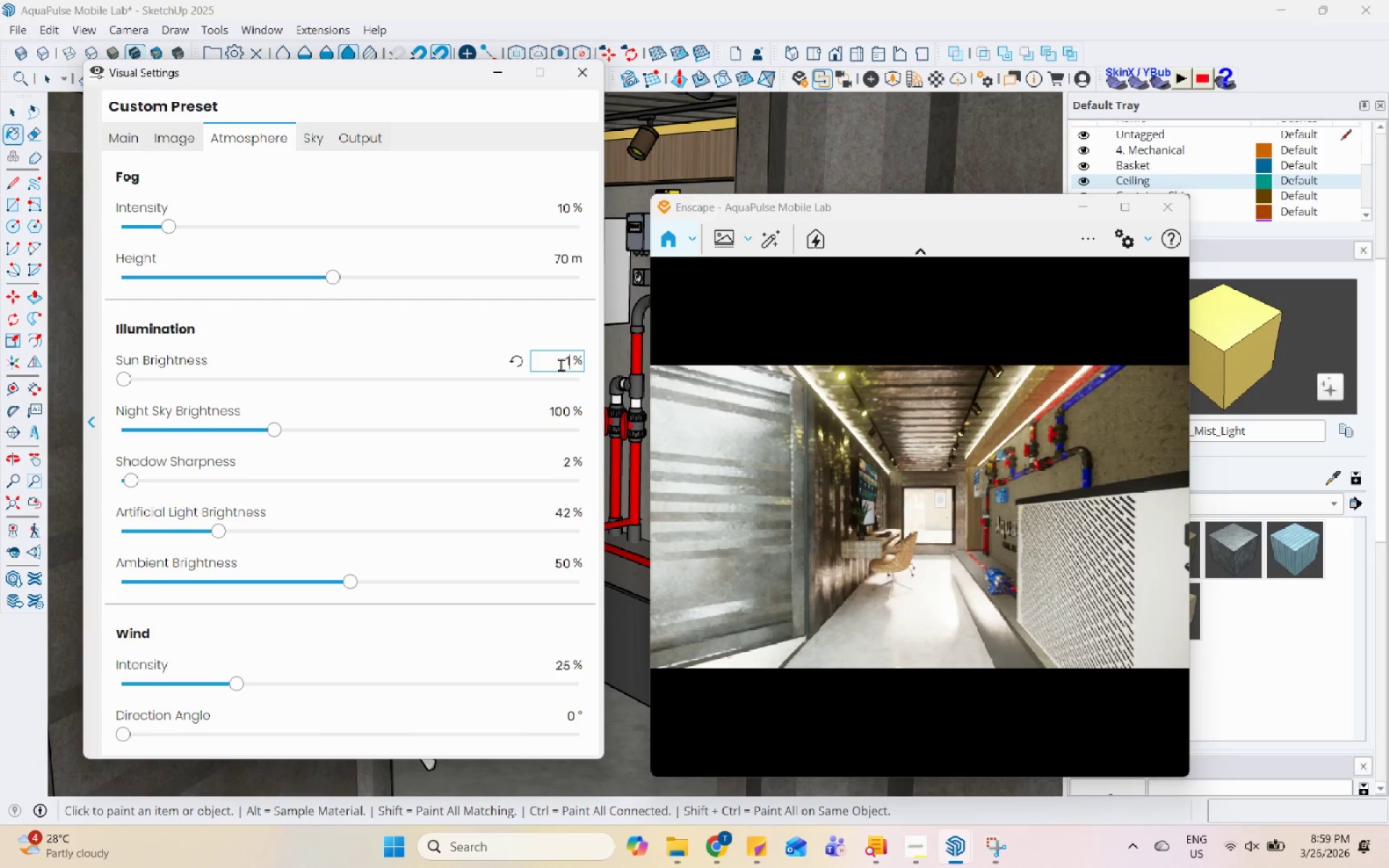 
key(Enter)
 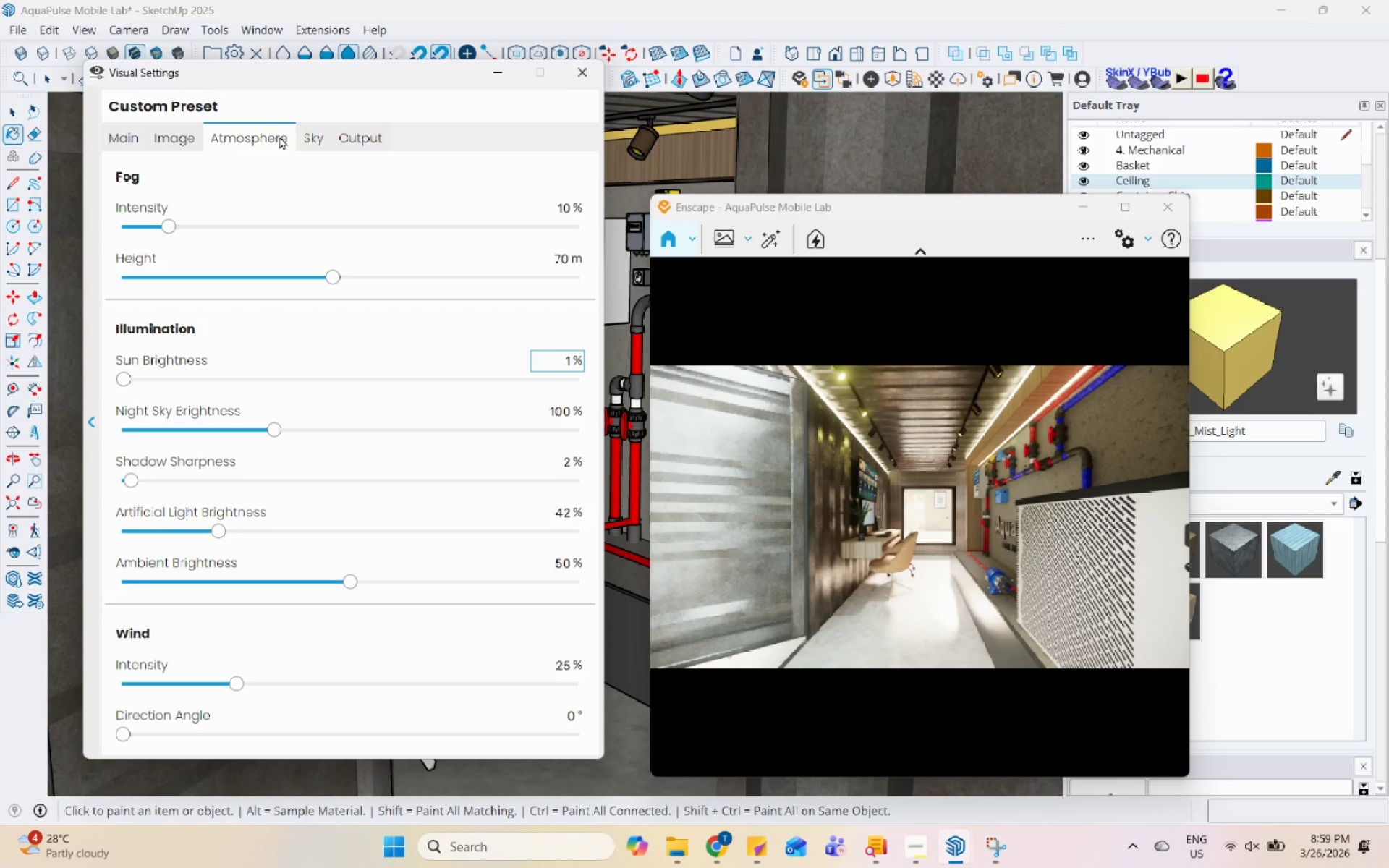 
left_click([302, 132])
 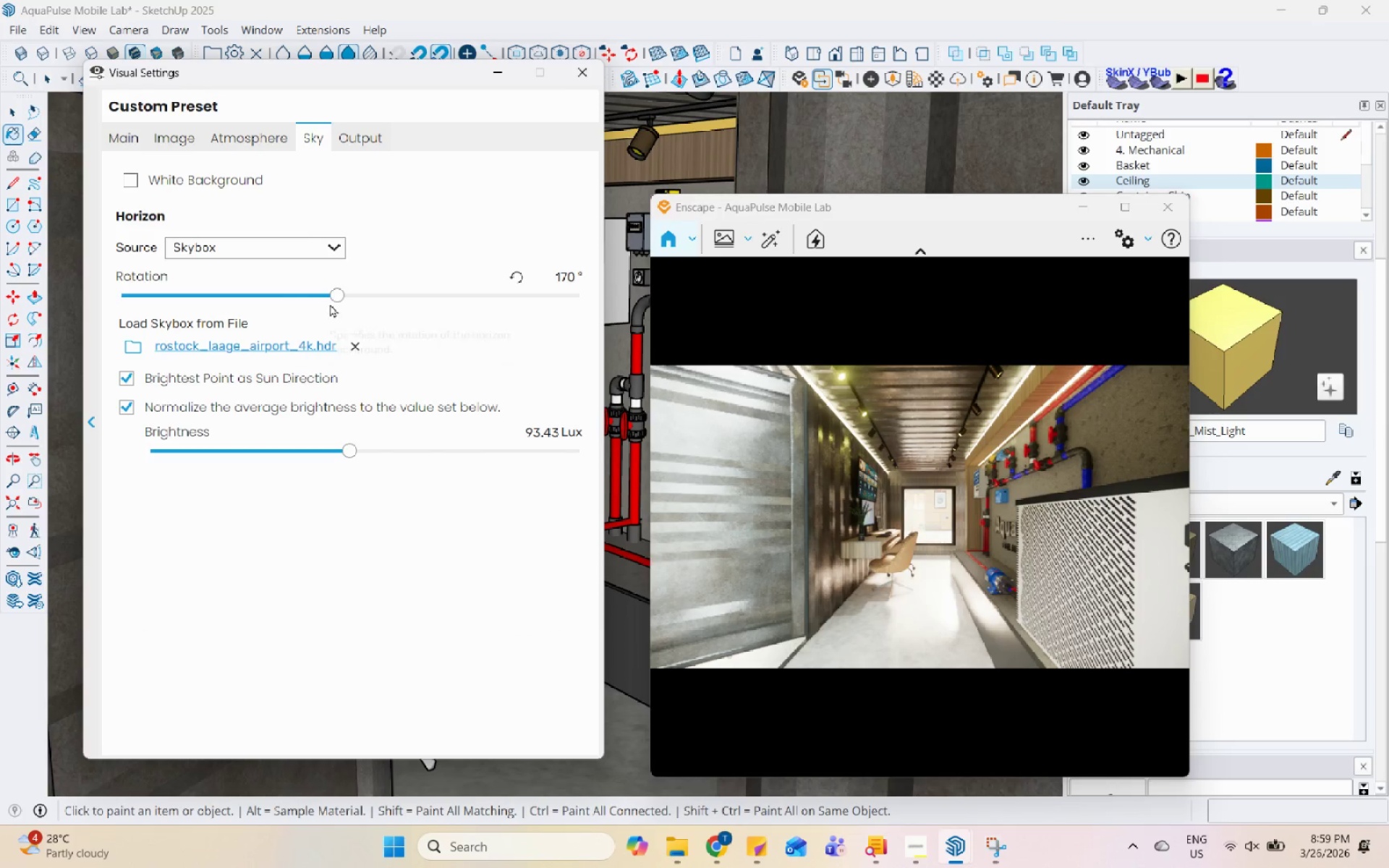 
left_click_drag(start_coordinate=[338, 299], to_coordinate=[254, 320])
 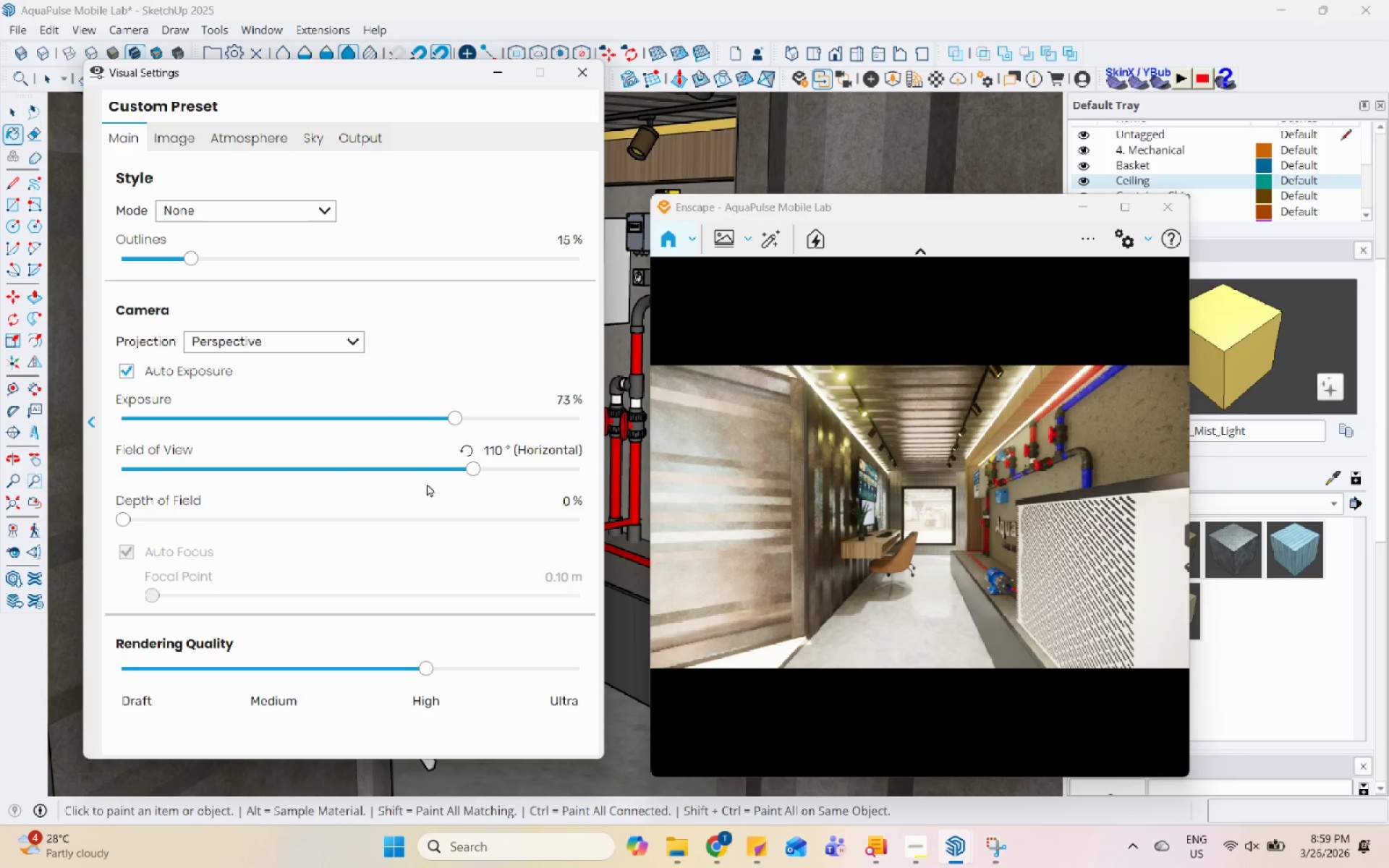 
double_click([394, 424])
 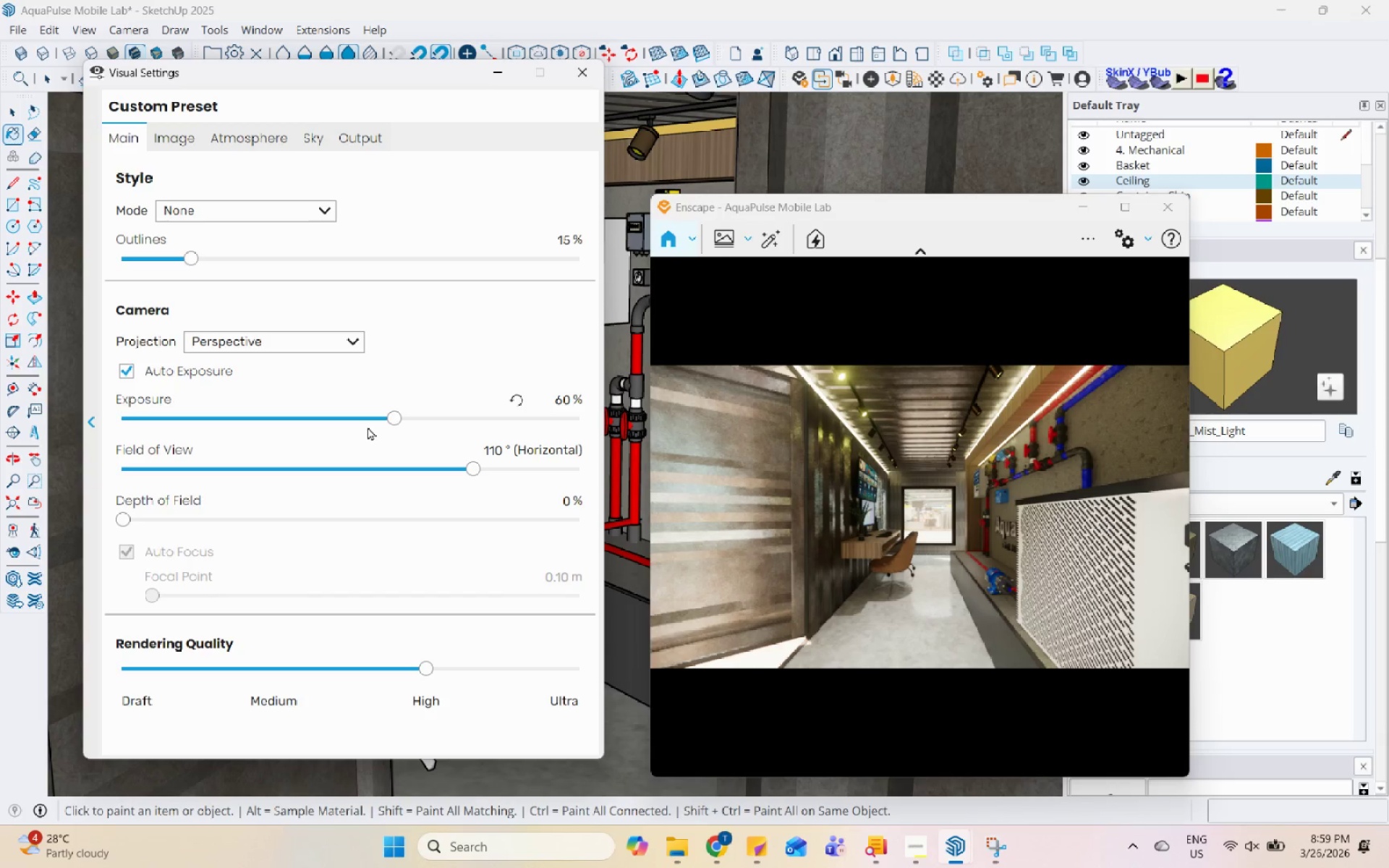 
left_click([368, 417])
 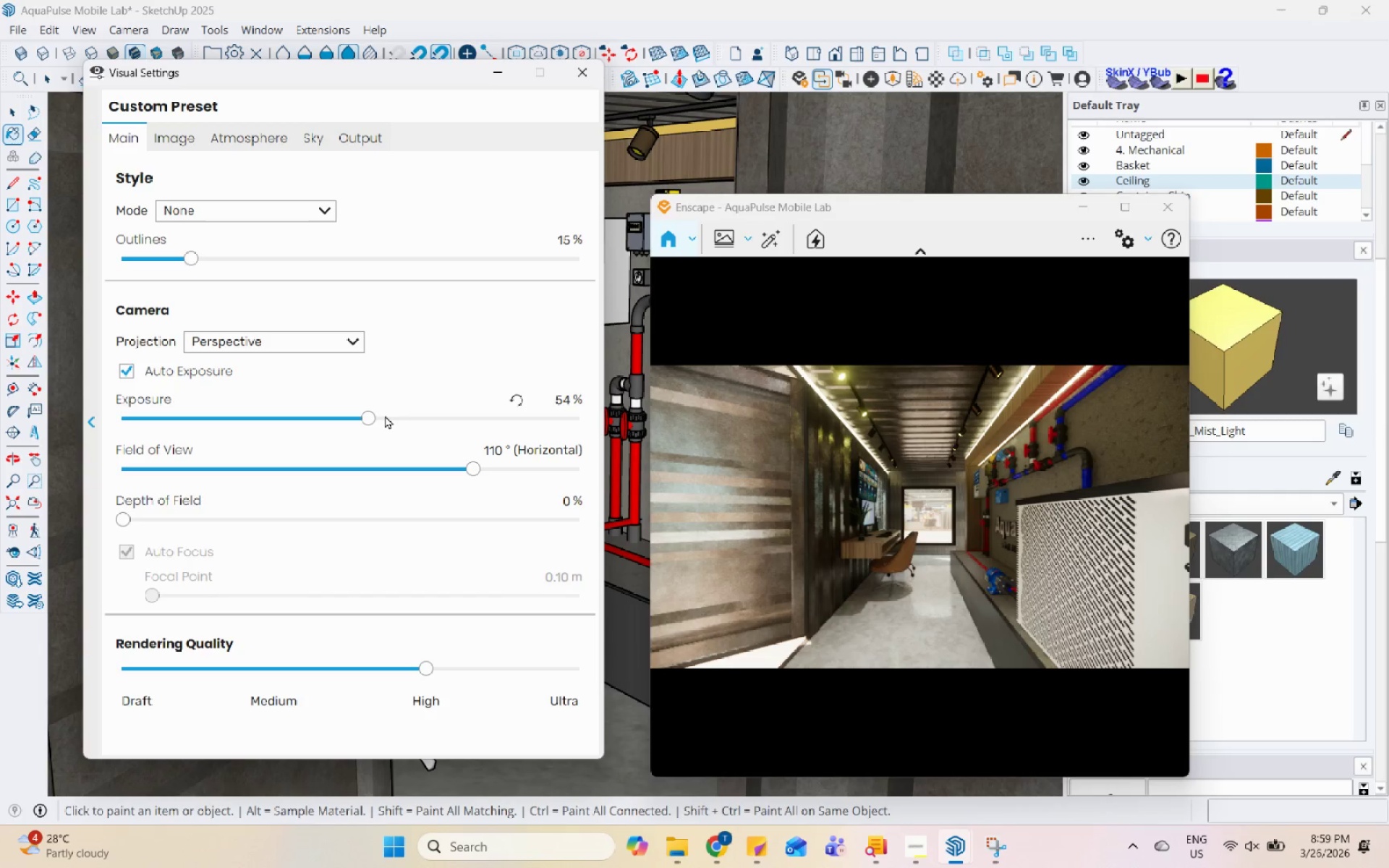 
left_click([387, 415])
 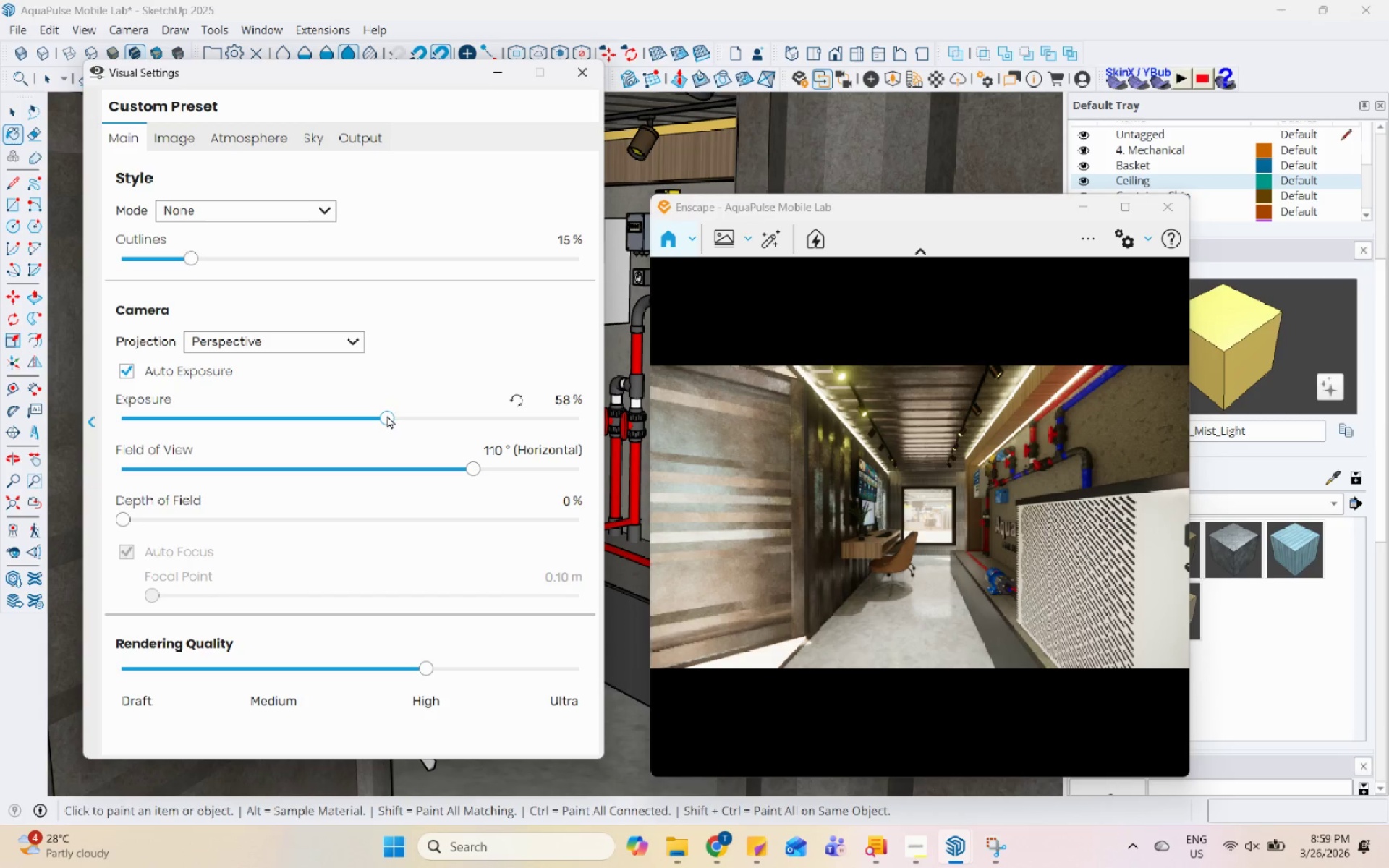 
left_click([395, 412])
 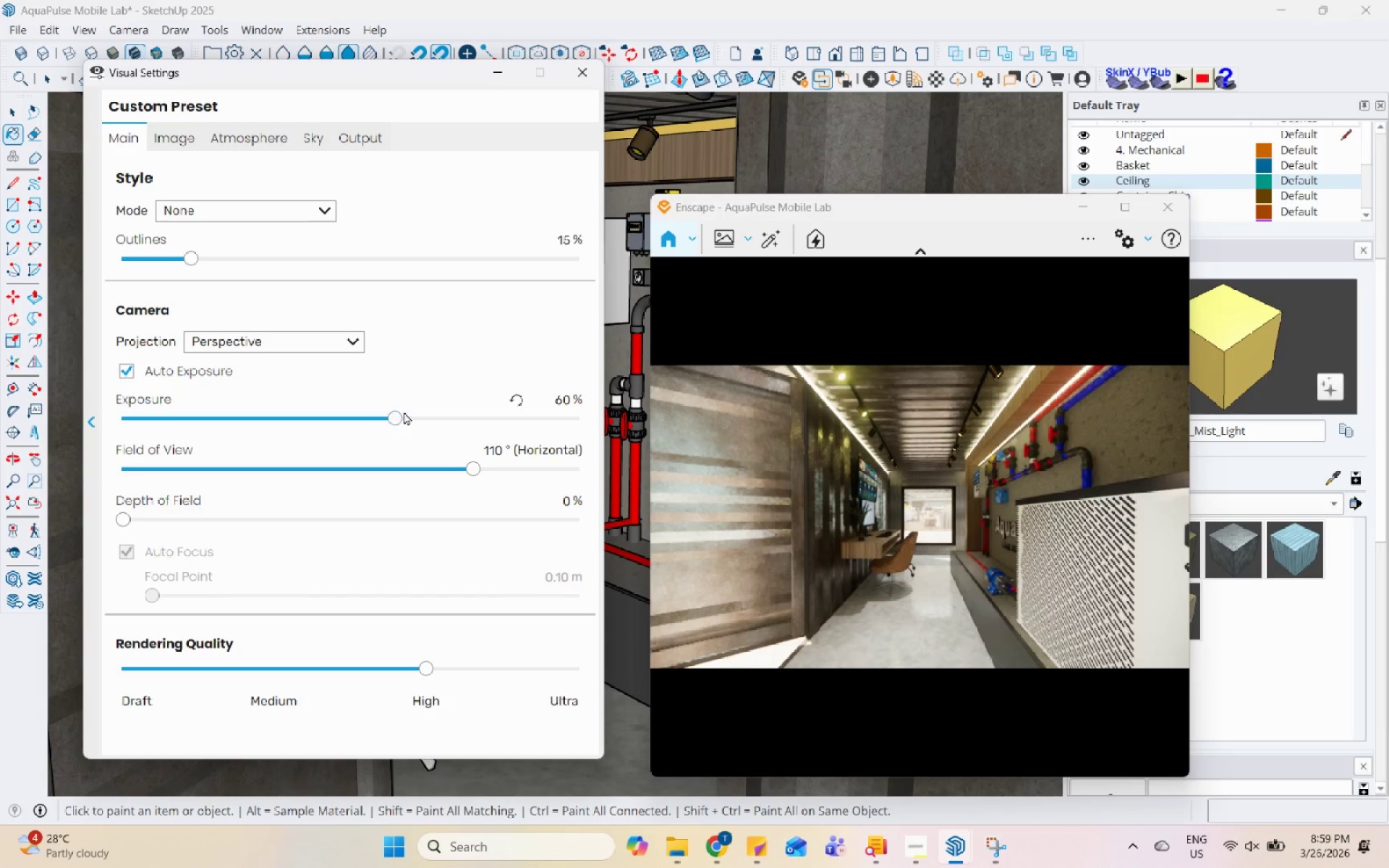 
double_click([404, 412])
 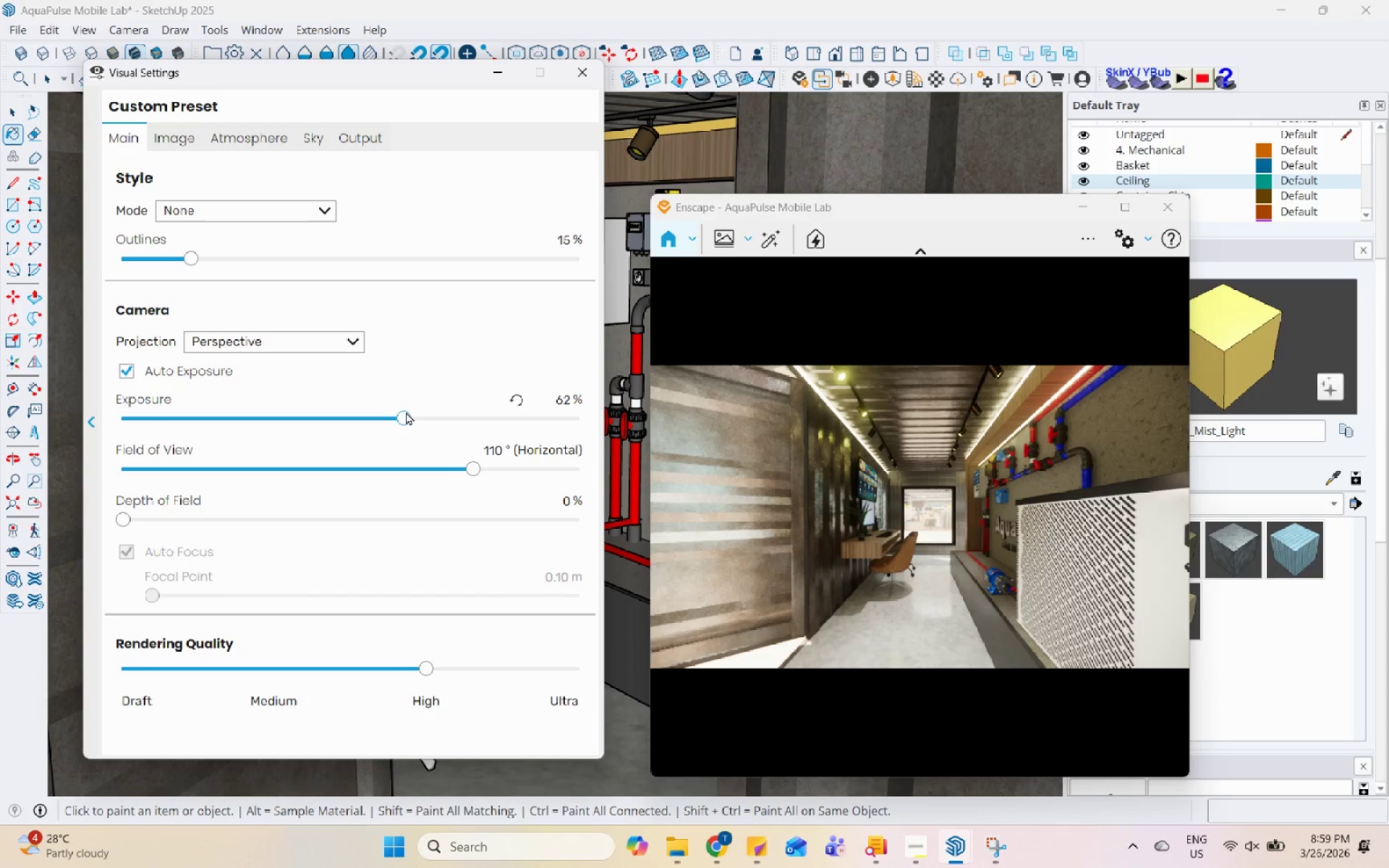 
left_click([419, 411])
 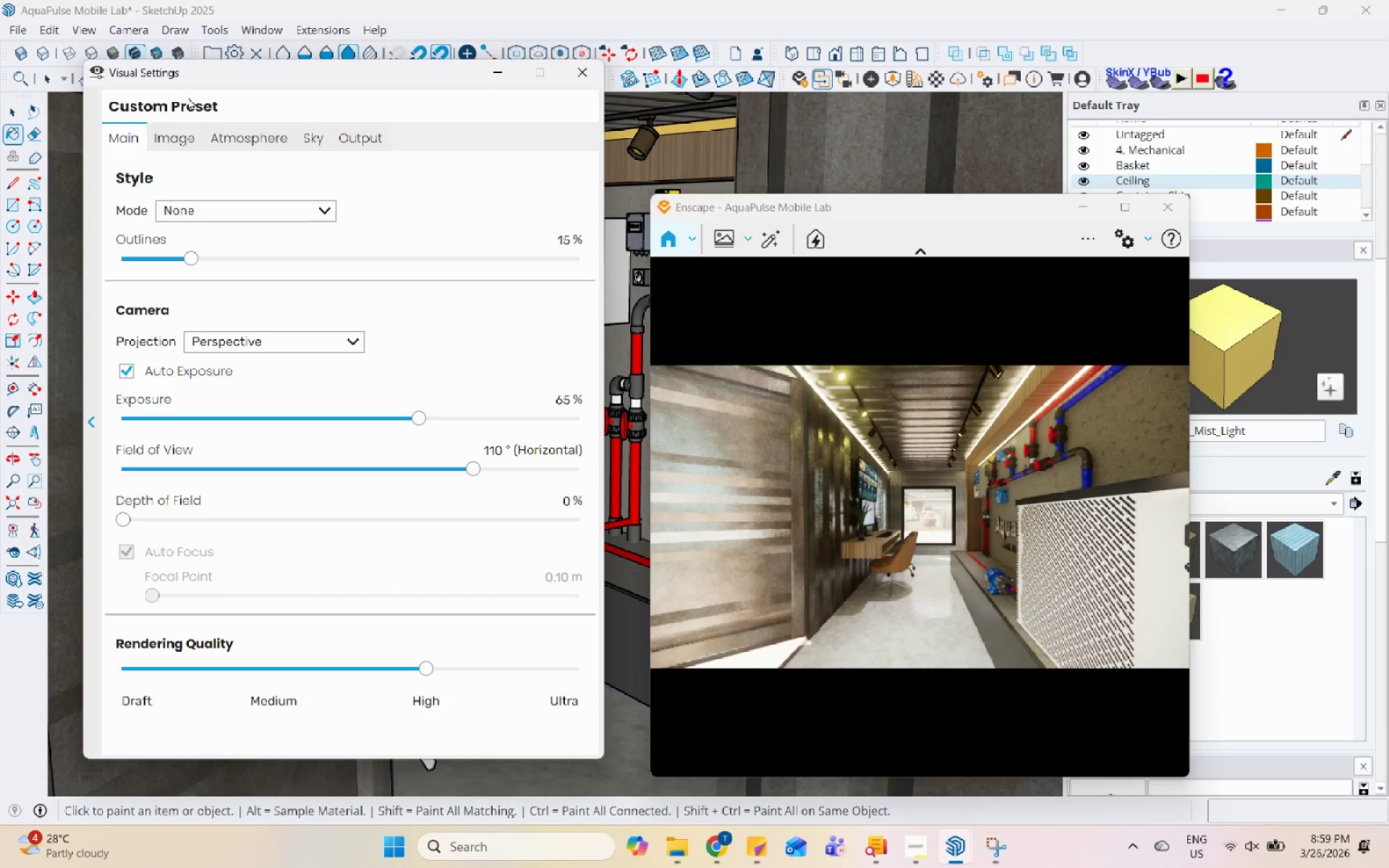 
left_click([173, 141])
 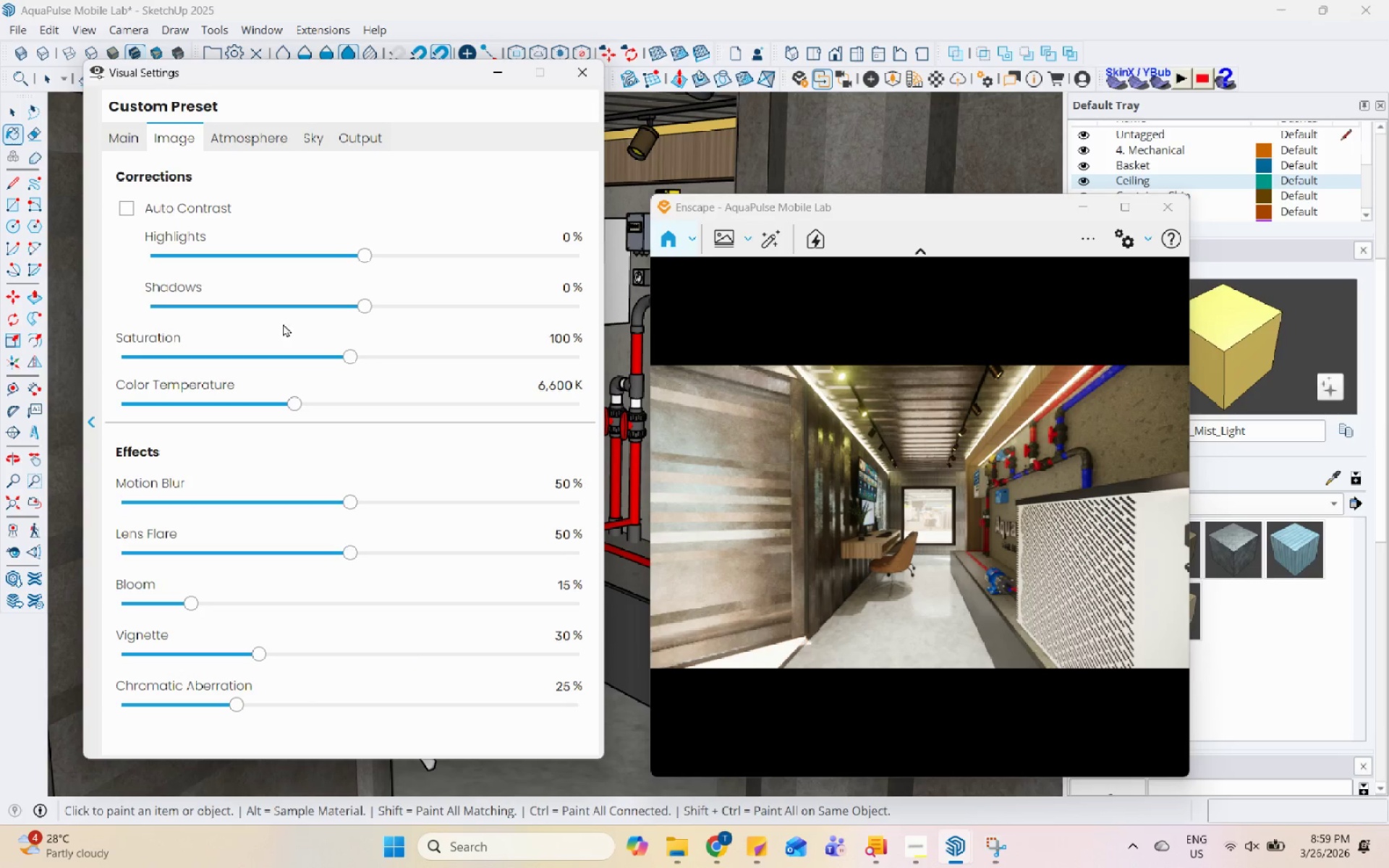 
left_click([292, 309])
 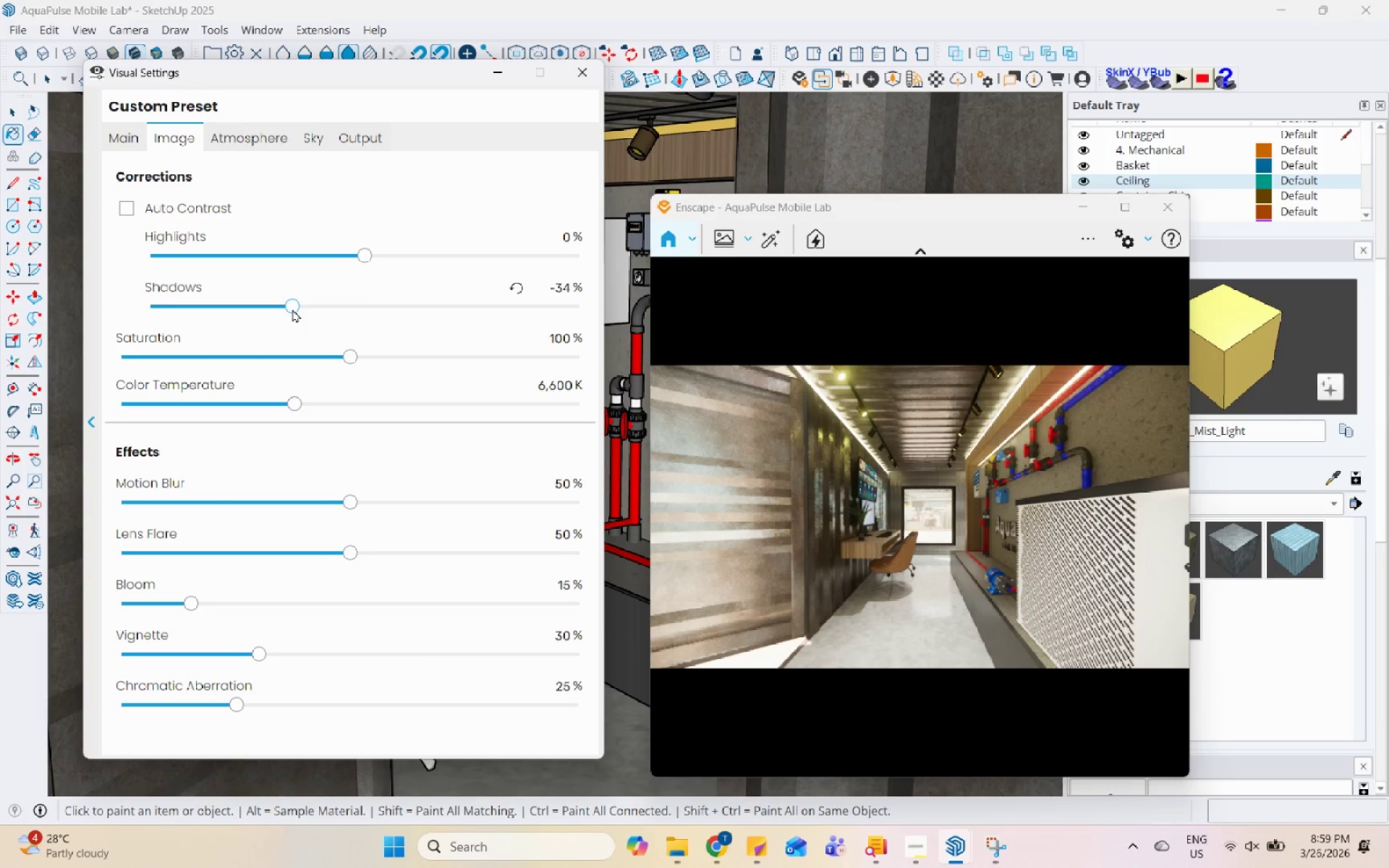 
left_click_drag(start_coordinate=[282, 308], to_coordinate=[263, 308])
 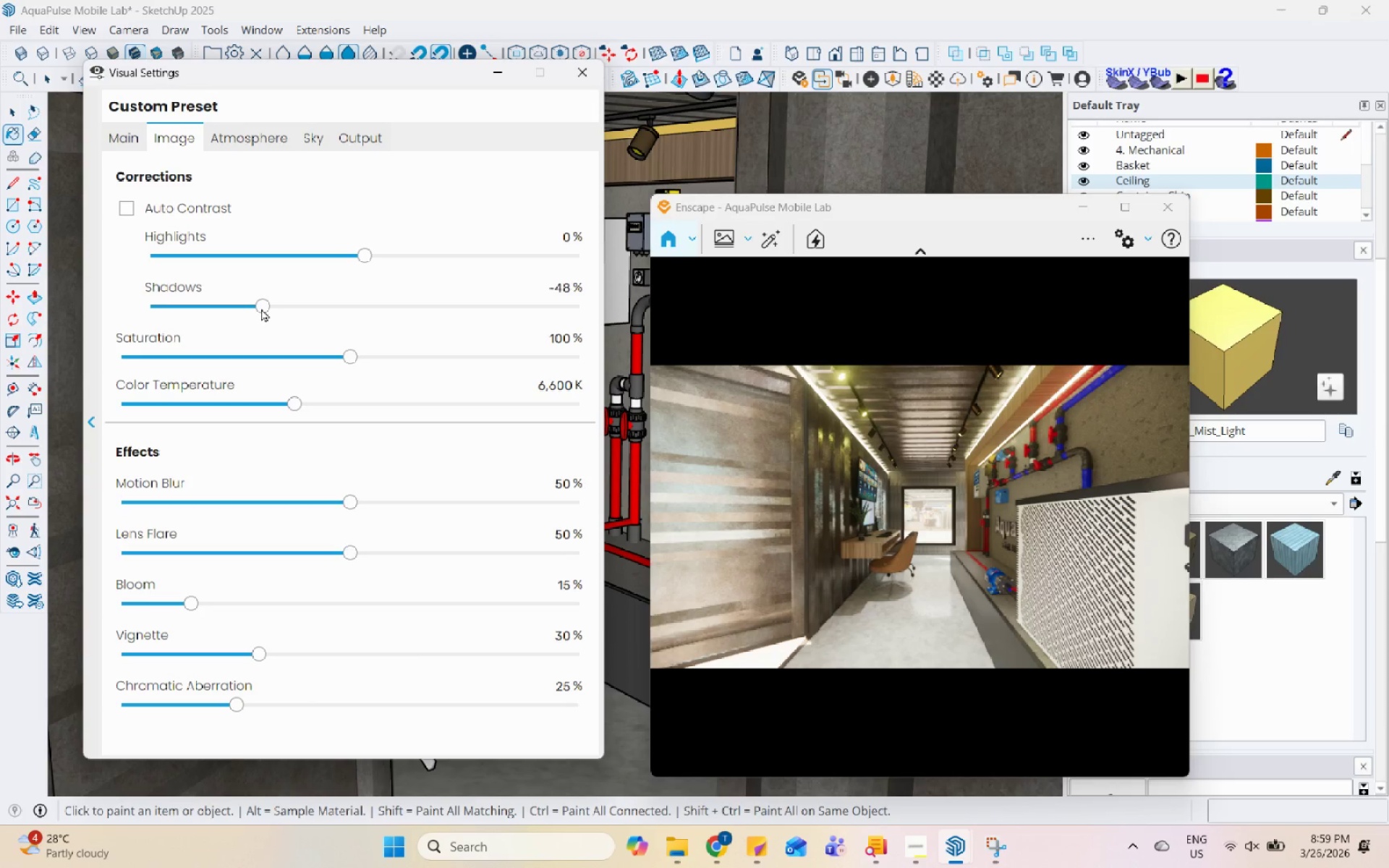 
left_click_drag(start_coordinate=[258, 308], to_coordinate=[251, 308])
 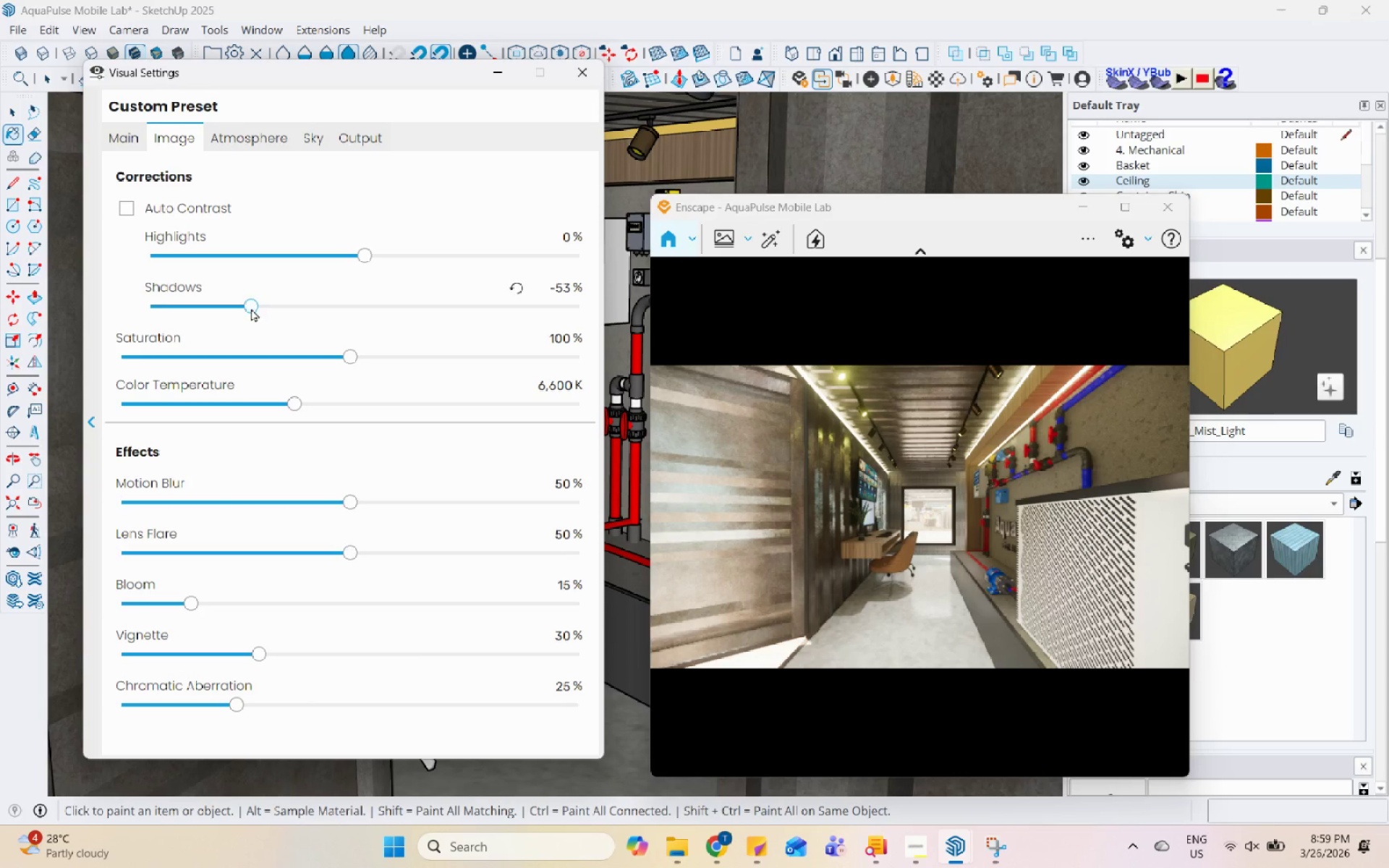 
left_click_drag(start_coordinate=[251, 308], to_coordinate=[218, 310])
 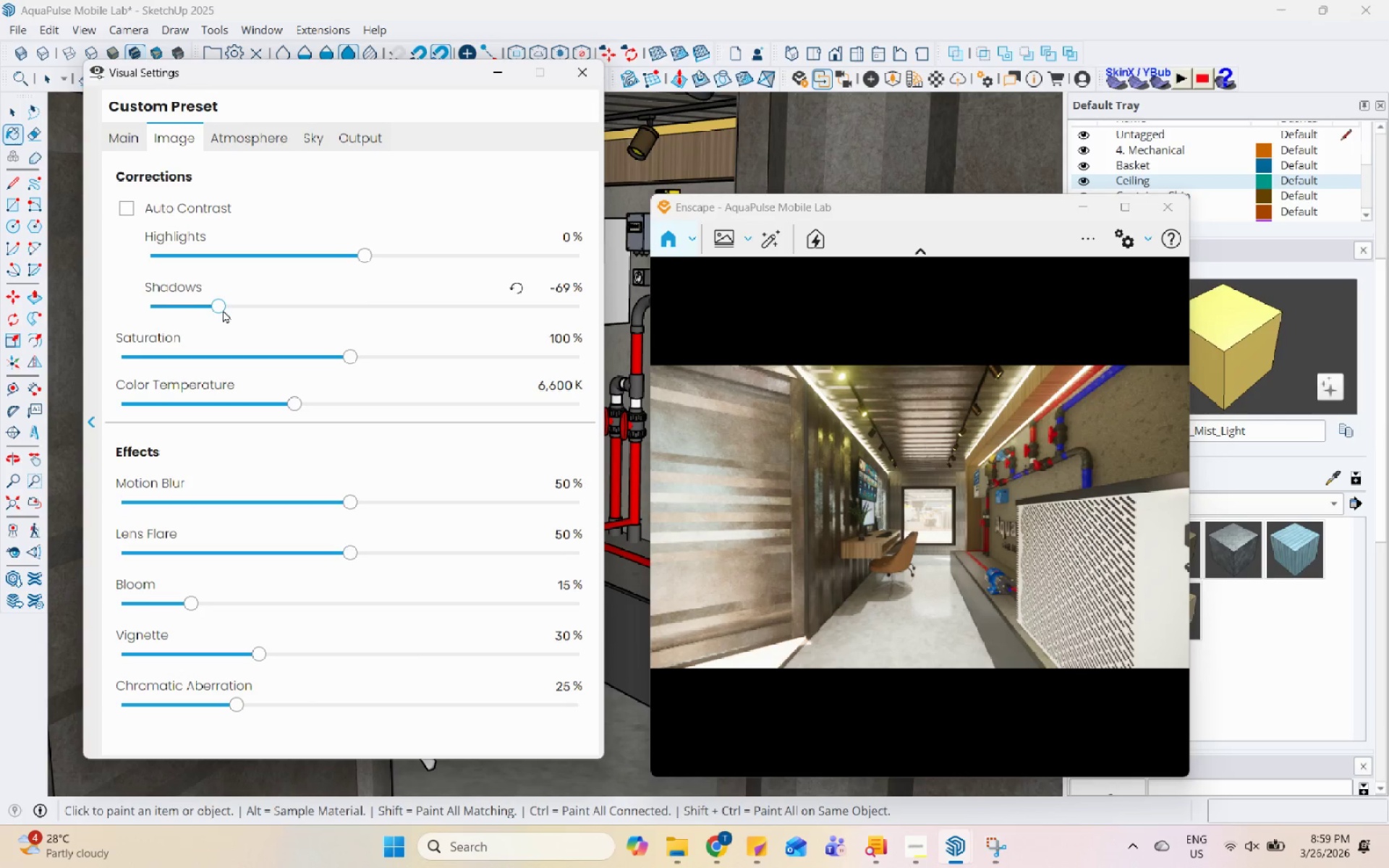 
left_click_drag(start_coordinate=[213, 307], to_coordinate=[294, 325])
 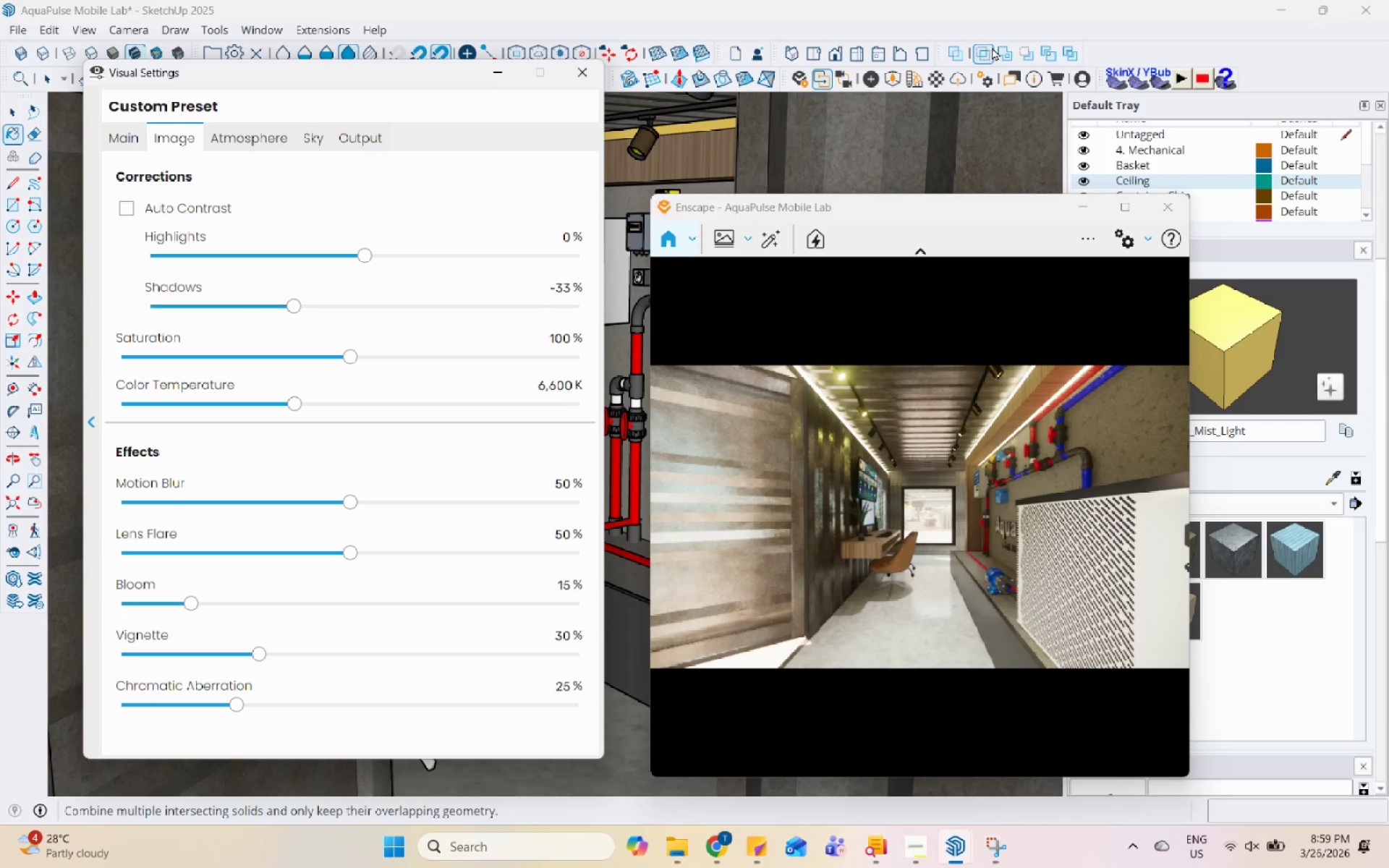 
left_click([929, 81])
 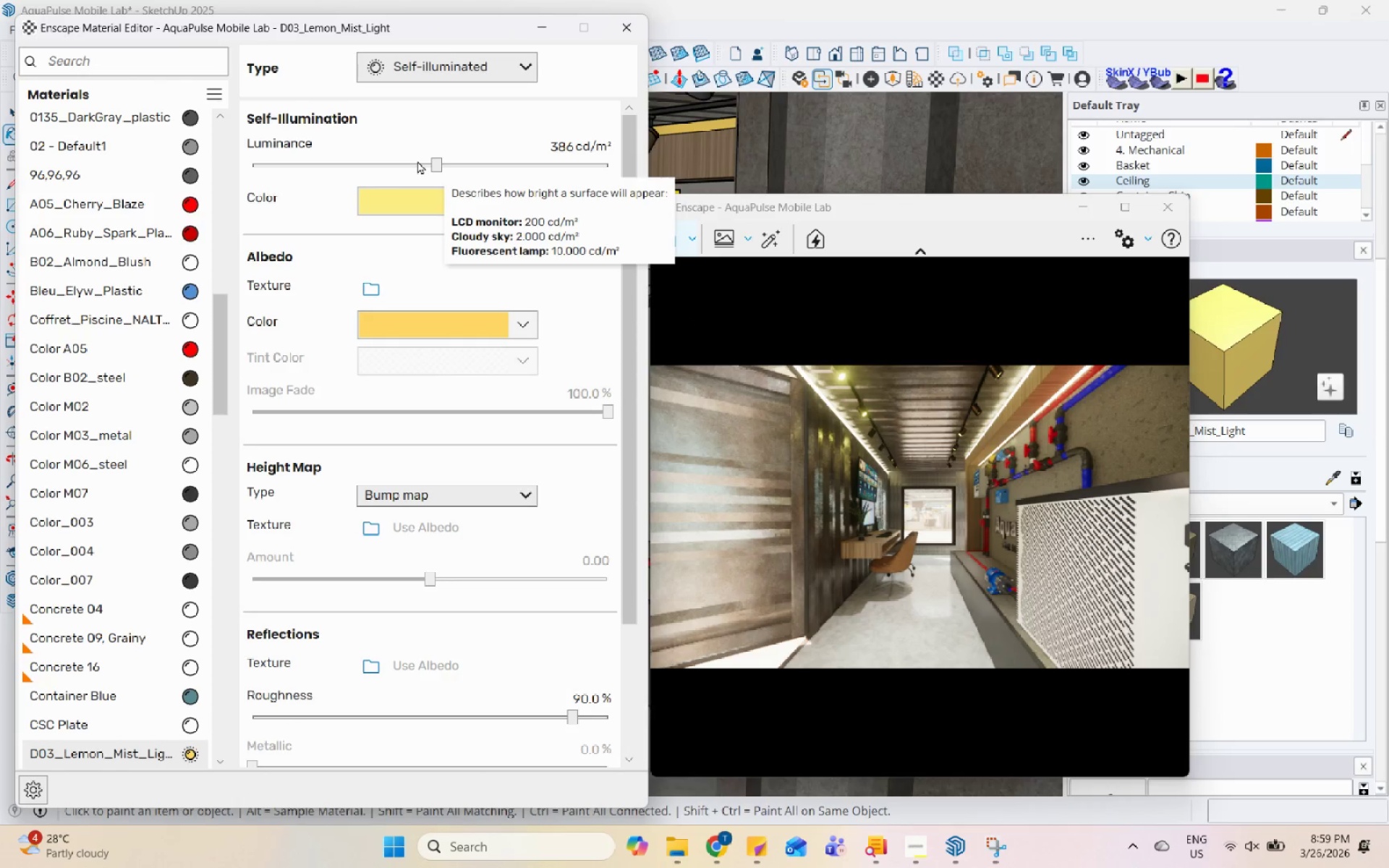 
left_click([417, 161])
 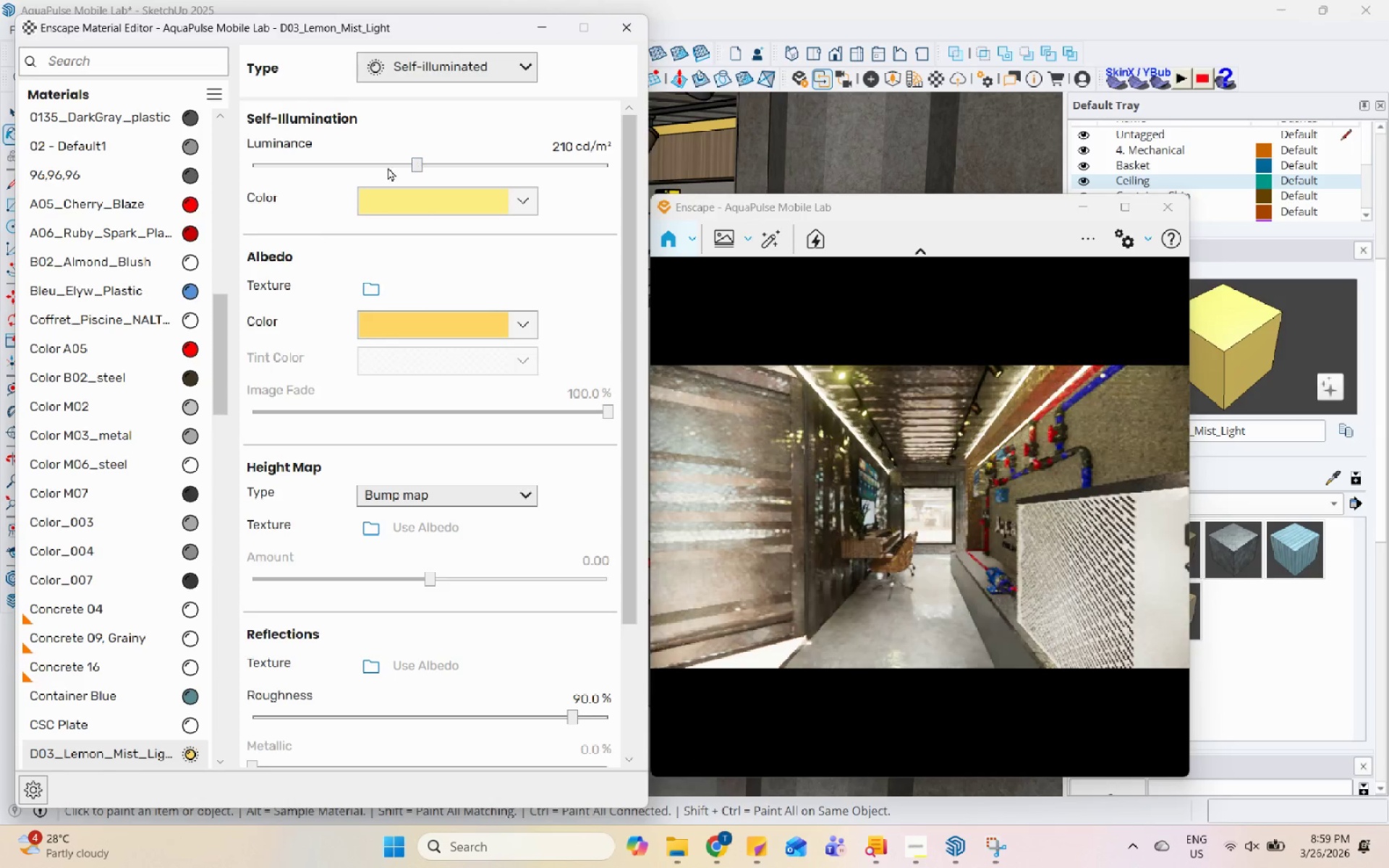 
left_click([372, 168])
 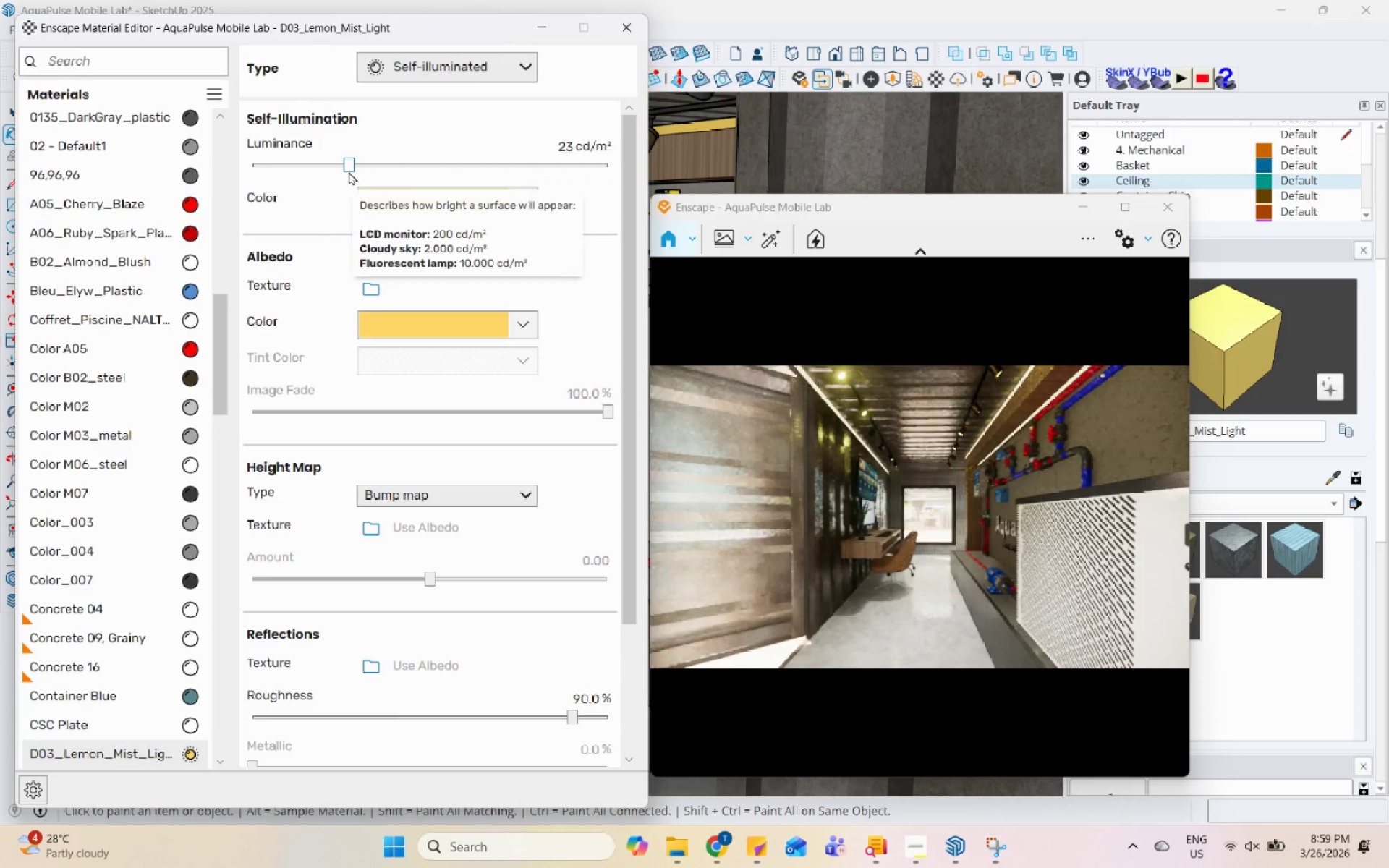 
left_click([365, 171])
 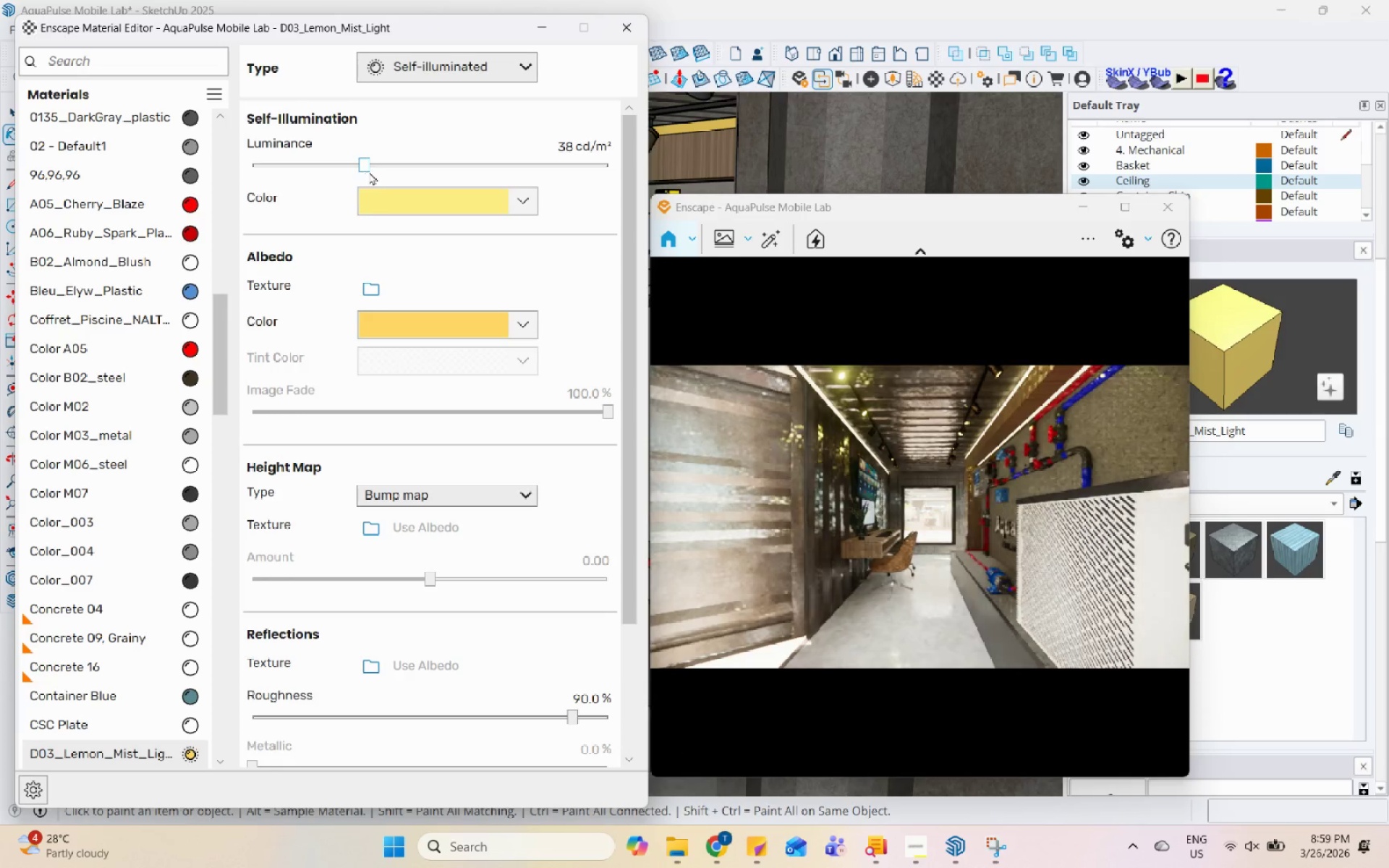 
left_click([381, 170])
 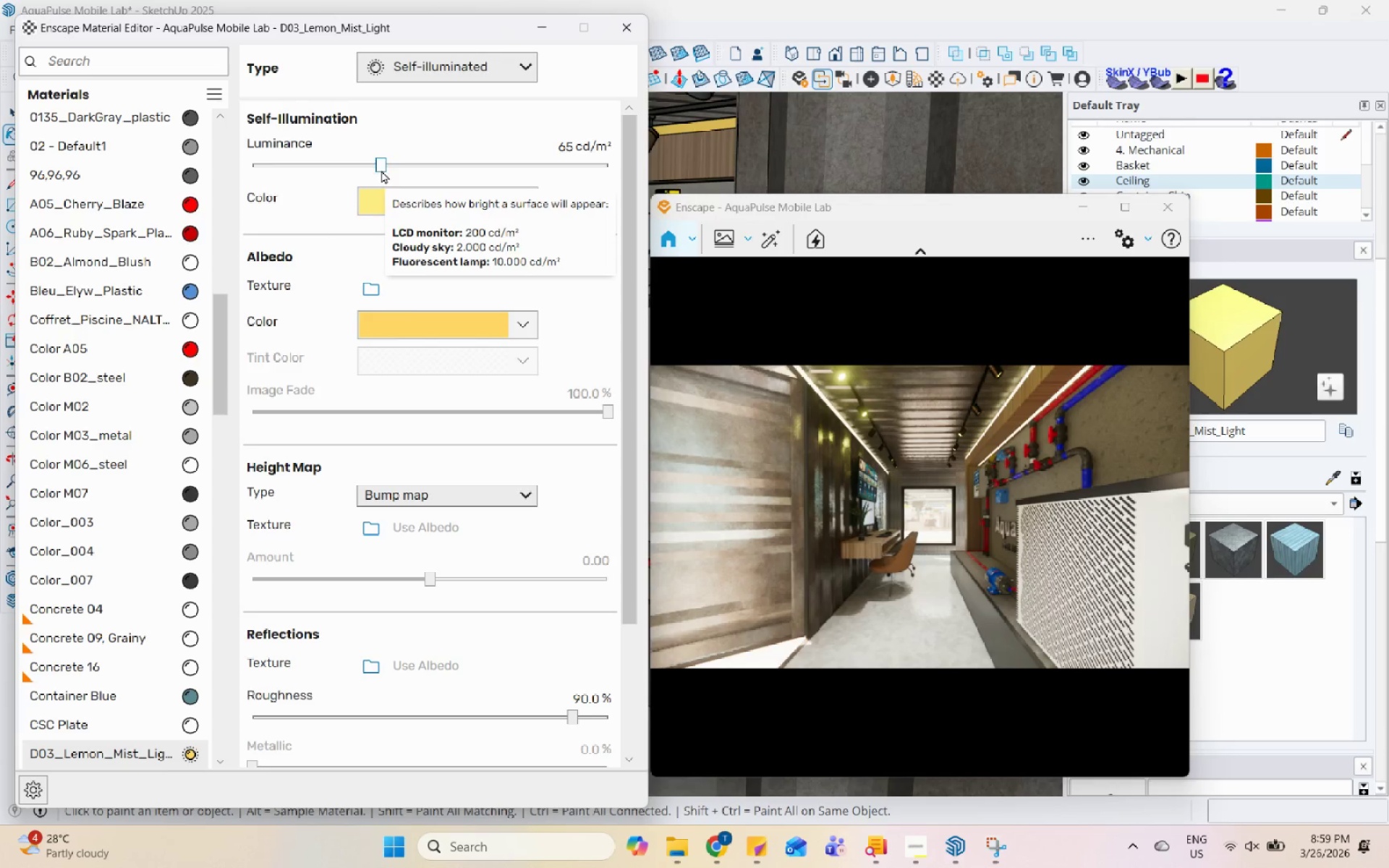 
left_click([400, 169])
 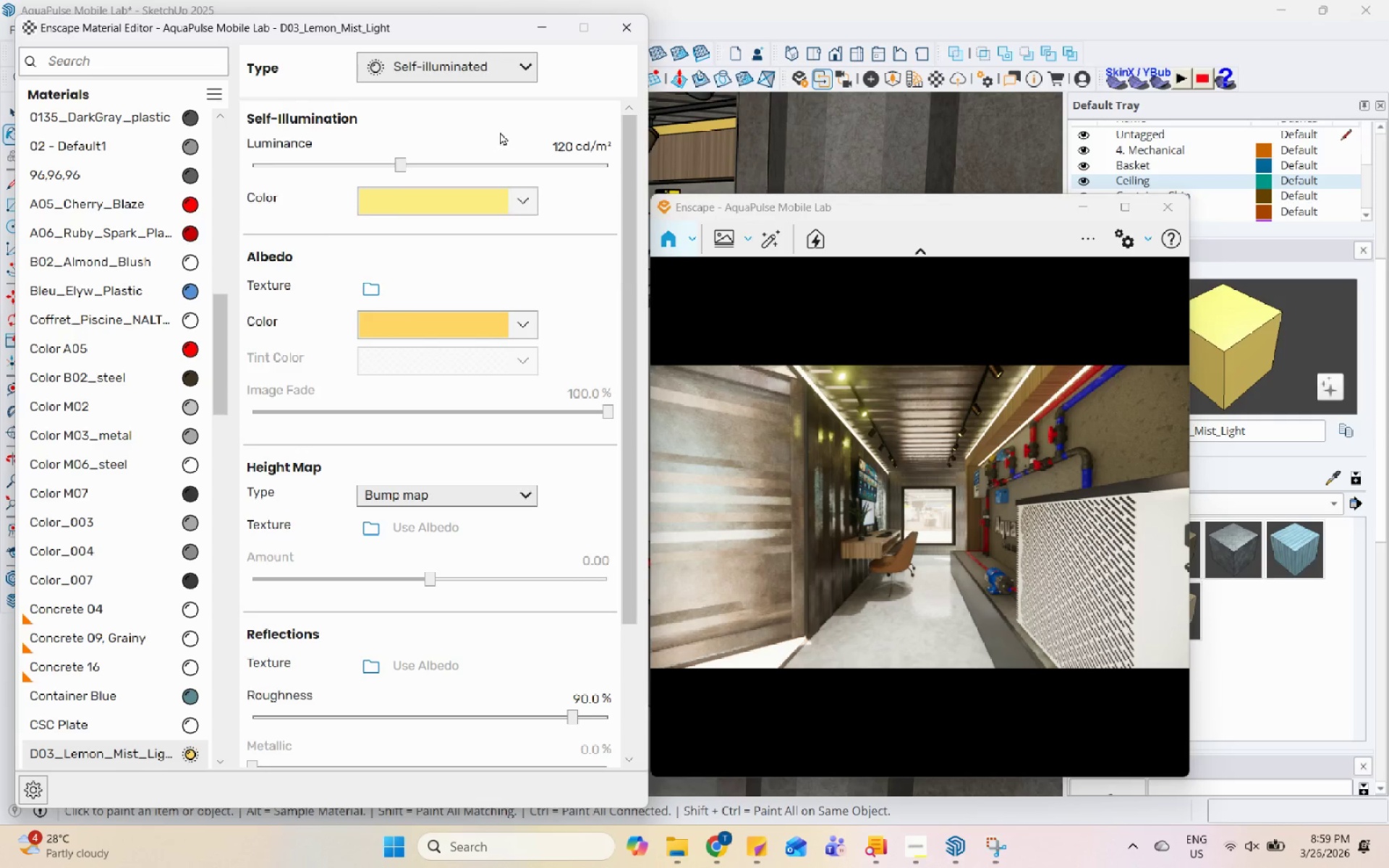 
left_click([548, 33])
 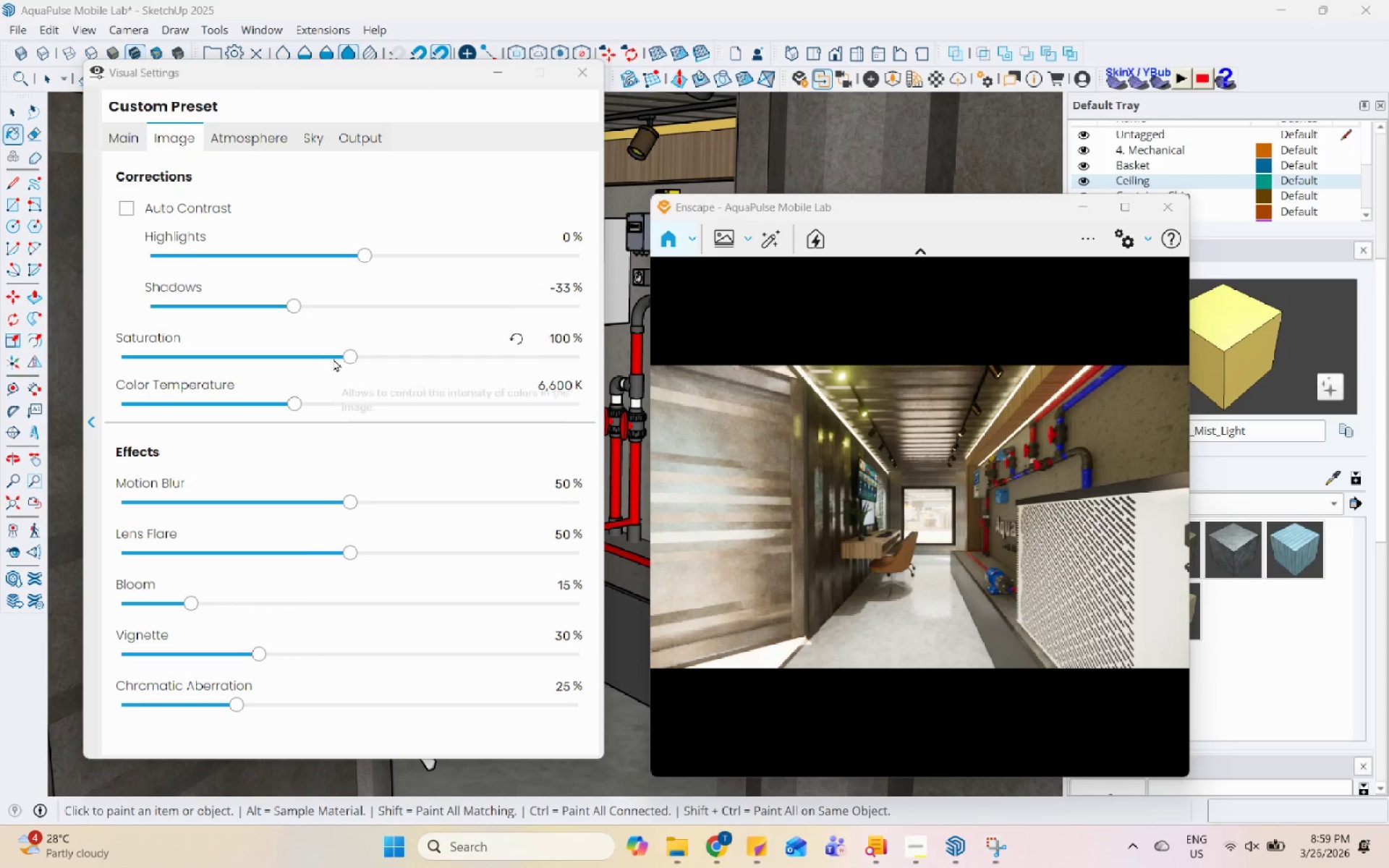 
left_click_drag(start_coordinate=[365, 260], to_coordinate=[406, 261])
 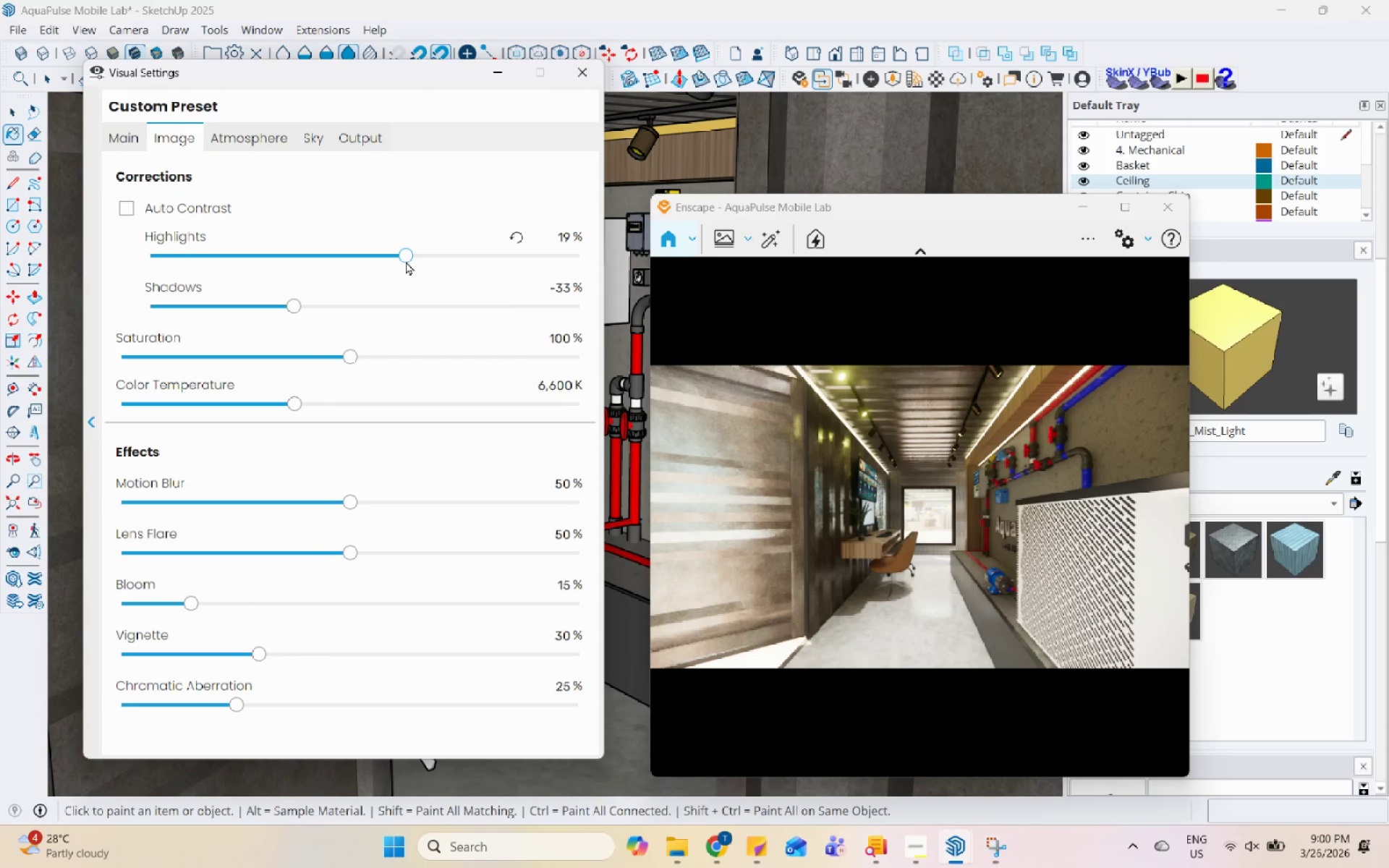 
left_click_drag(start_coordinate=[406, 261], to_coordinate=[456, 258])
 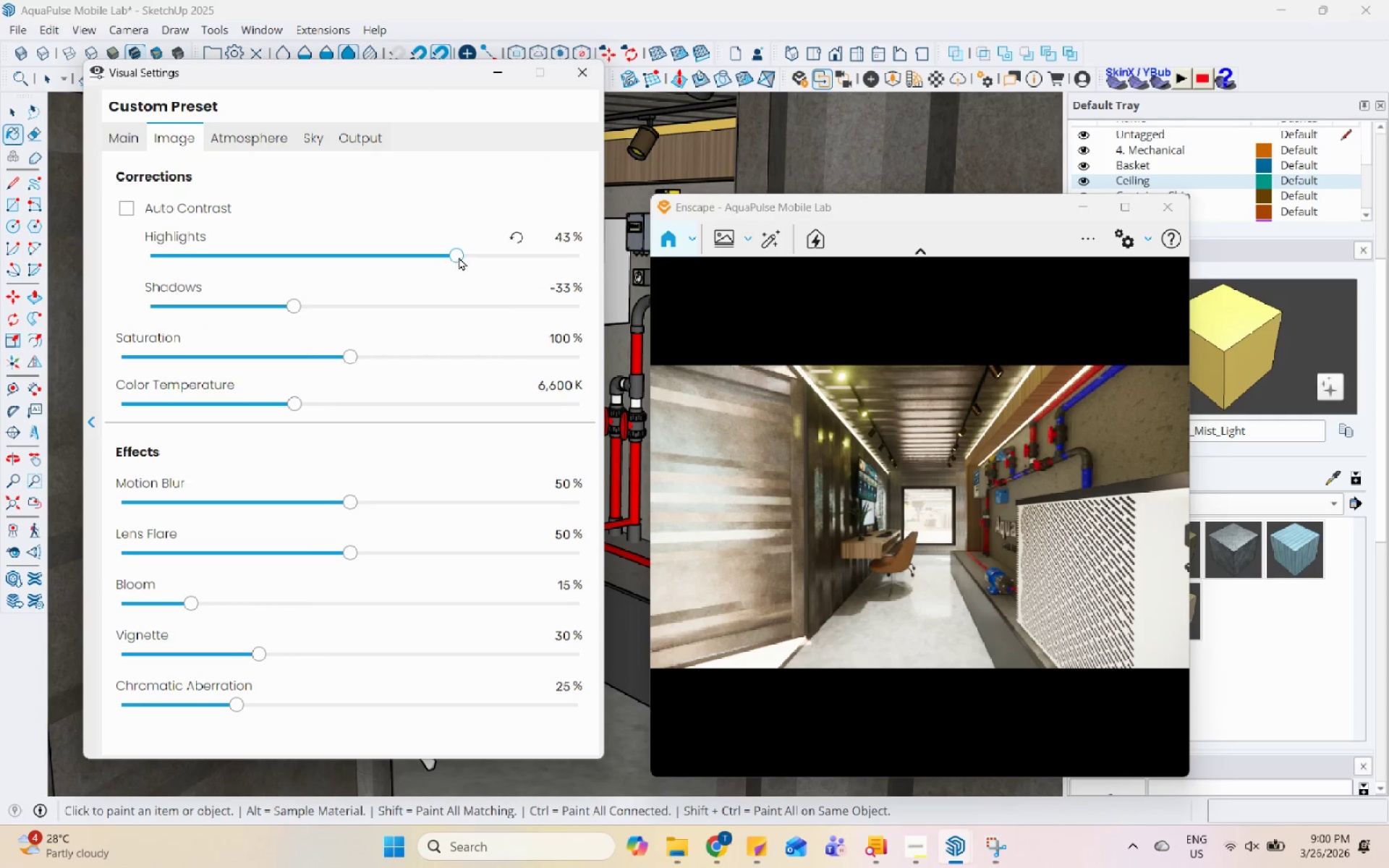 
left_click_drag(start_coordinate=[459, 253], to_coordinate=[373, 264])
 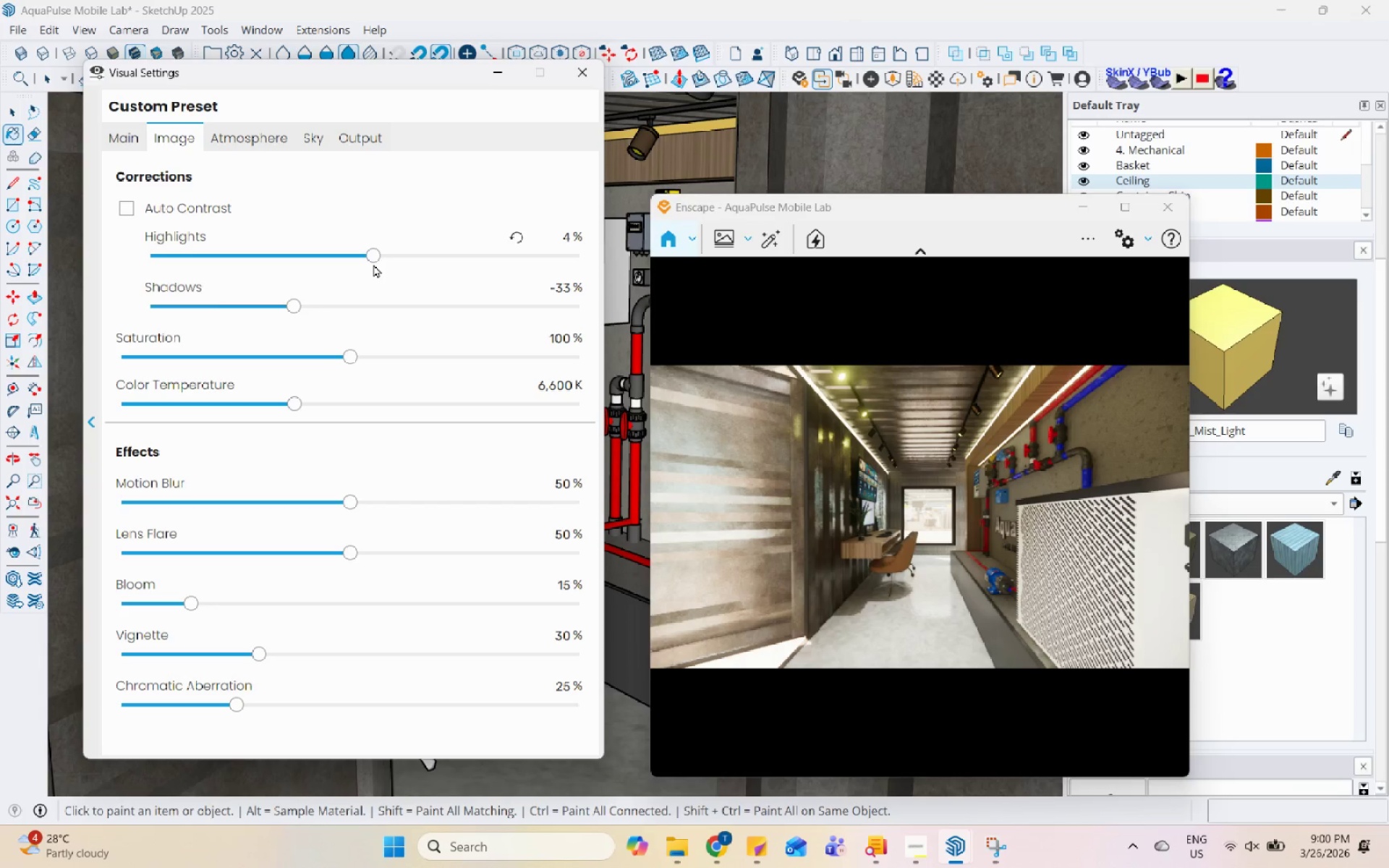 
left_click_drag(start_coordinate=[373, 264], to_coordinate=[343, 264])
 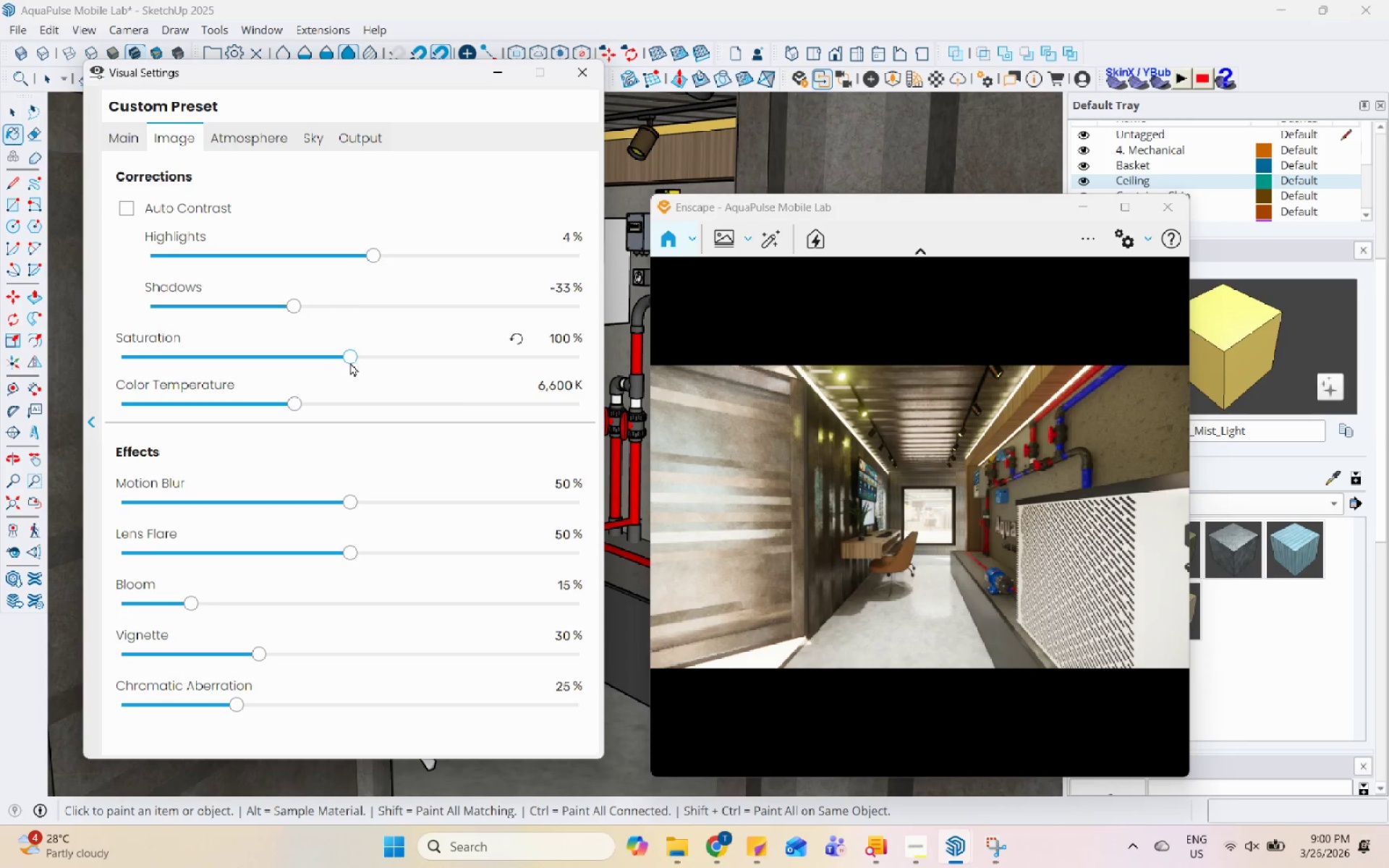 
left_click_drag(start_coordinate=[350, 360], to_coordinate=[344, 357])
 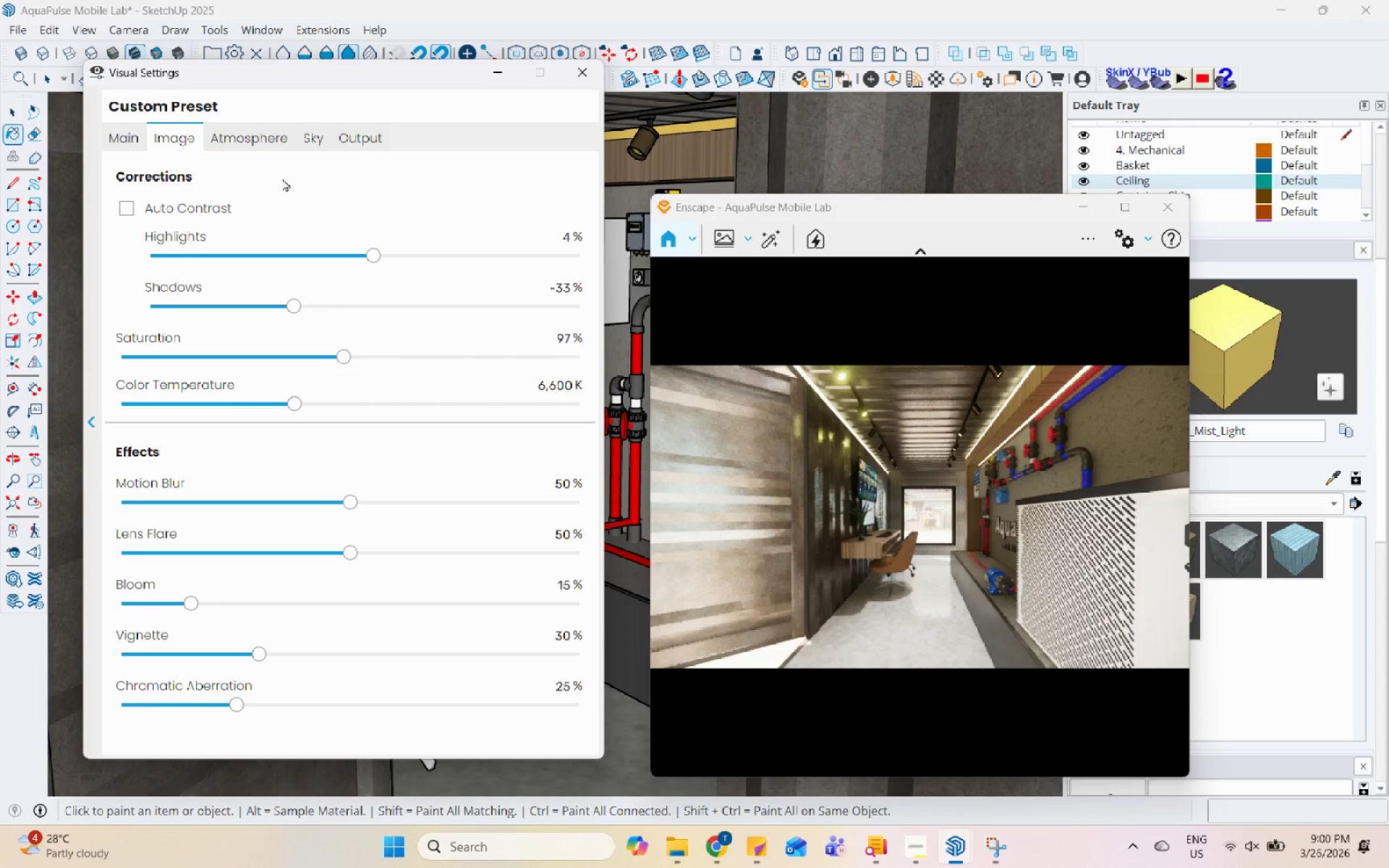 
left_click([266, 146])
 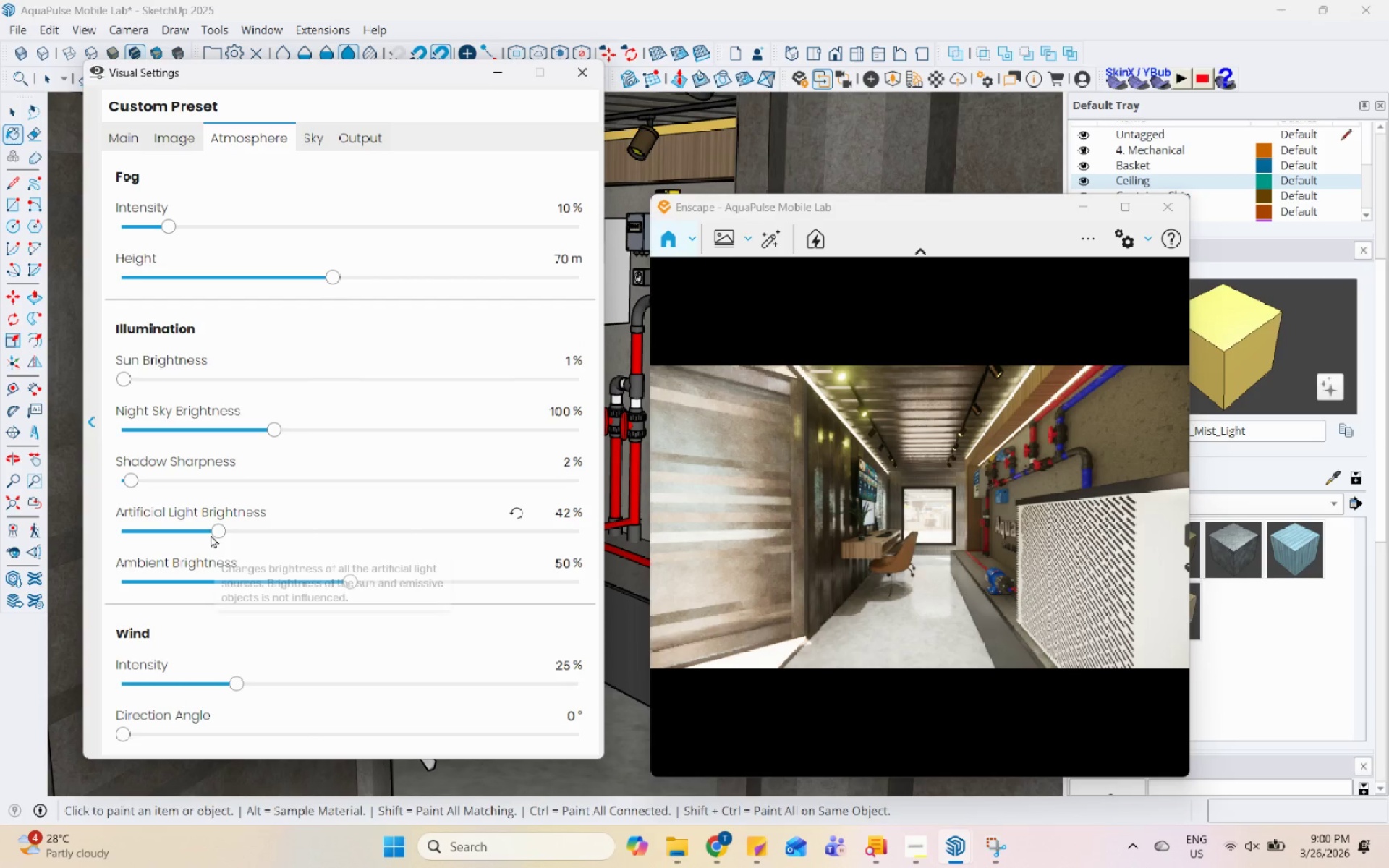 
left_click_drag(start_coordinate=[222, 531], to_coordinate=[245, 530])
 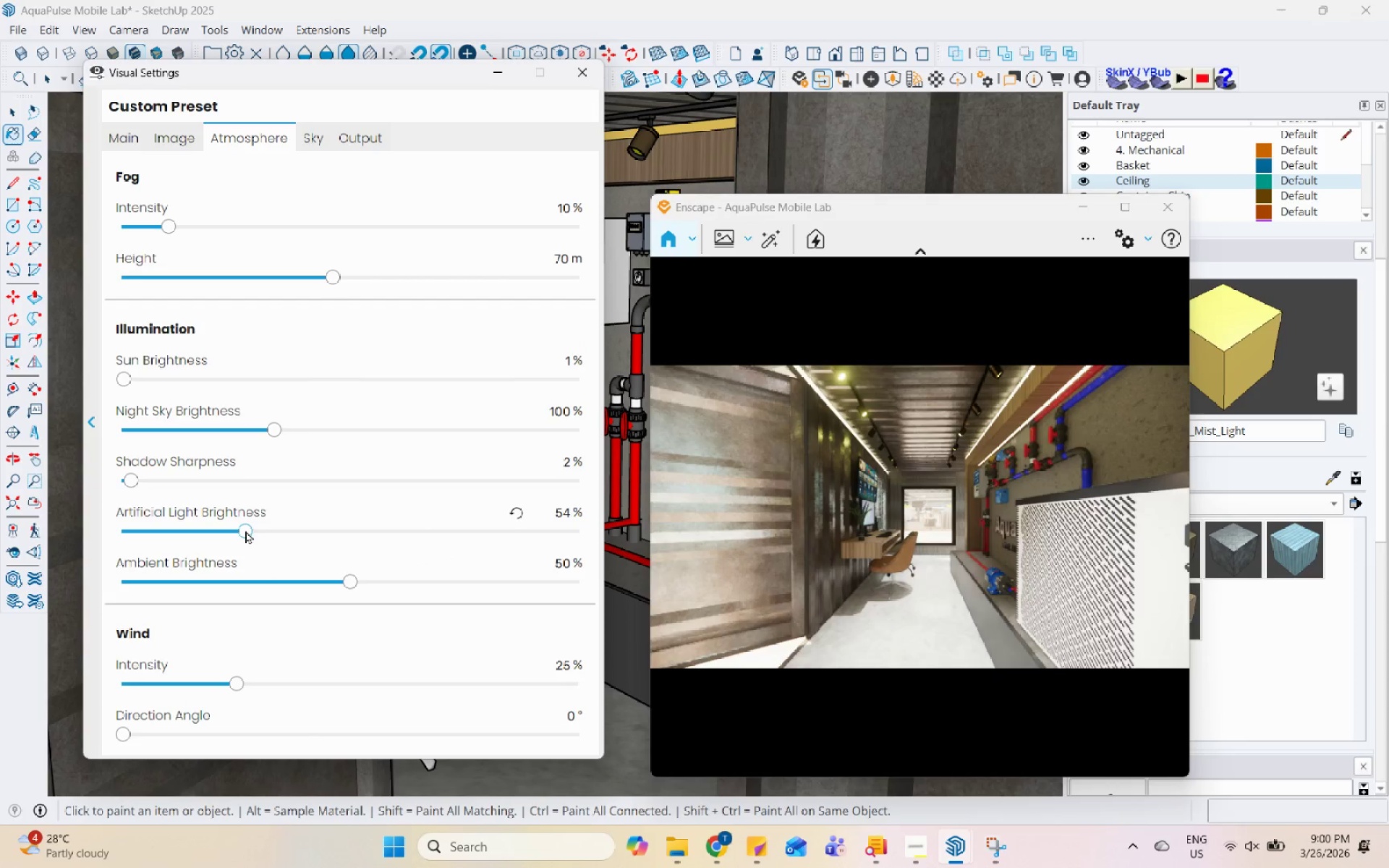 
left_click_drag(start_coordinate=[245, 530], to_coordinate=[275, 530])
 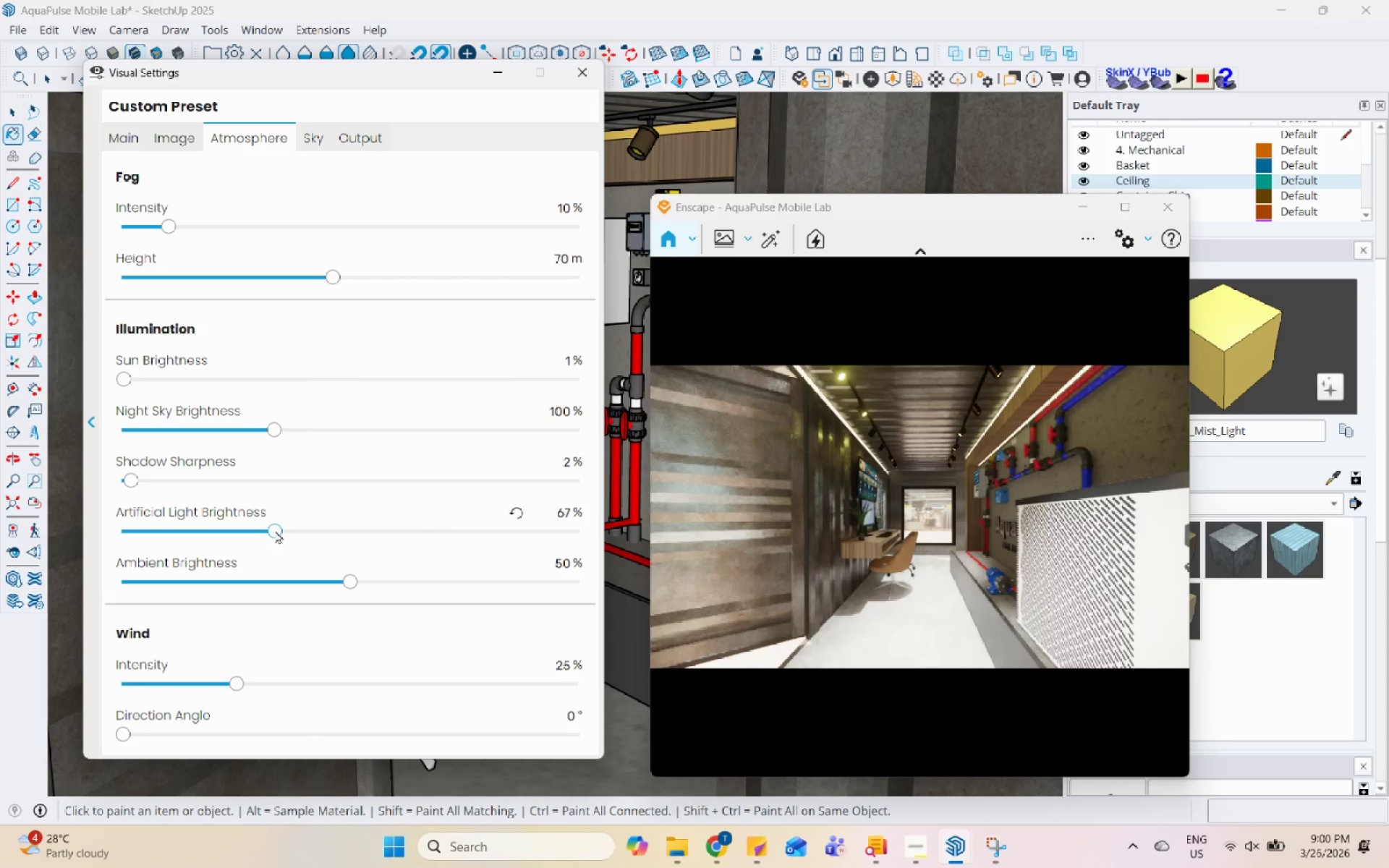 
left_click_drag(start_coordinate=[275, 530], to_coordinate=[245, 530])
 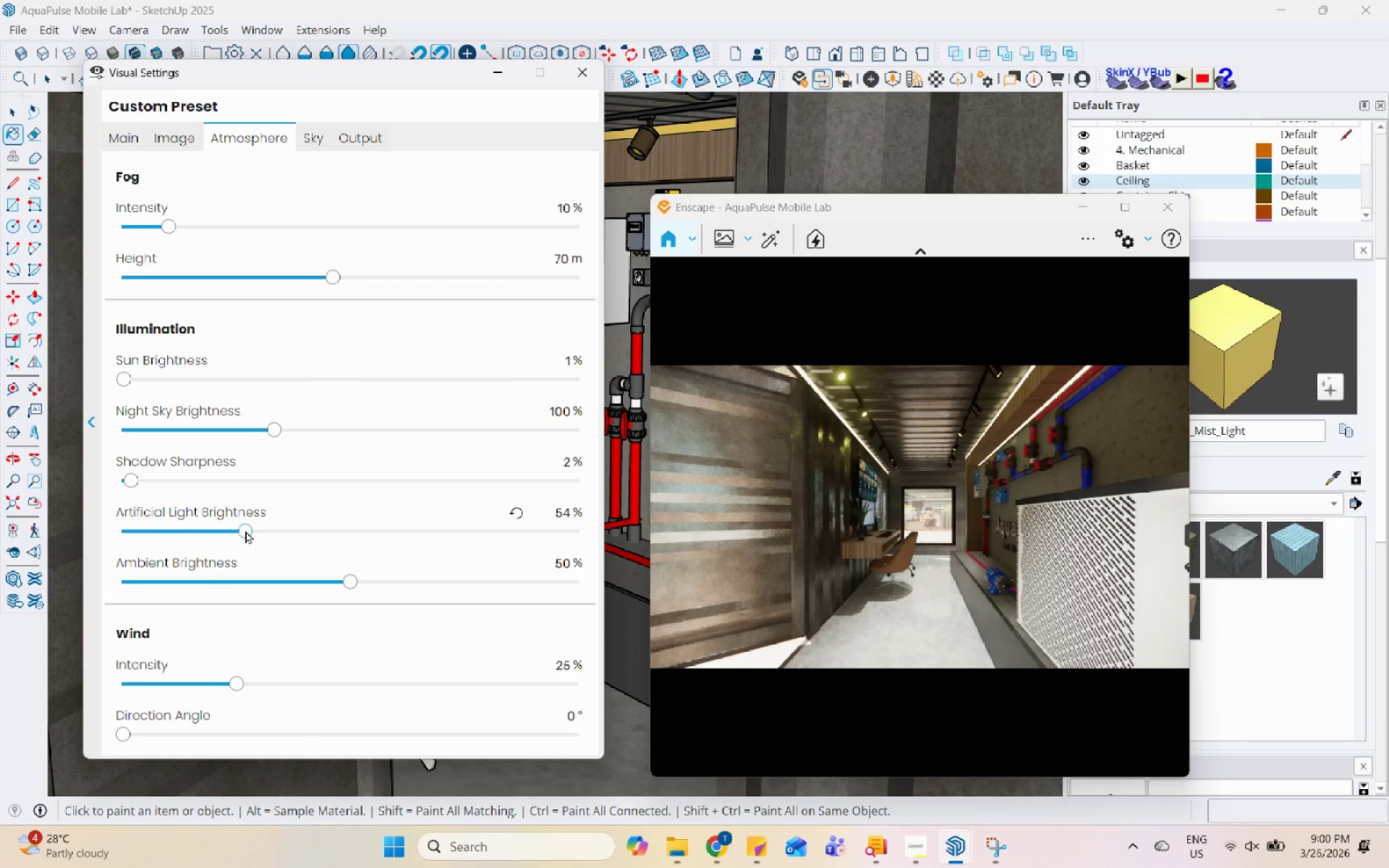 
left_click_drag(start_coordinate=[245, 530], to_coordinate=[265, 529])
 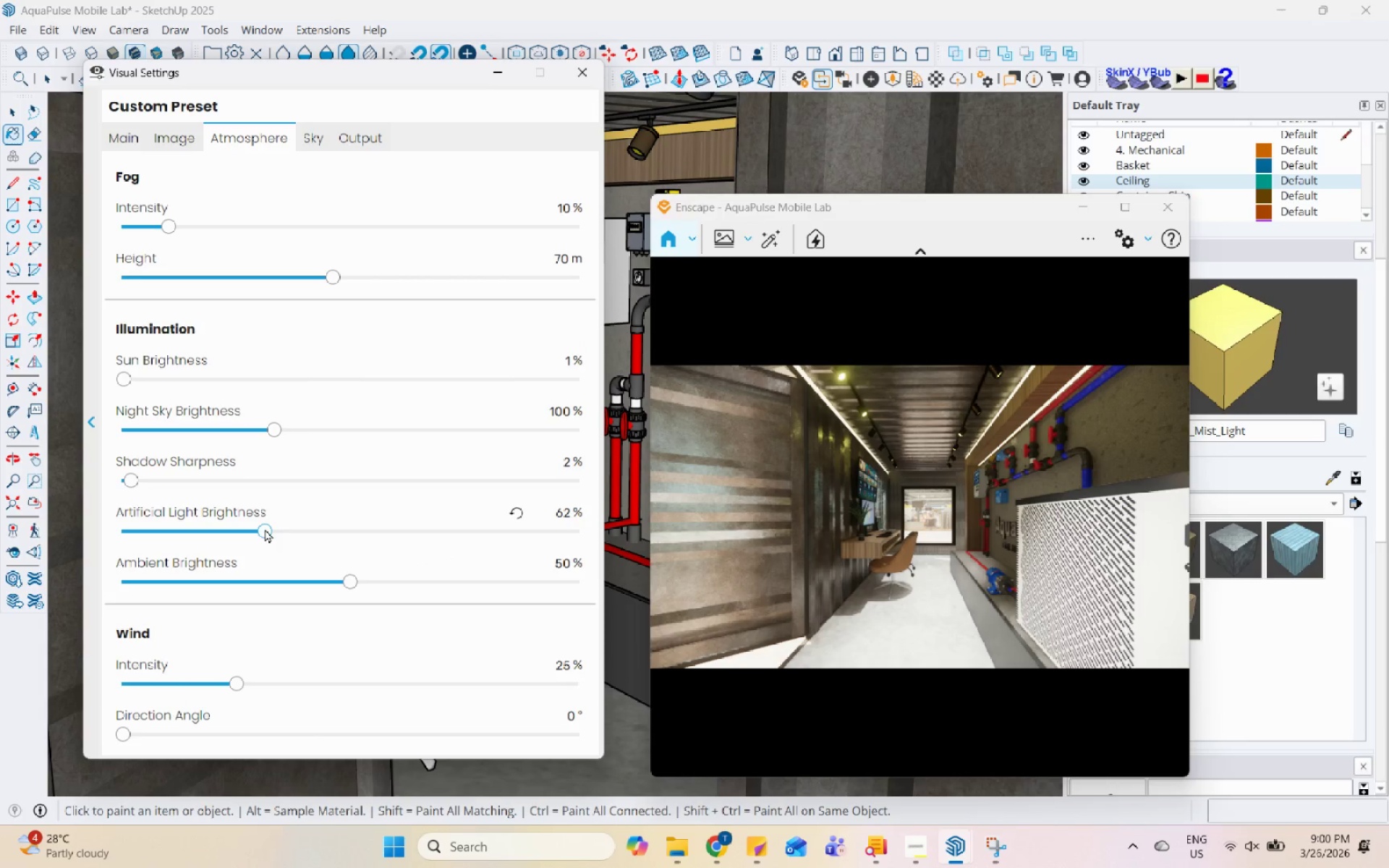 
left_click_drag(start_coordinate=[265, 529], to_coordinate=[281, 529])
 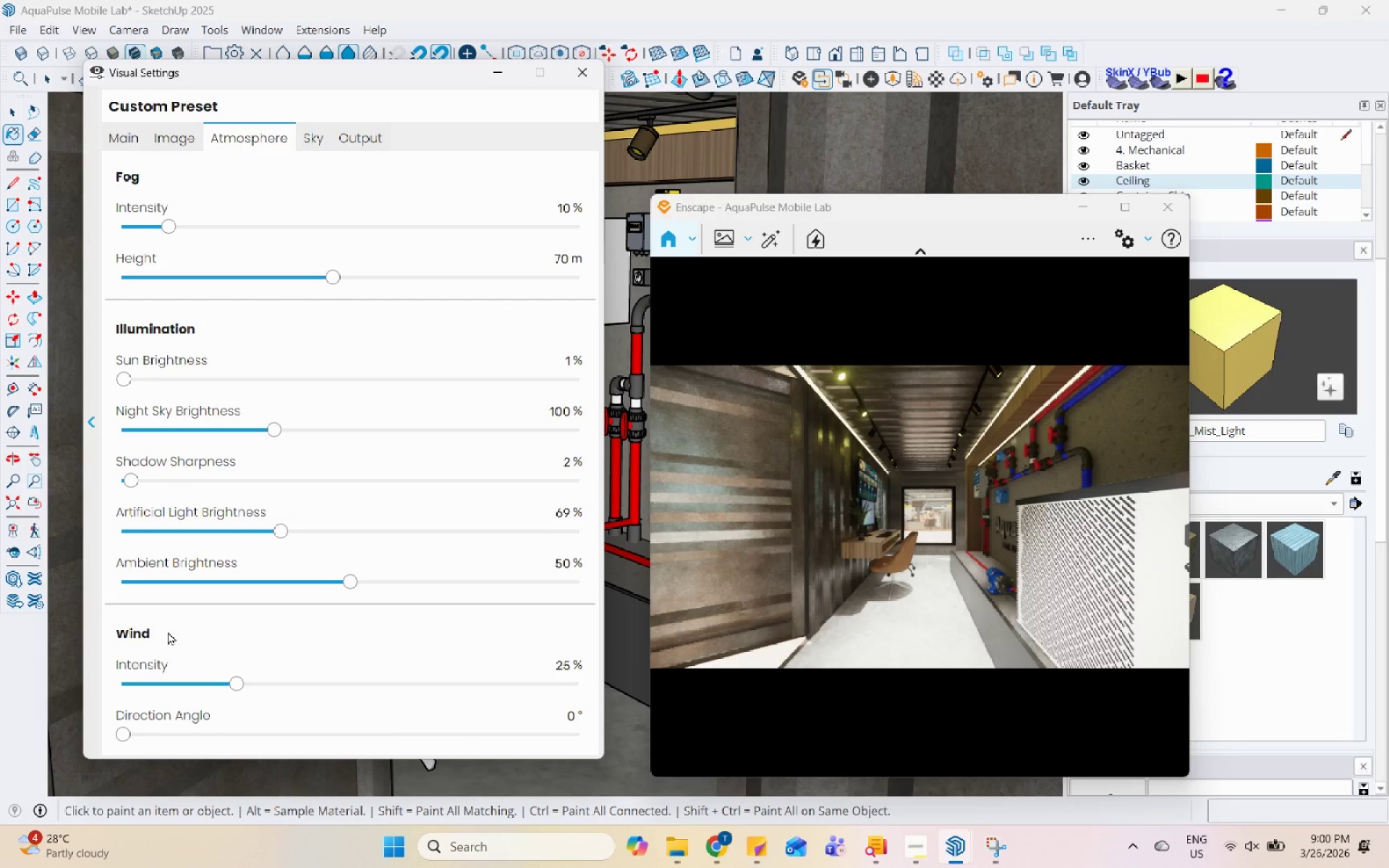 
scroll: coordinate [273, 643], scroll_direction: down, amount: 4.0
 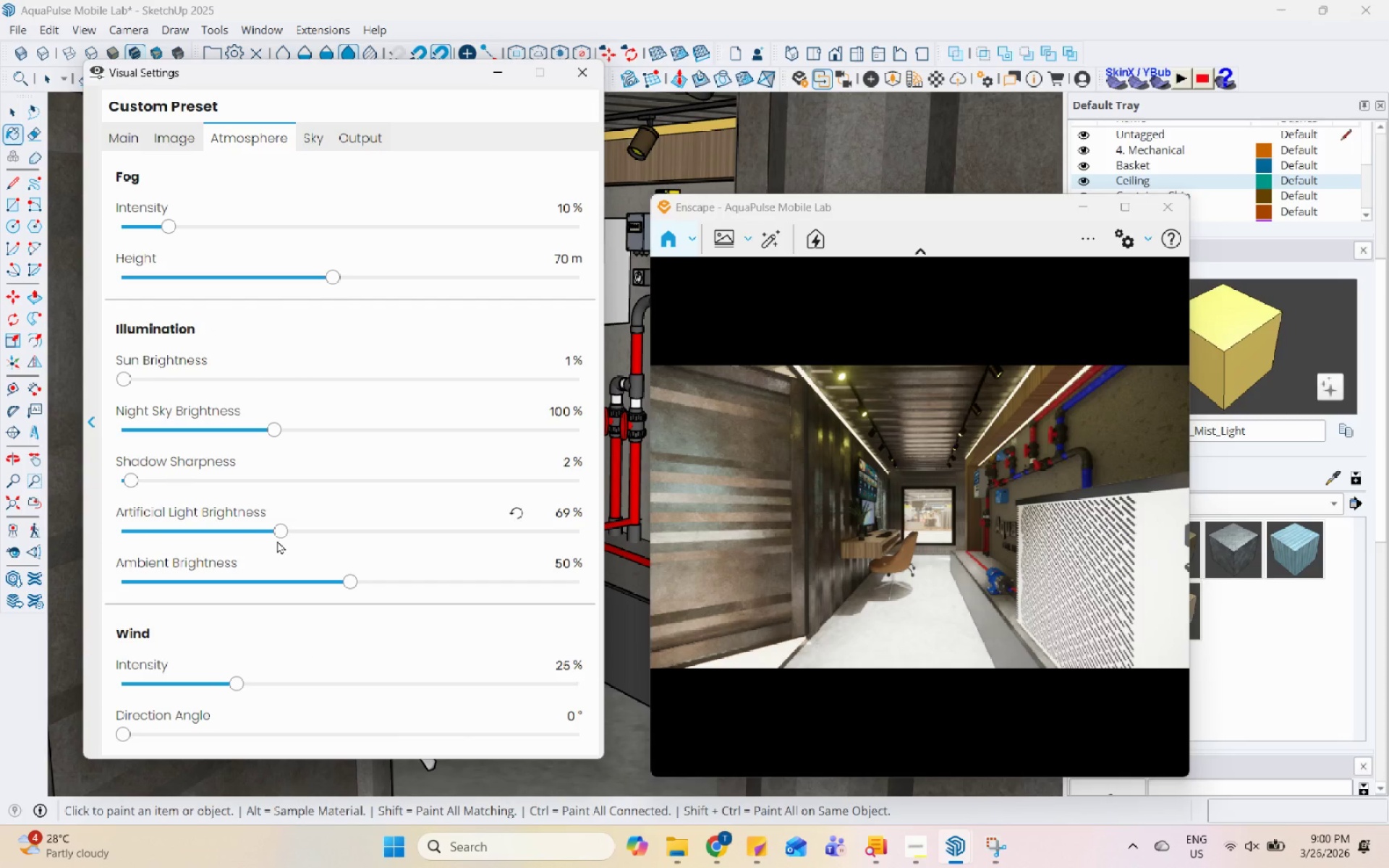 
left_click_drag(start_coordinate=[283, 527], to_coordinate=[340, 530])
 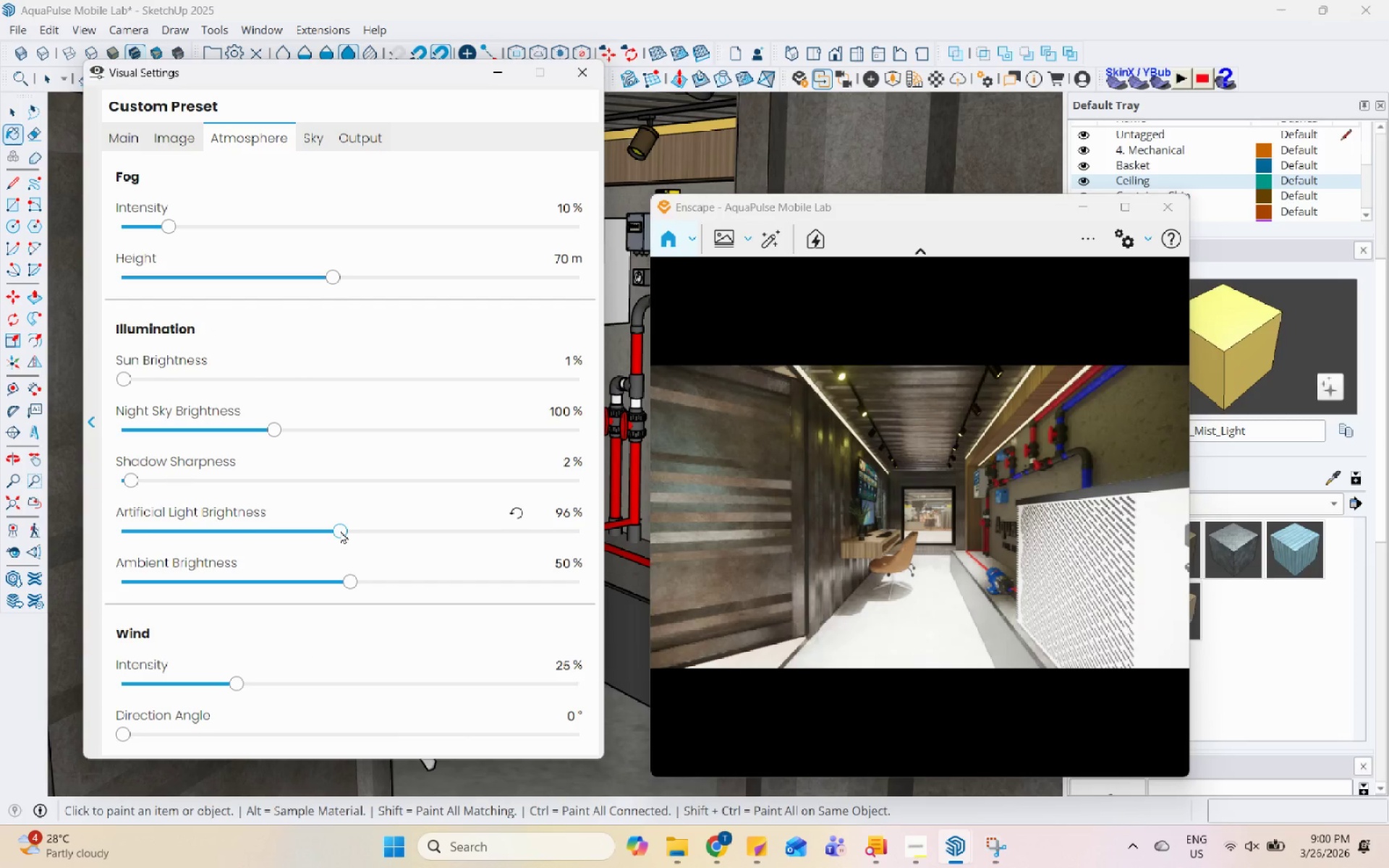 
left_click_drag(start_coordinate=[340, 530], to_coordinate=[296, 537])
 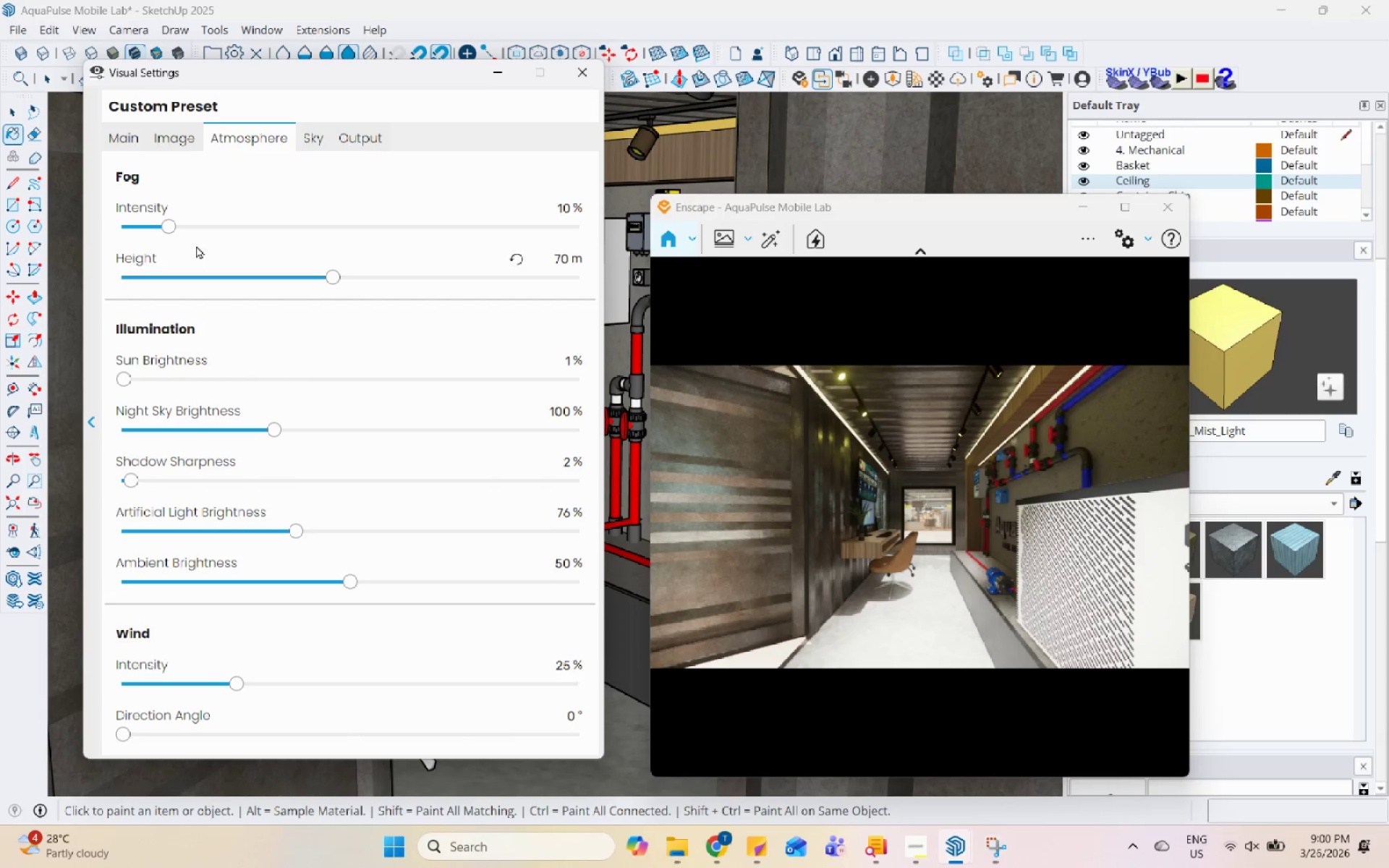 
left_click([128, 147])
 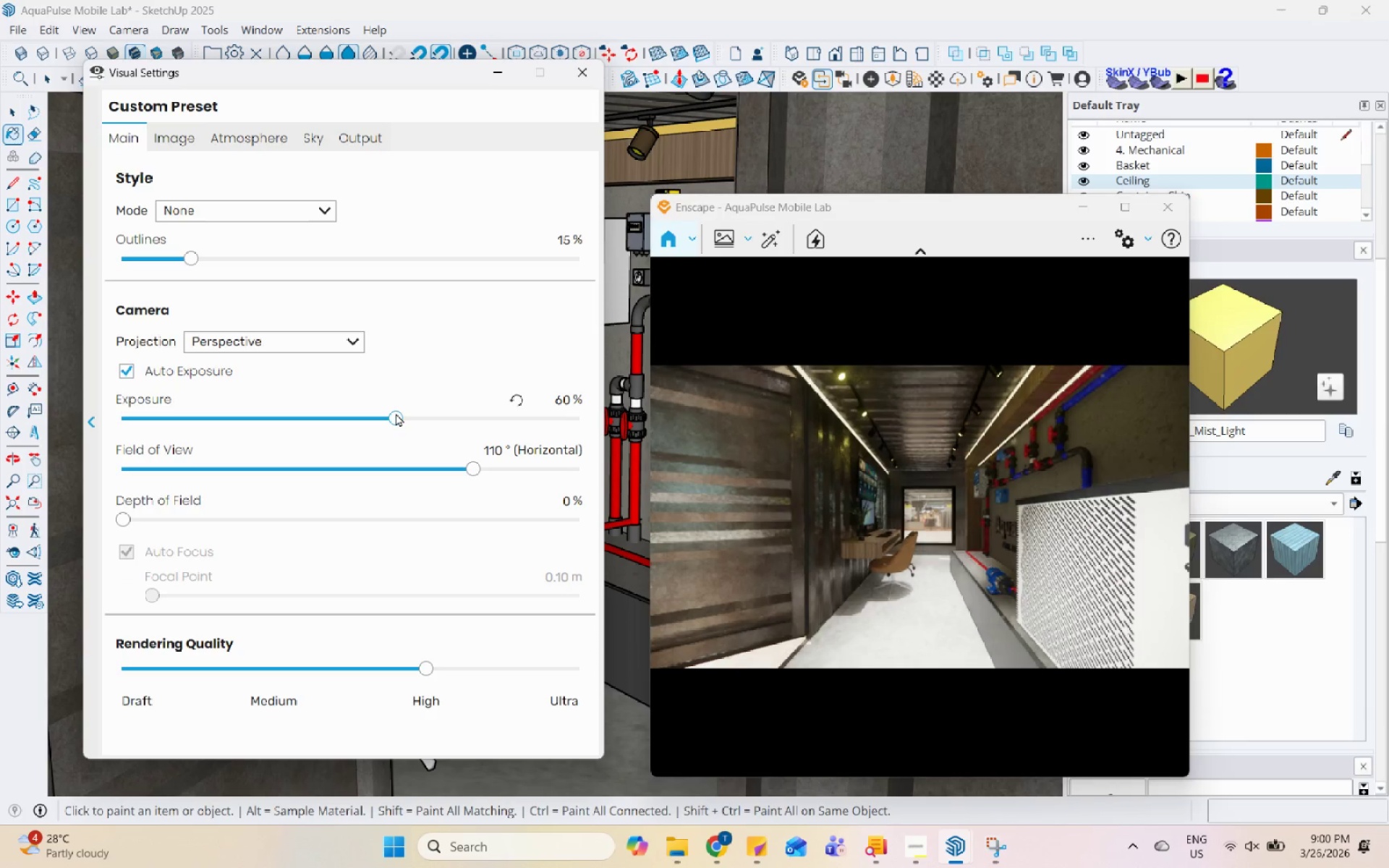 
left_click_drag(start_coordinate=[372, 412], to_coordinate=[367, 412])
 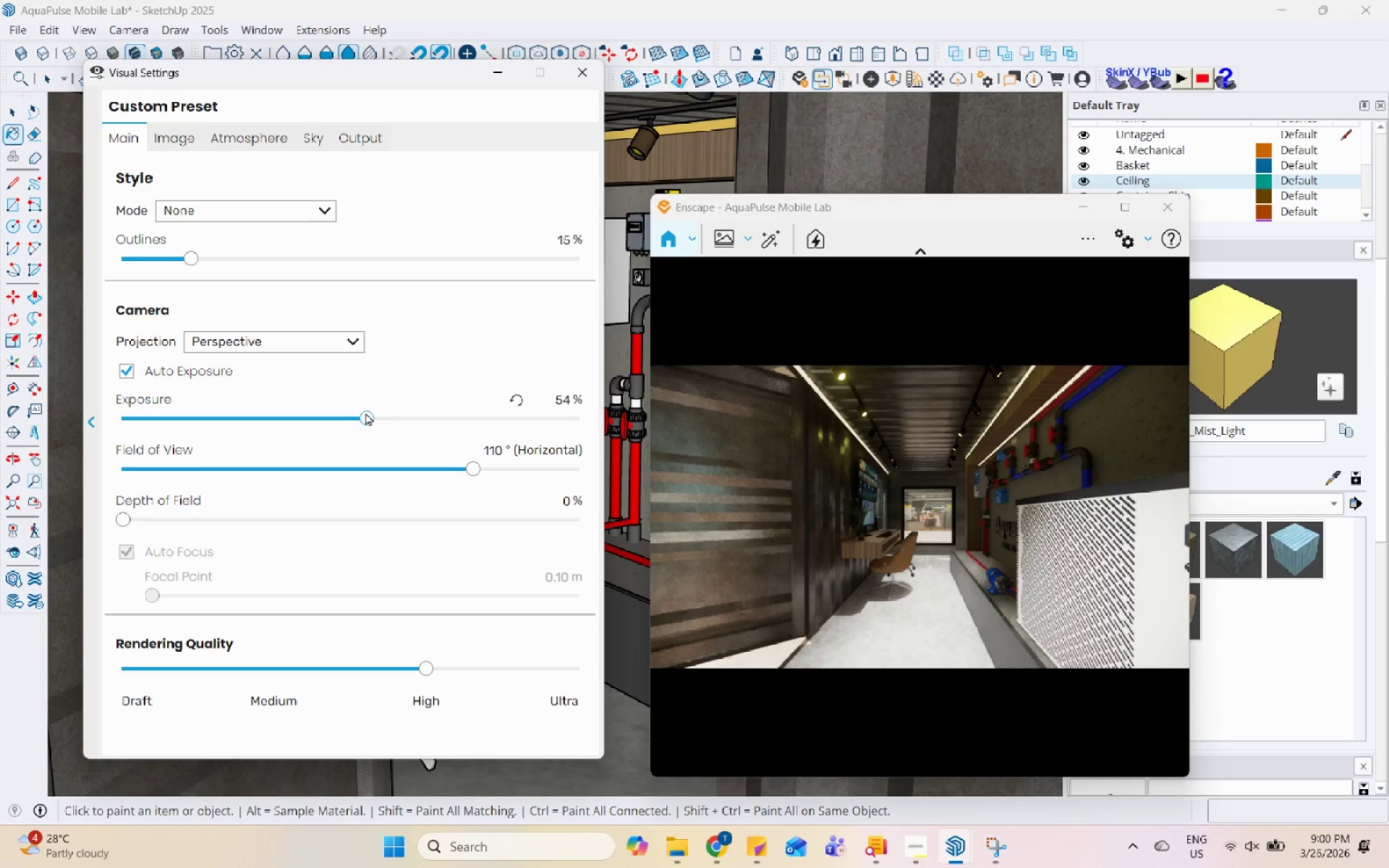 
left_click_drag(start_coordinate=[342, 412], to_coordinate=[339, 412])
 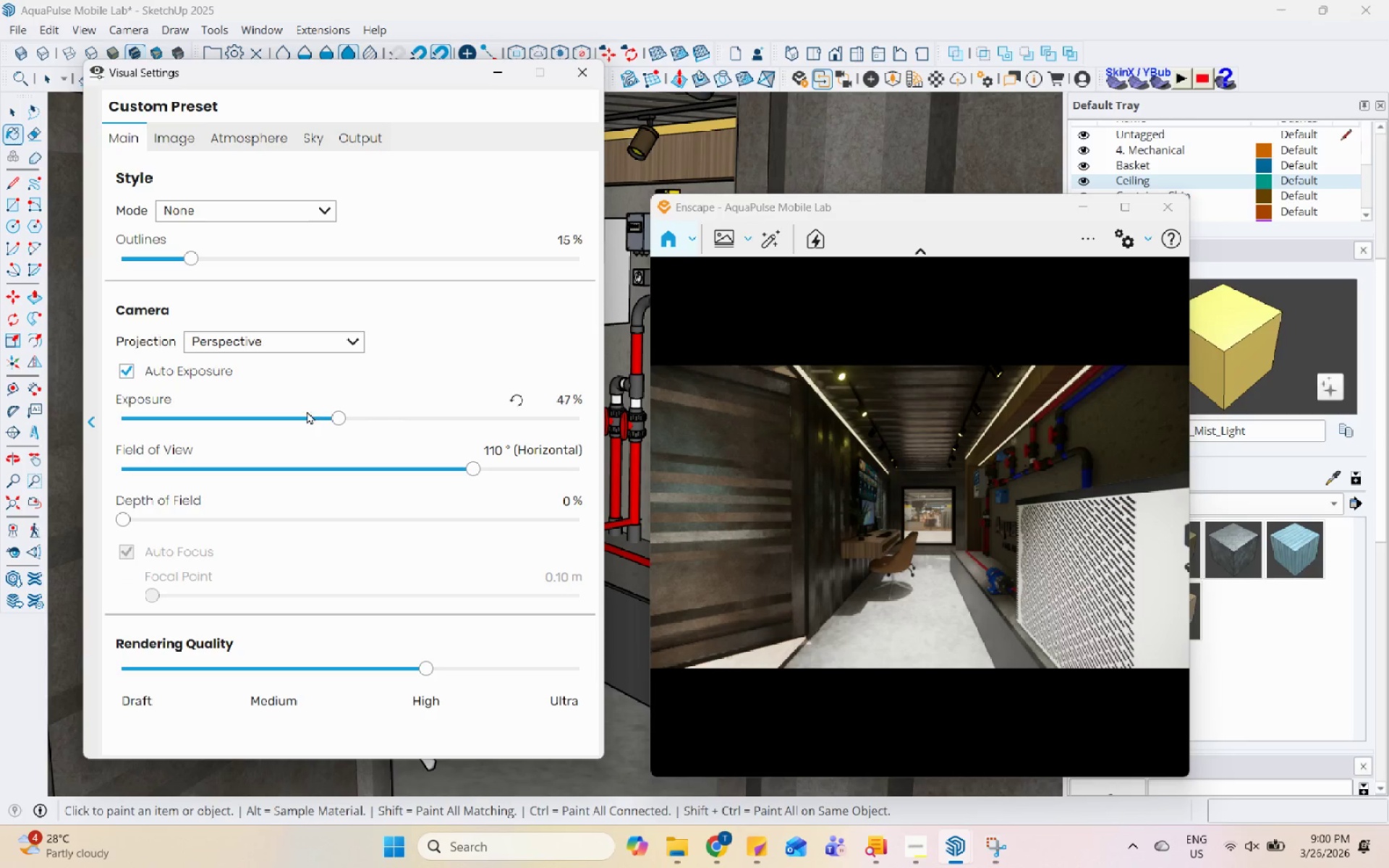 
left_click([307, 411])
 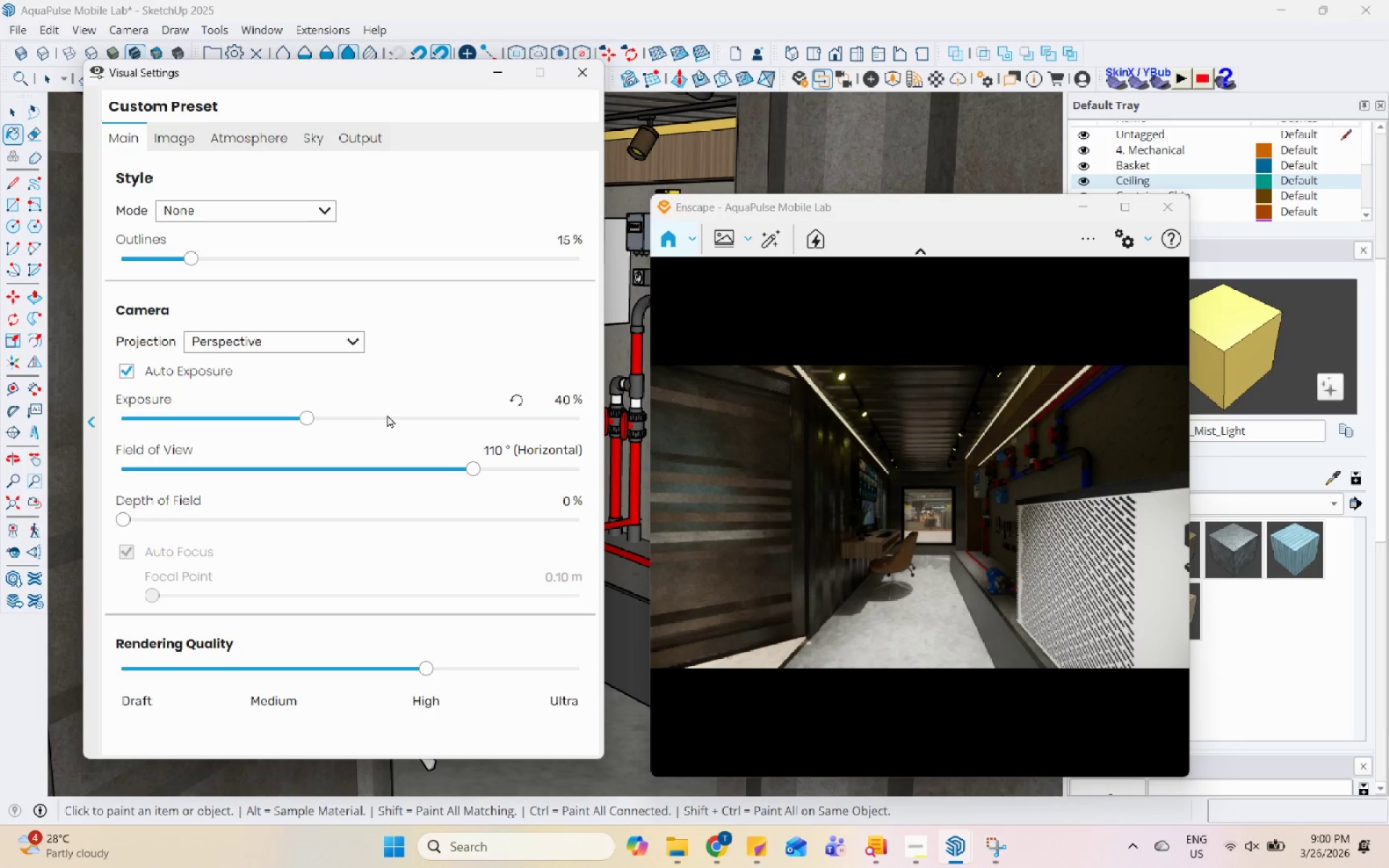 
left_click([388, 414])
 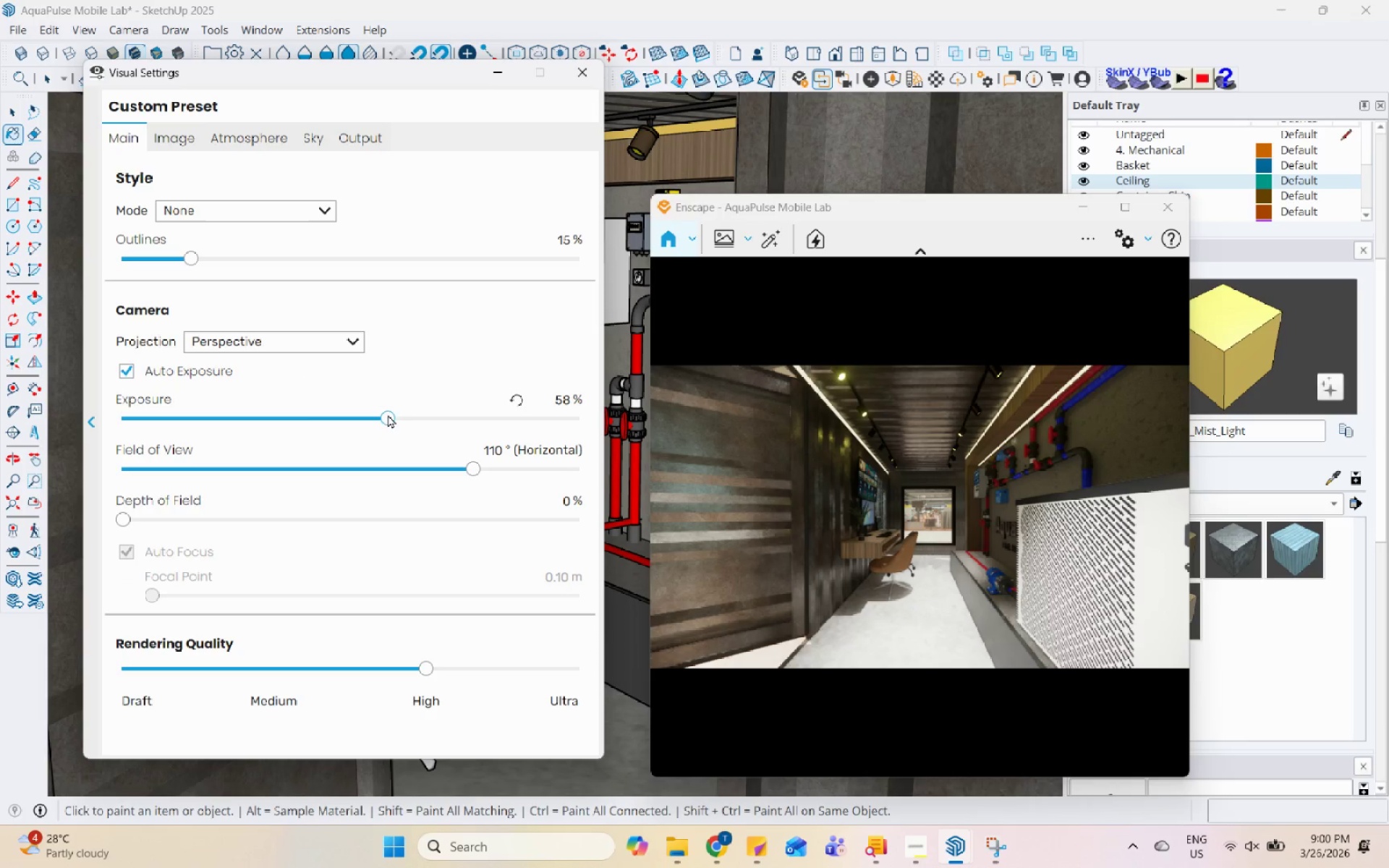 
left_click([415, 417])
 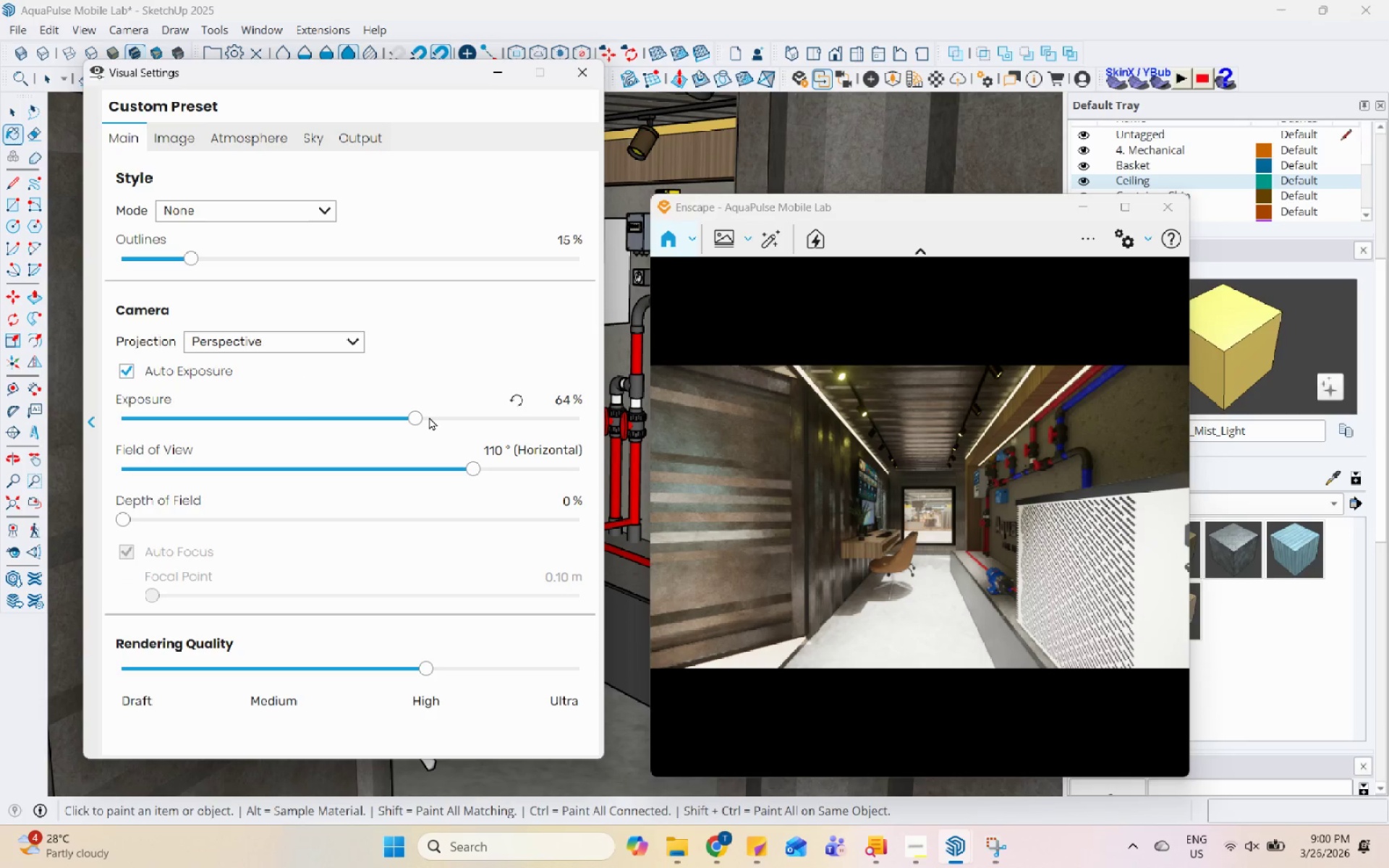 
left_click([429, 417])
 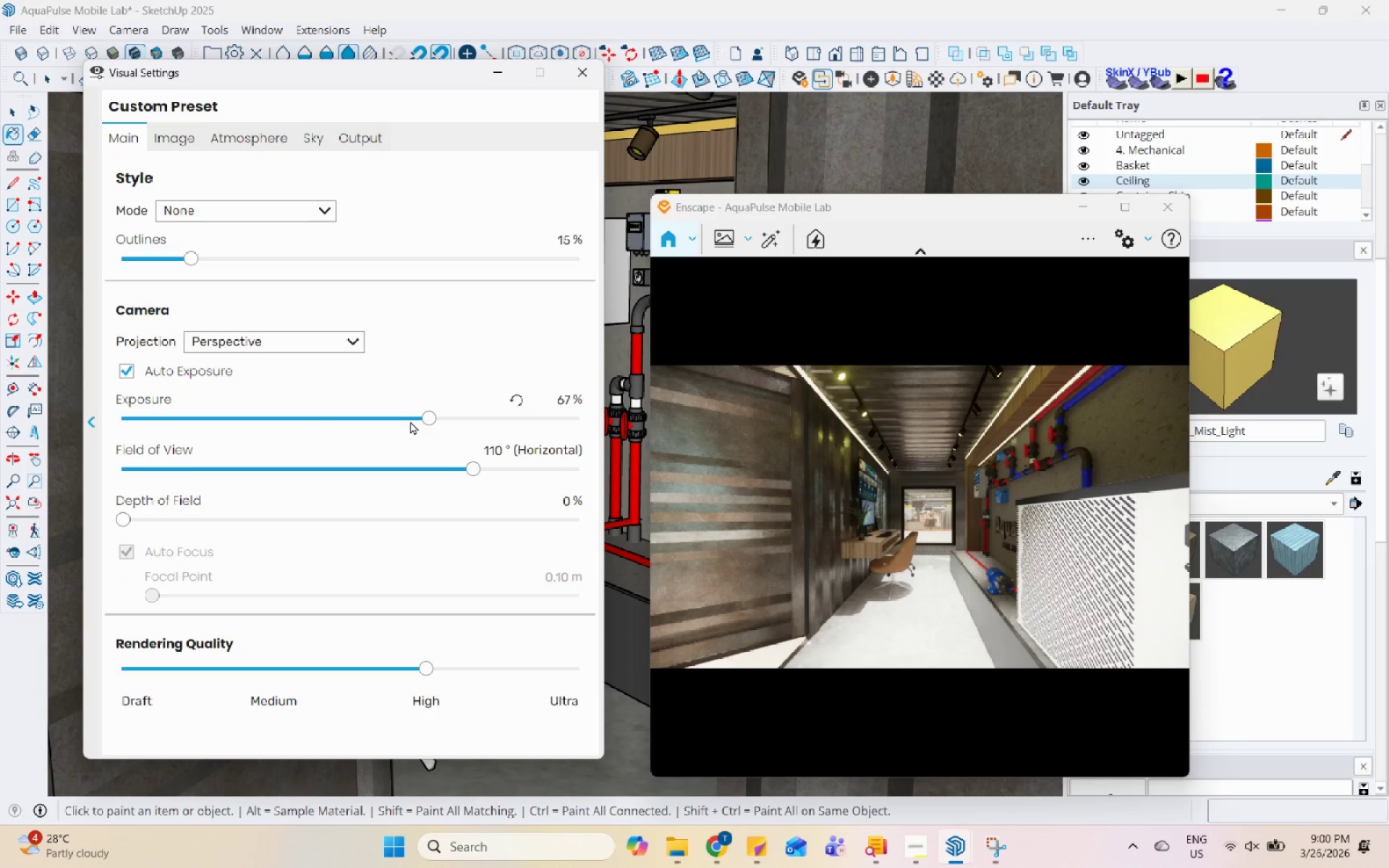 
left_click([392, 422])
 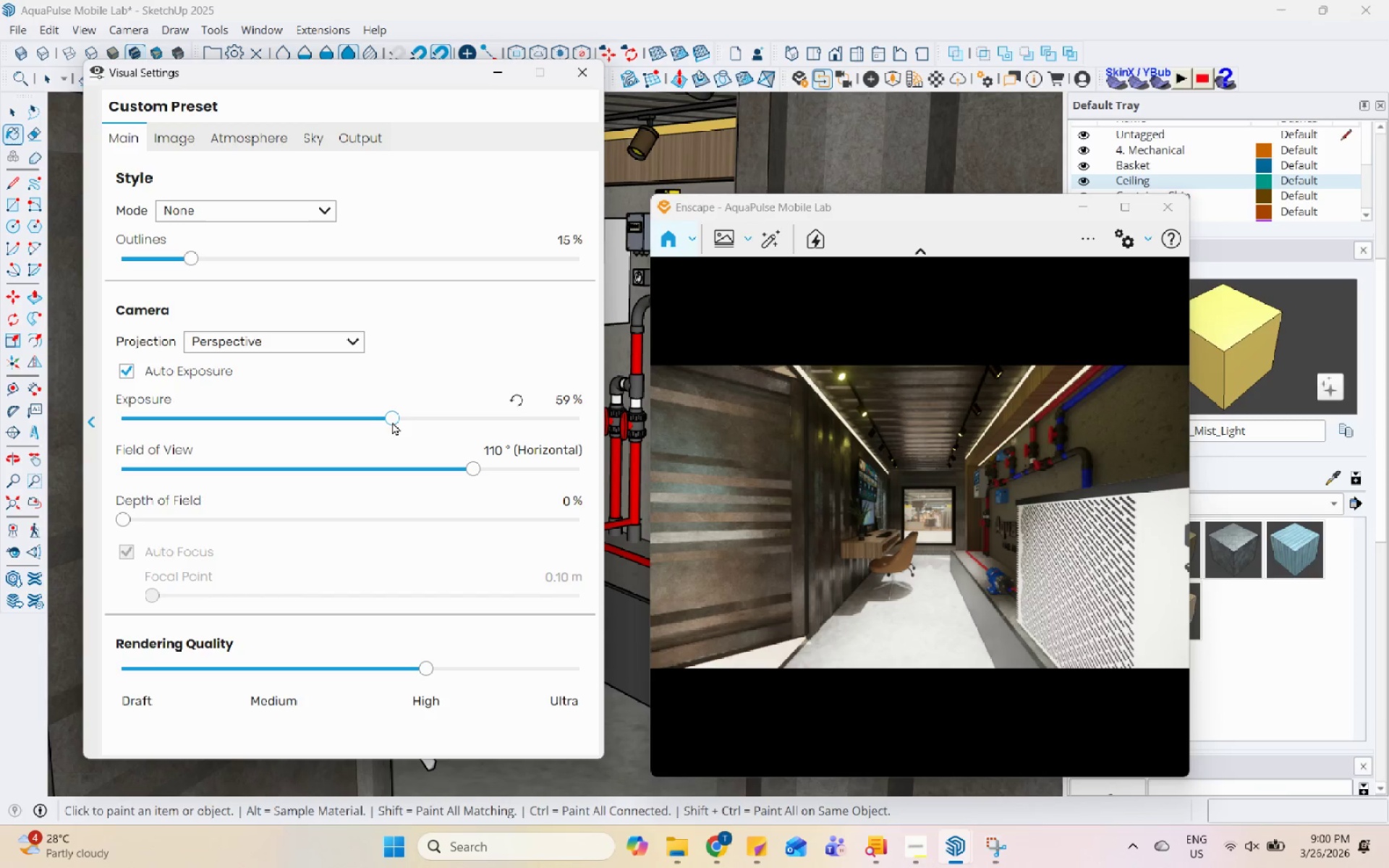 
left_click([407, 423])
 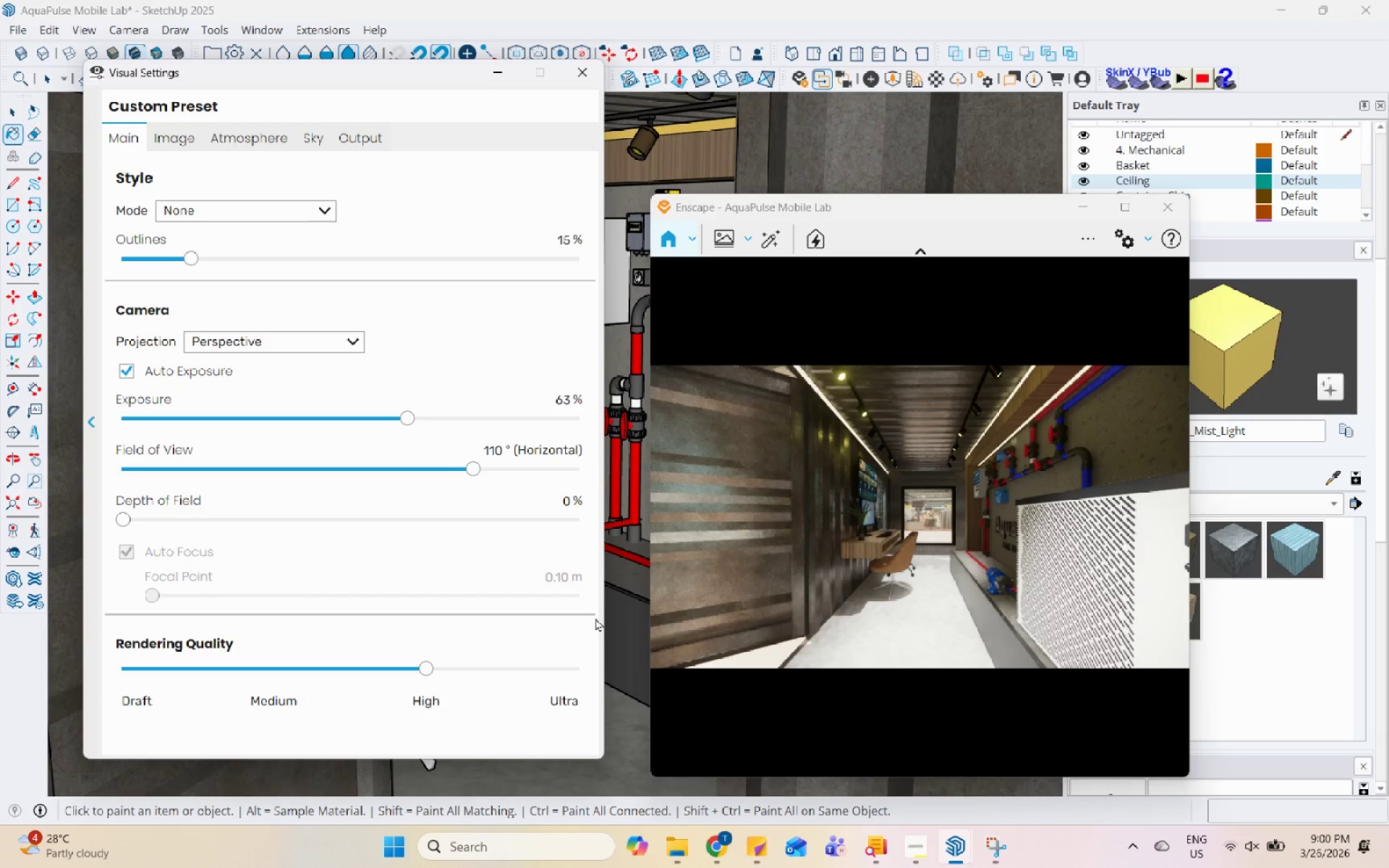 
wait(10.92)
 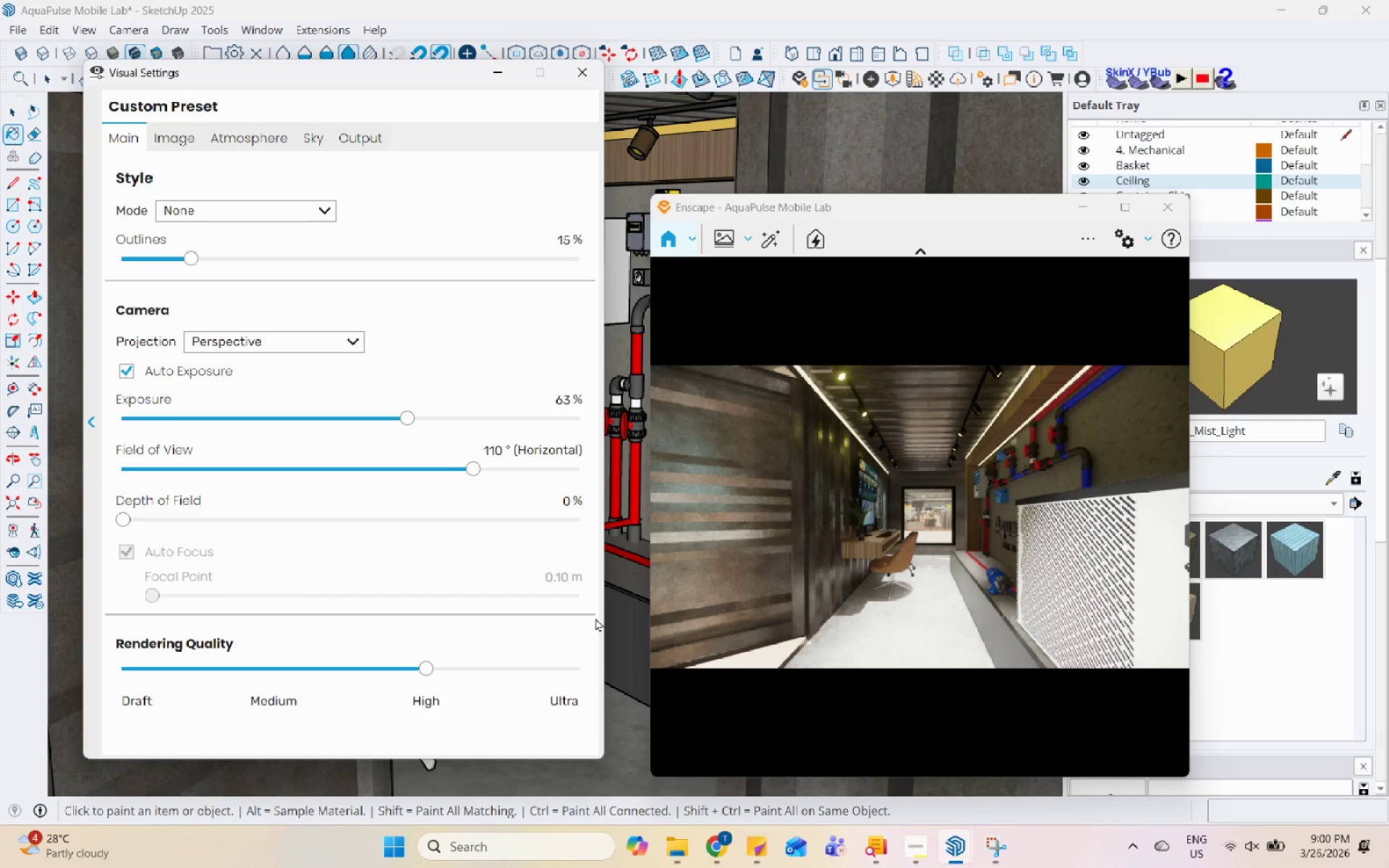 
left_click_drag(start_coordinate=[940, 553], to_coordinate=[893, 510])
 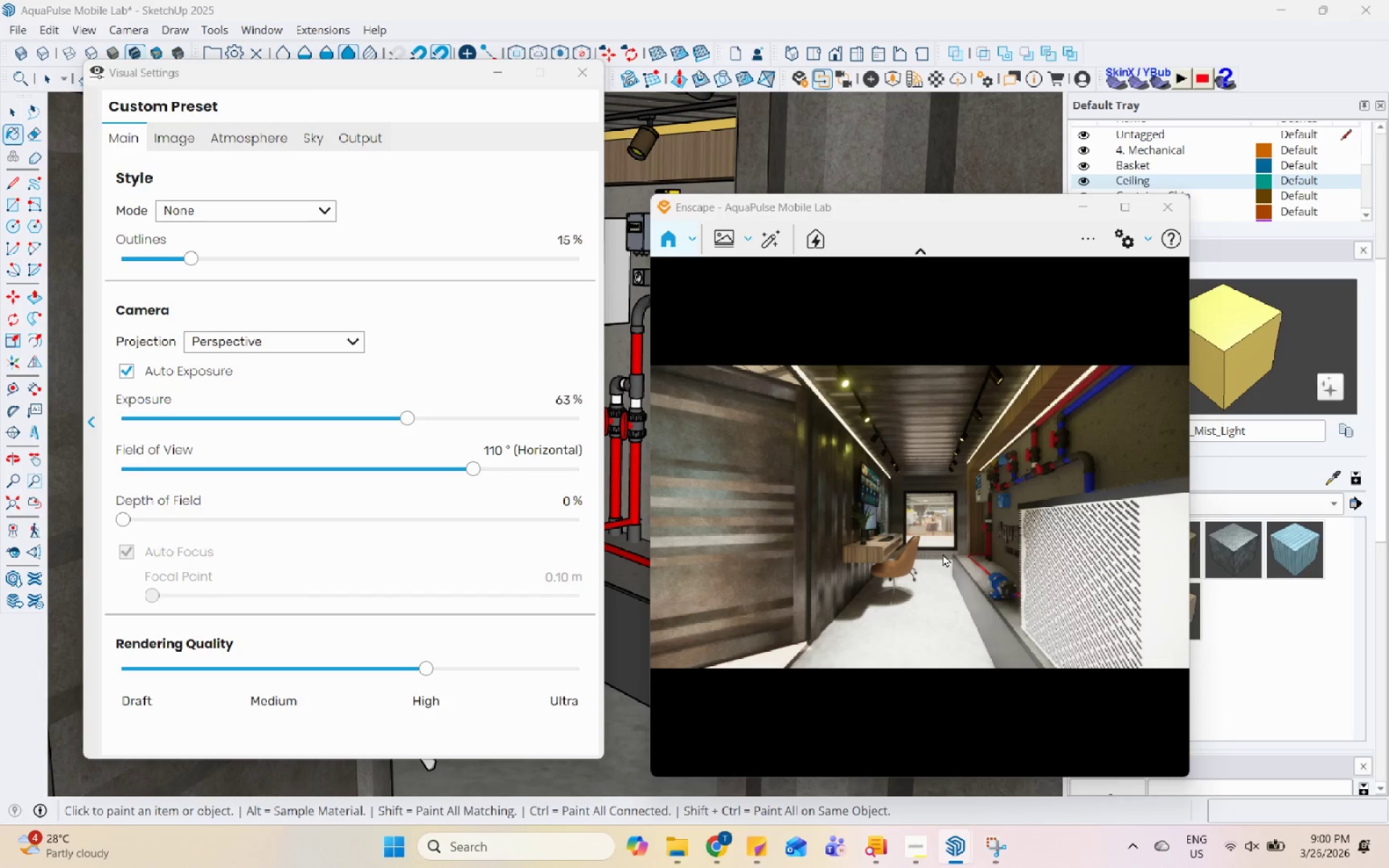 
left_click_drag(start_coordinate=[968, 560], to_coordinate=[928, 517])
 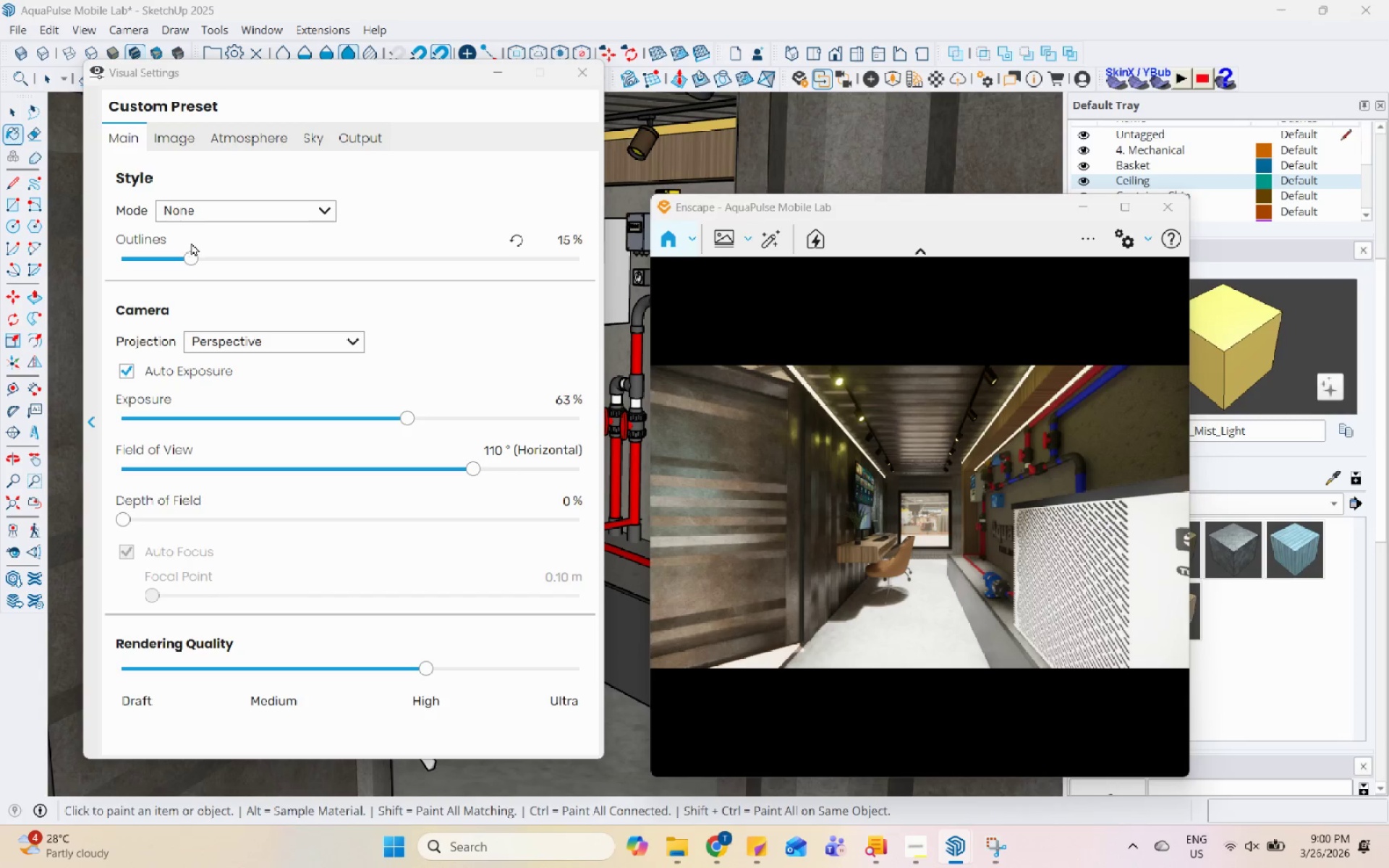 
left_click([167, 260])
 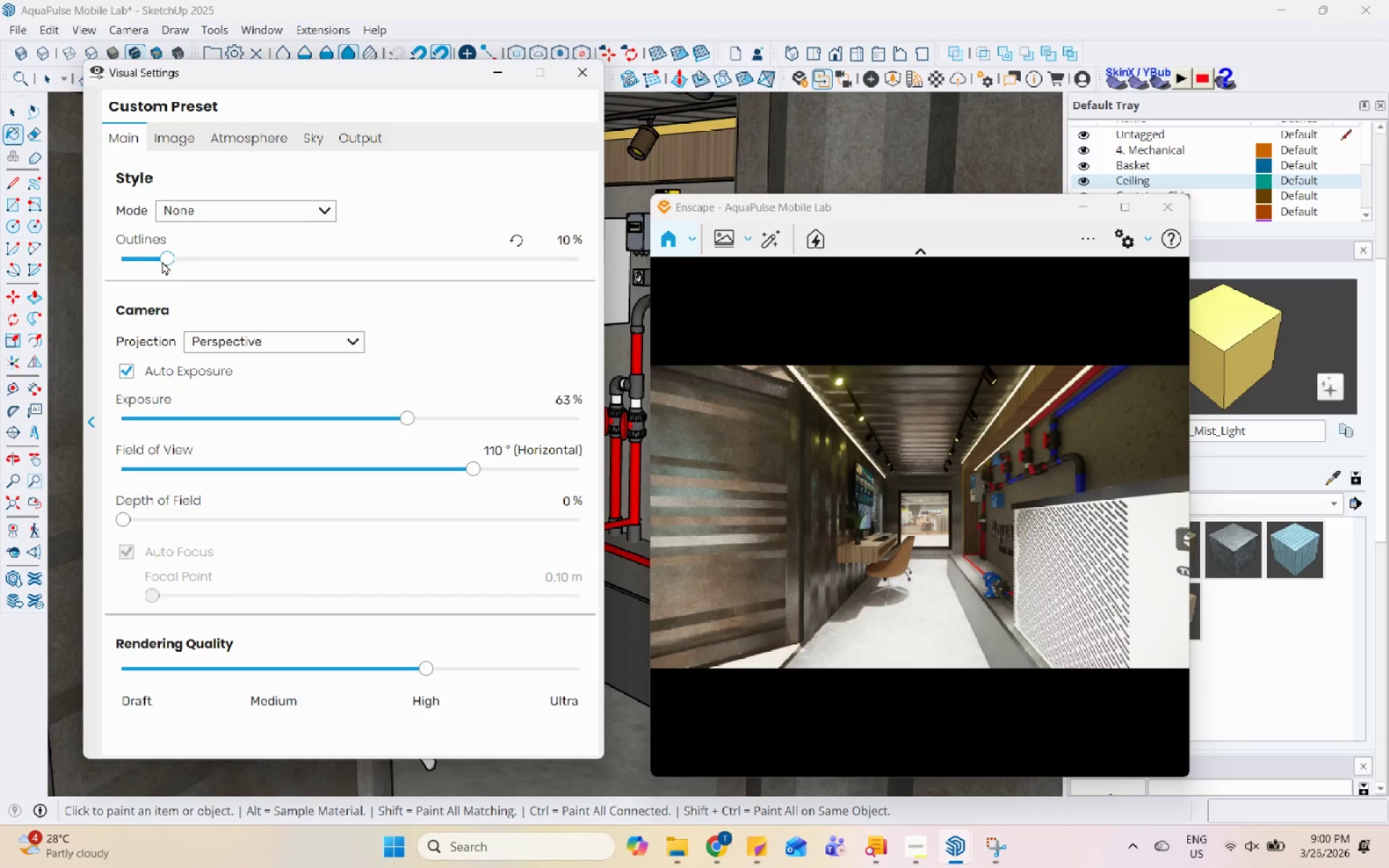 
left_click([154, 259])
 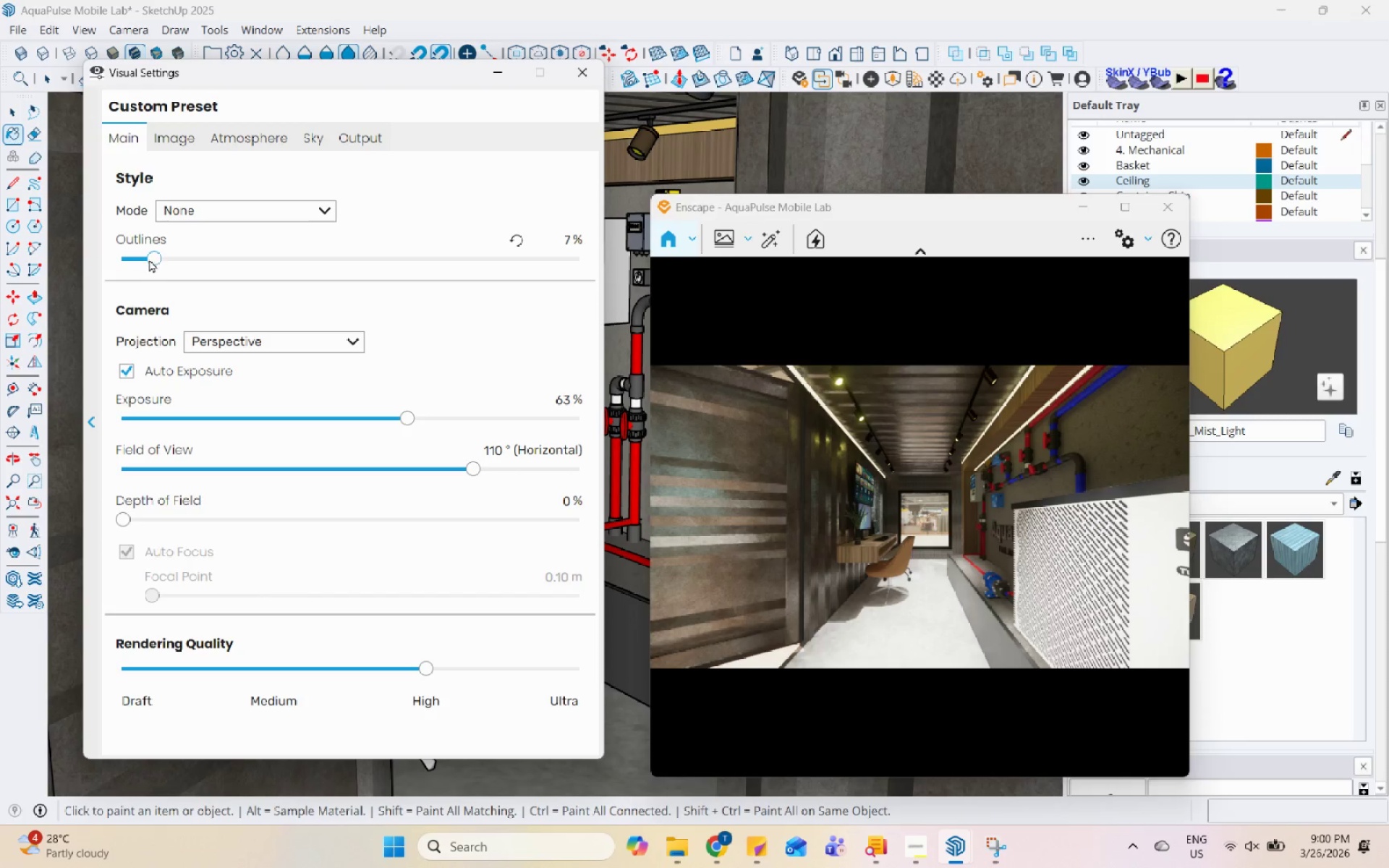 
left_click([144, 259])
 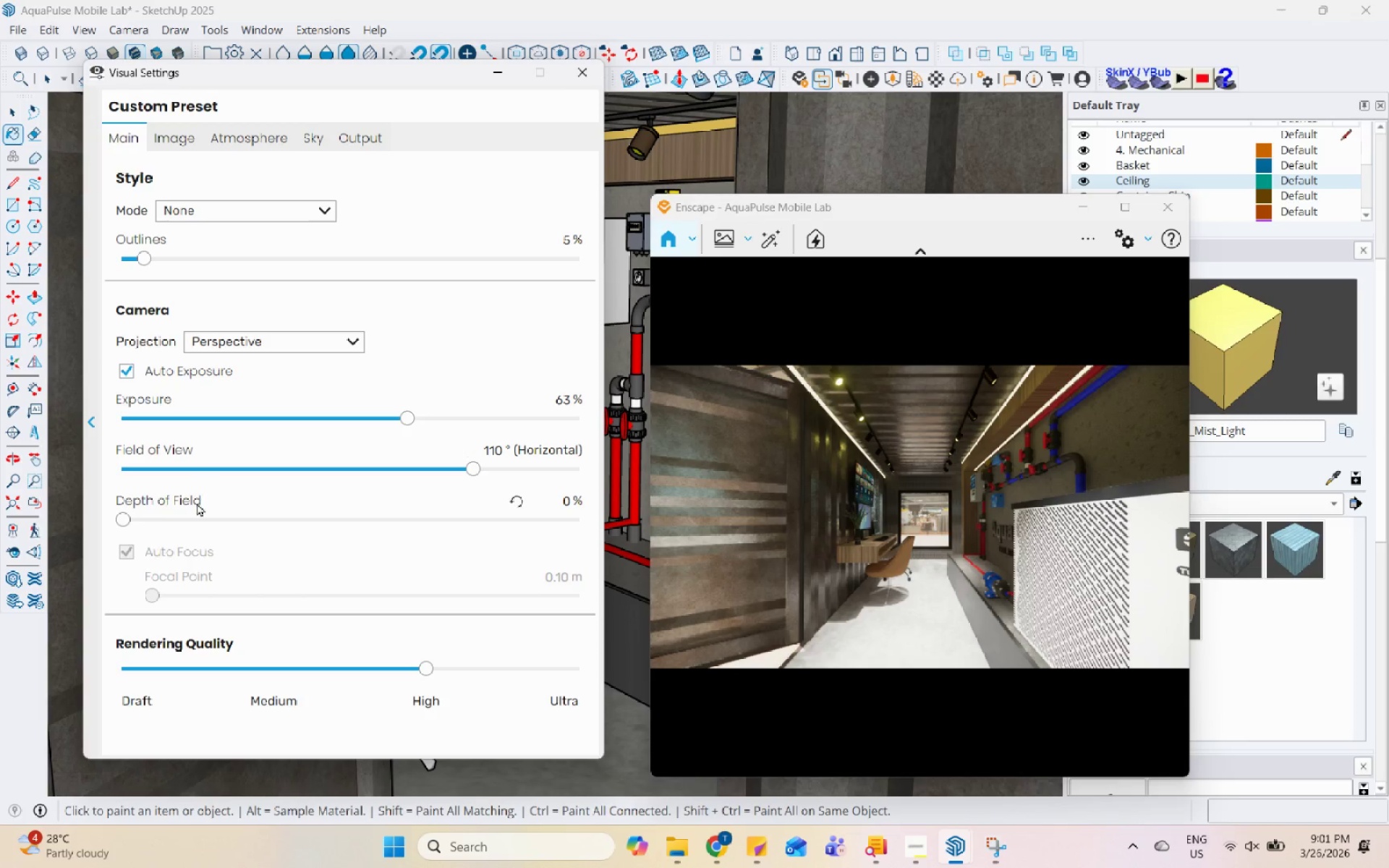 
left_click_drag(start_coordinate=[125, 514], to_coordinate=[156, 515])
 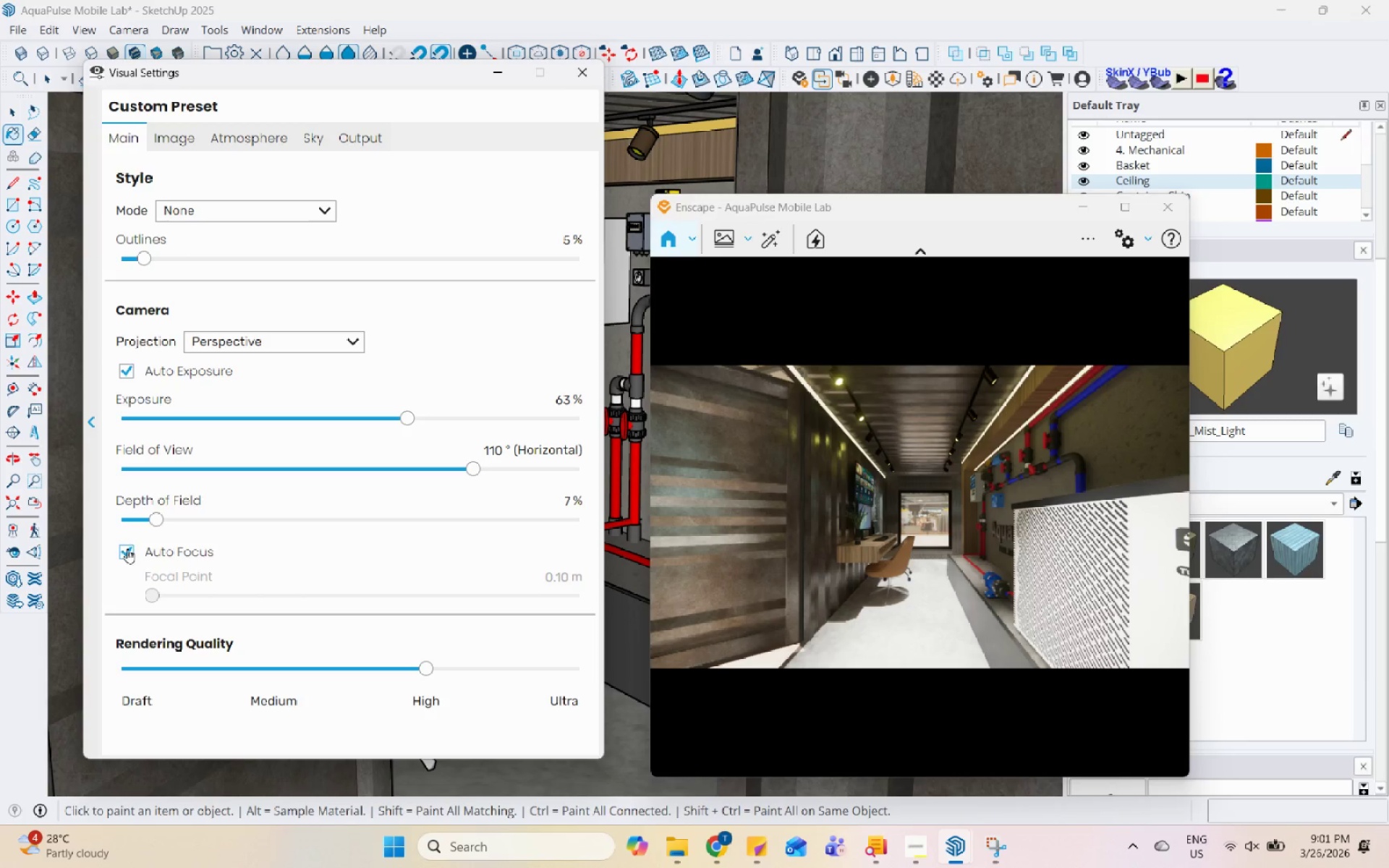 
left_click([126, 549])
 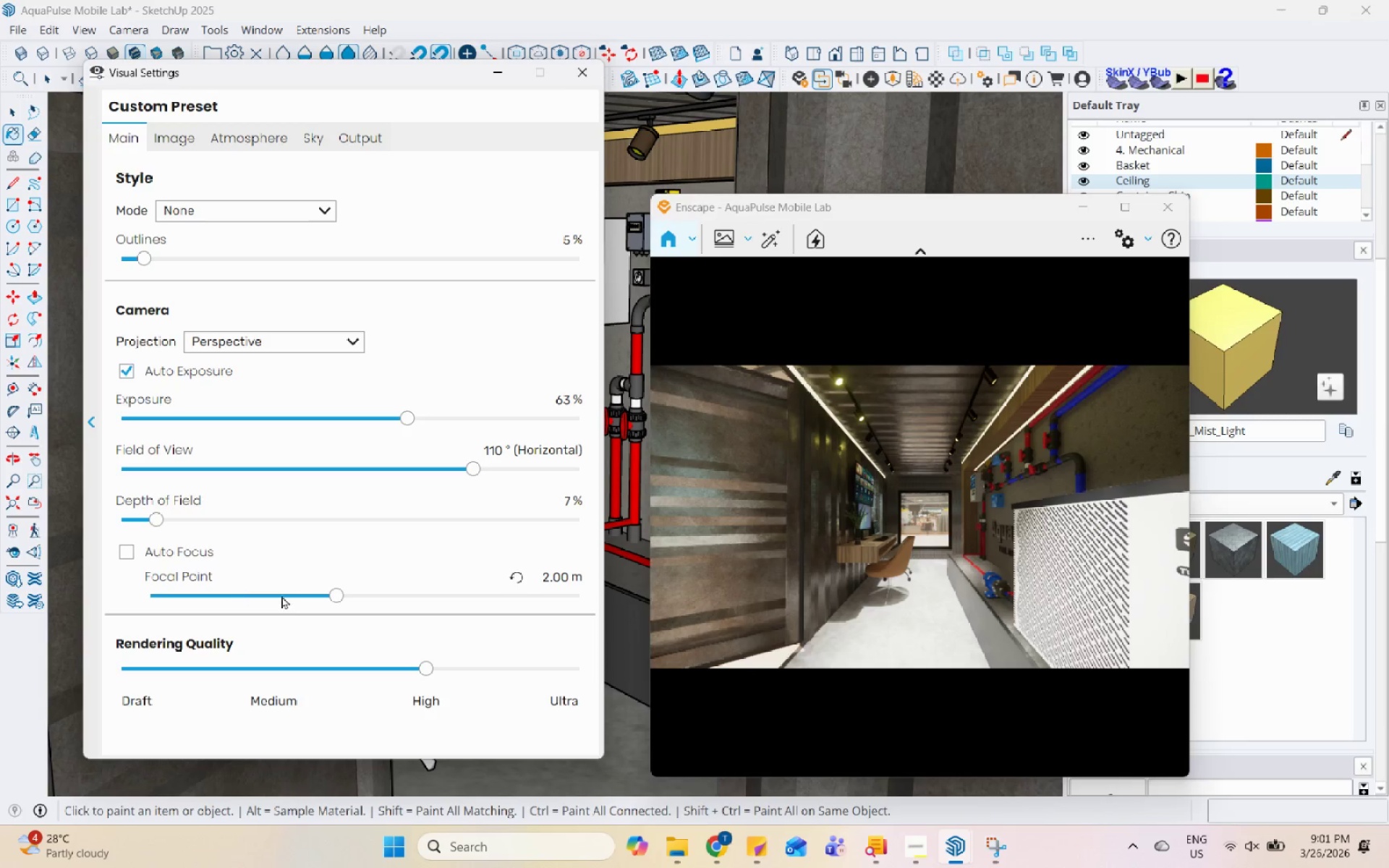 
left_click_drag(start_coordinate=[342, 591], to_coordinate=[352, 596])
 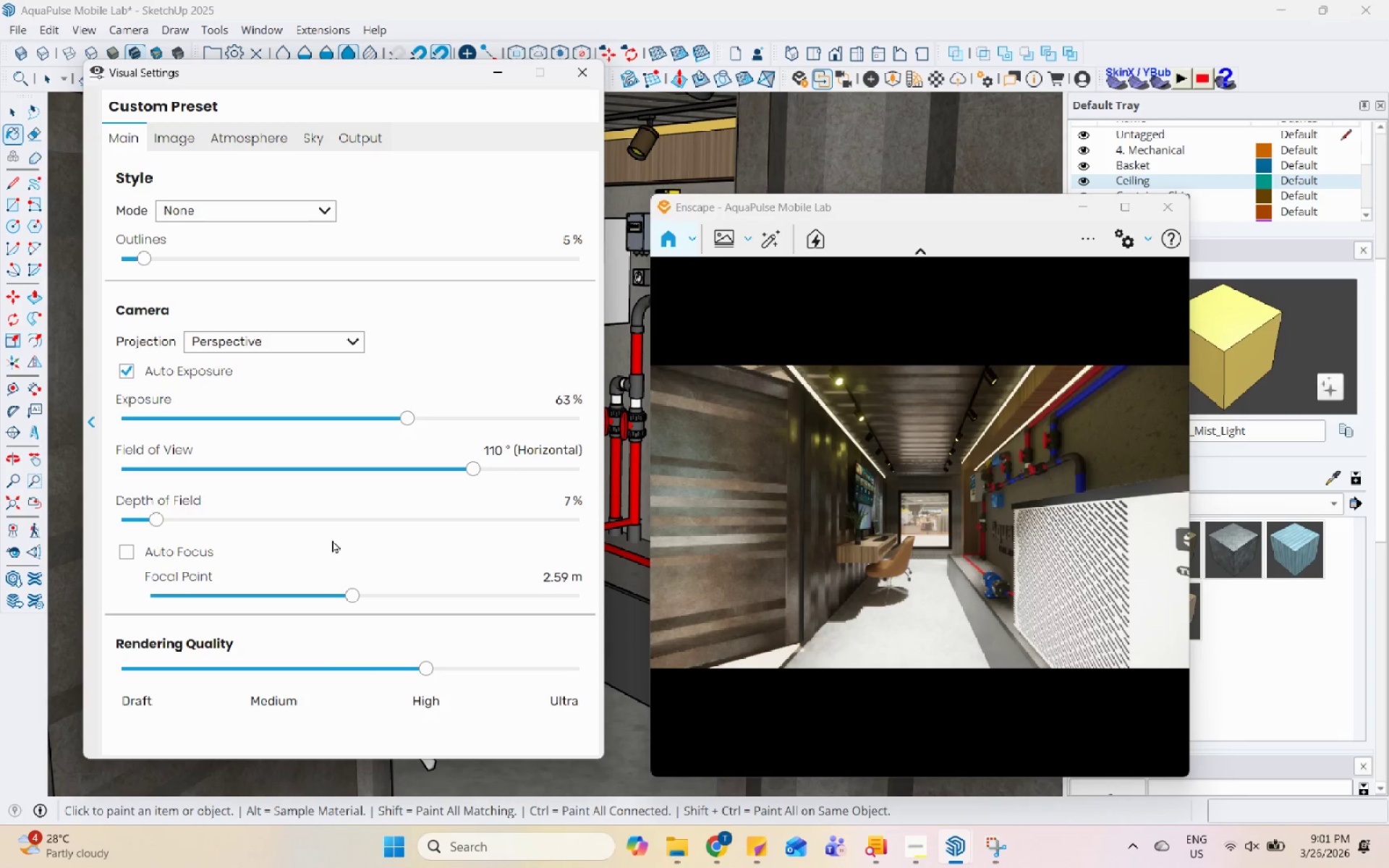 
wait(5.78)
 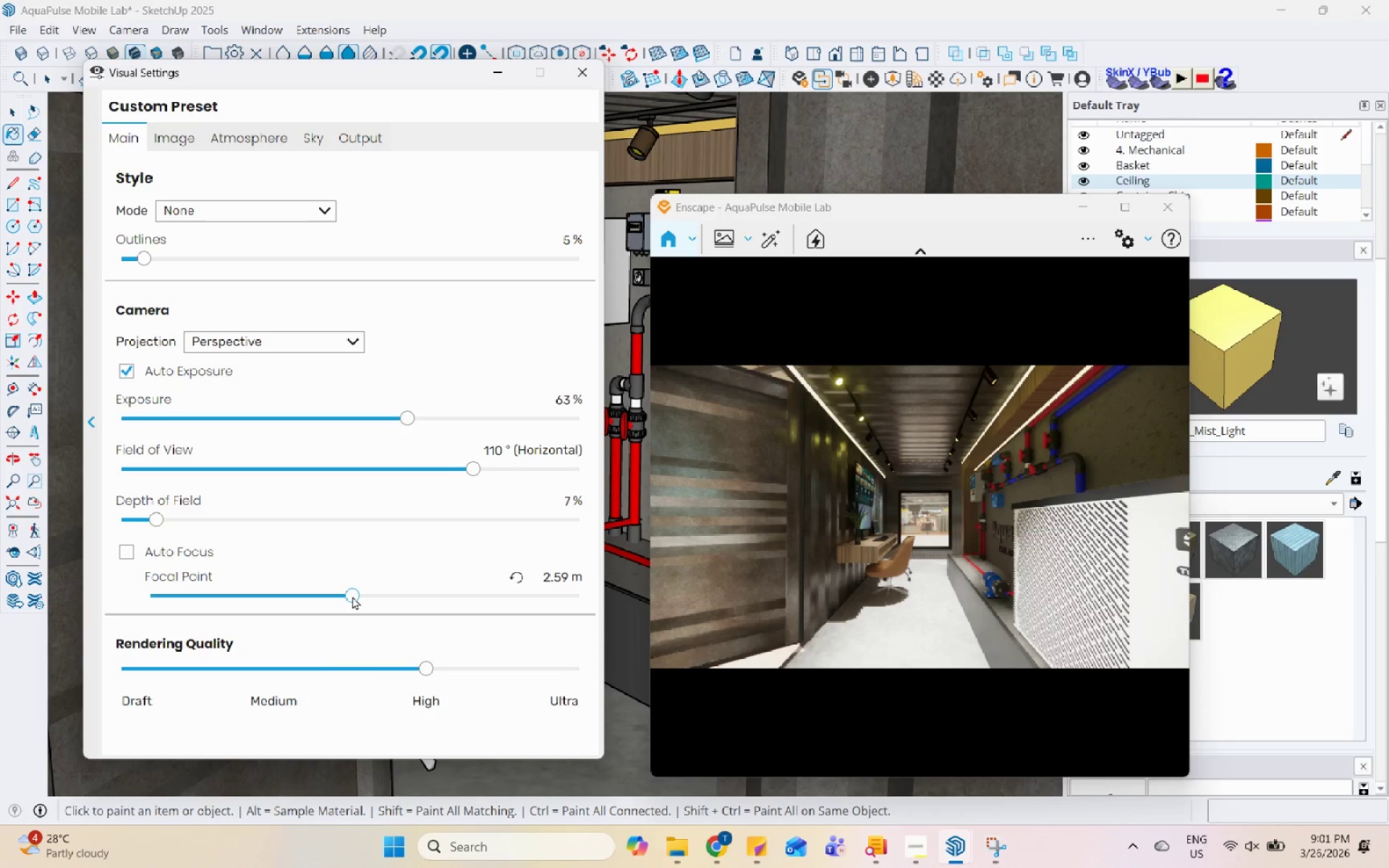 
left_click_drag(start_coordinate=[157, 521], to_coordinate=[179, 524])
 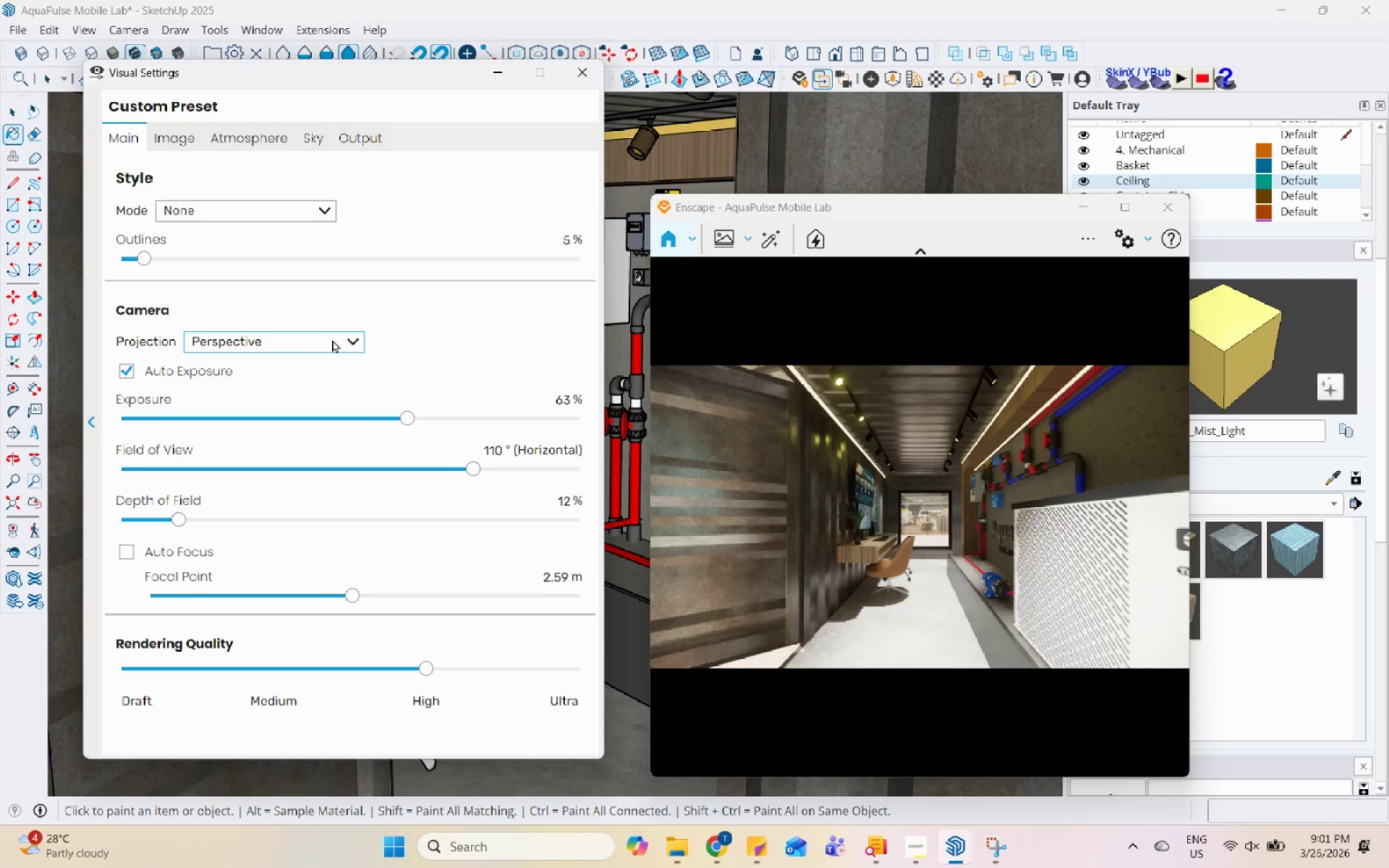 
left_click([184, 145])
 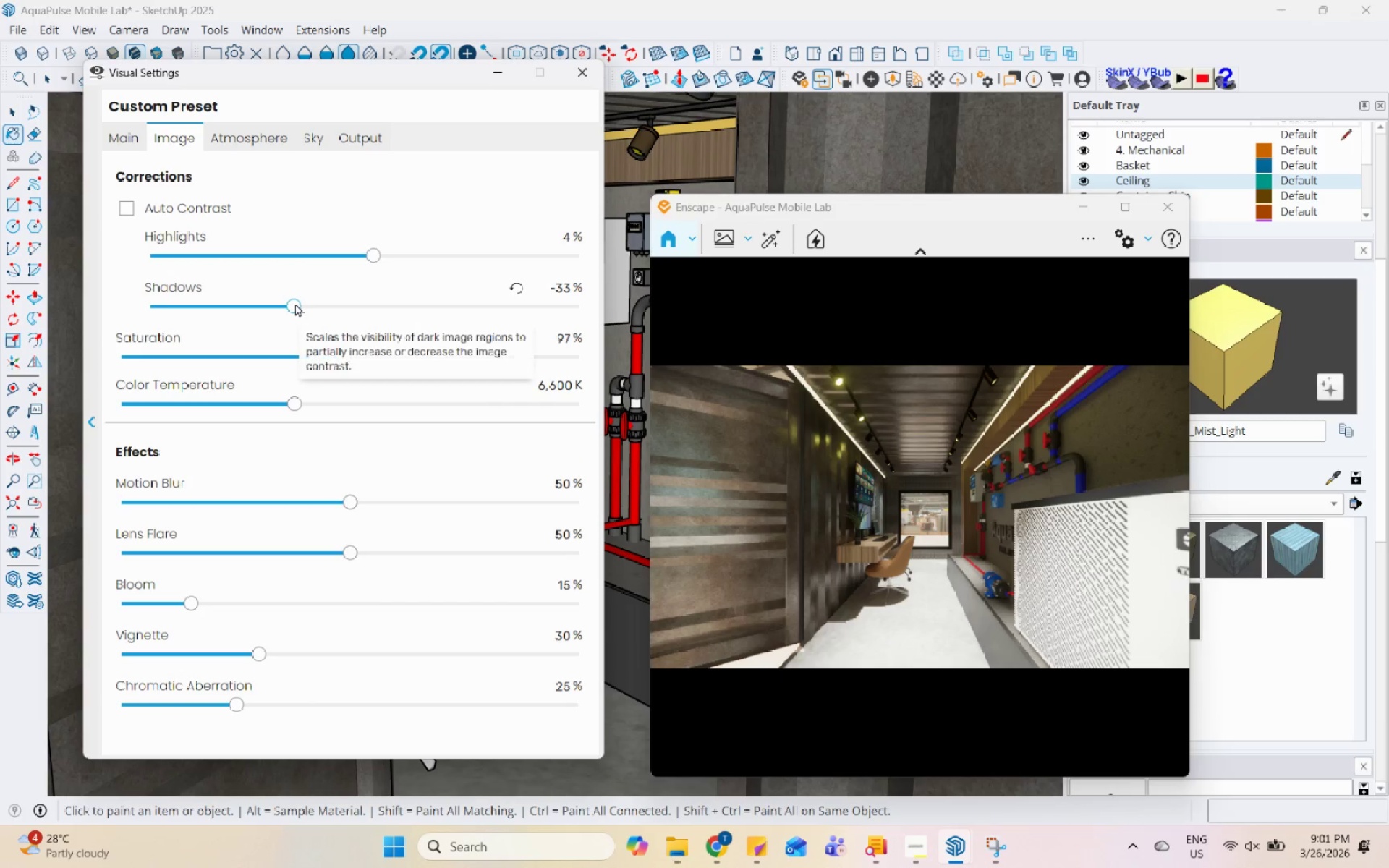 
left_click_drag(start_coordinate=[295, 303], to_coordinate=[225, 317])
 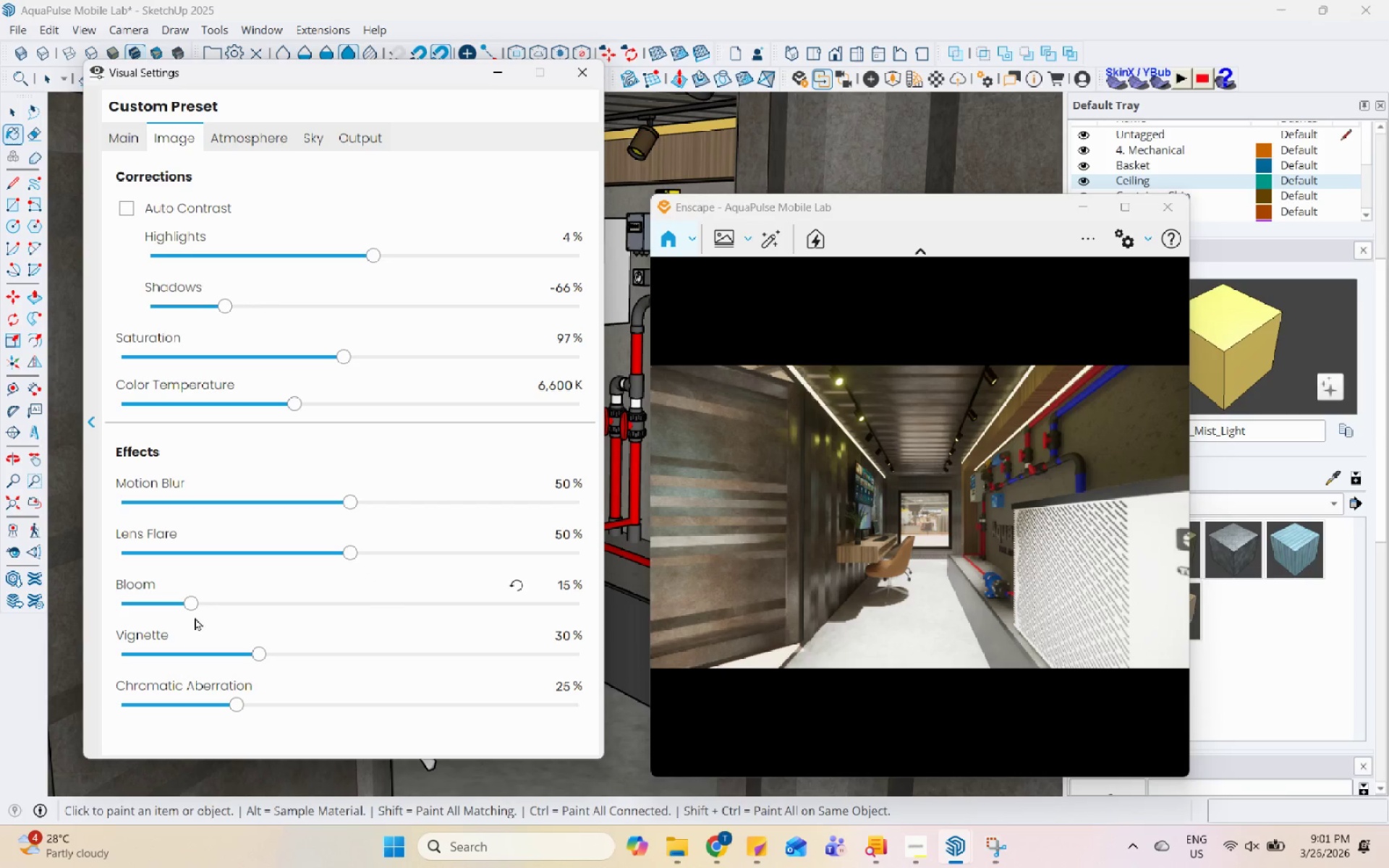 
left_click_drag(start_coordinate=[192, 605], to_coordinate=[211, 606])
 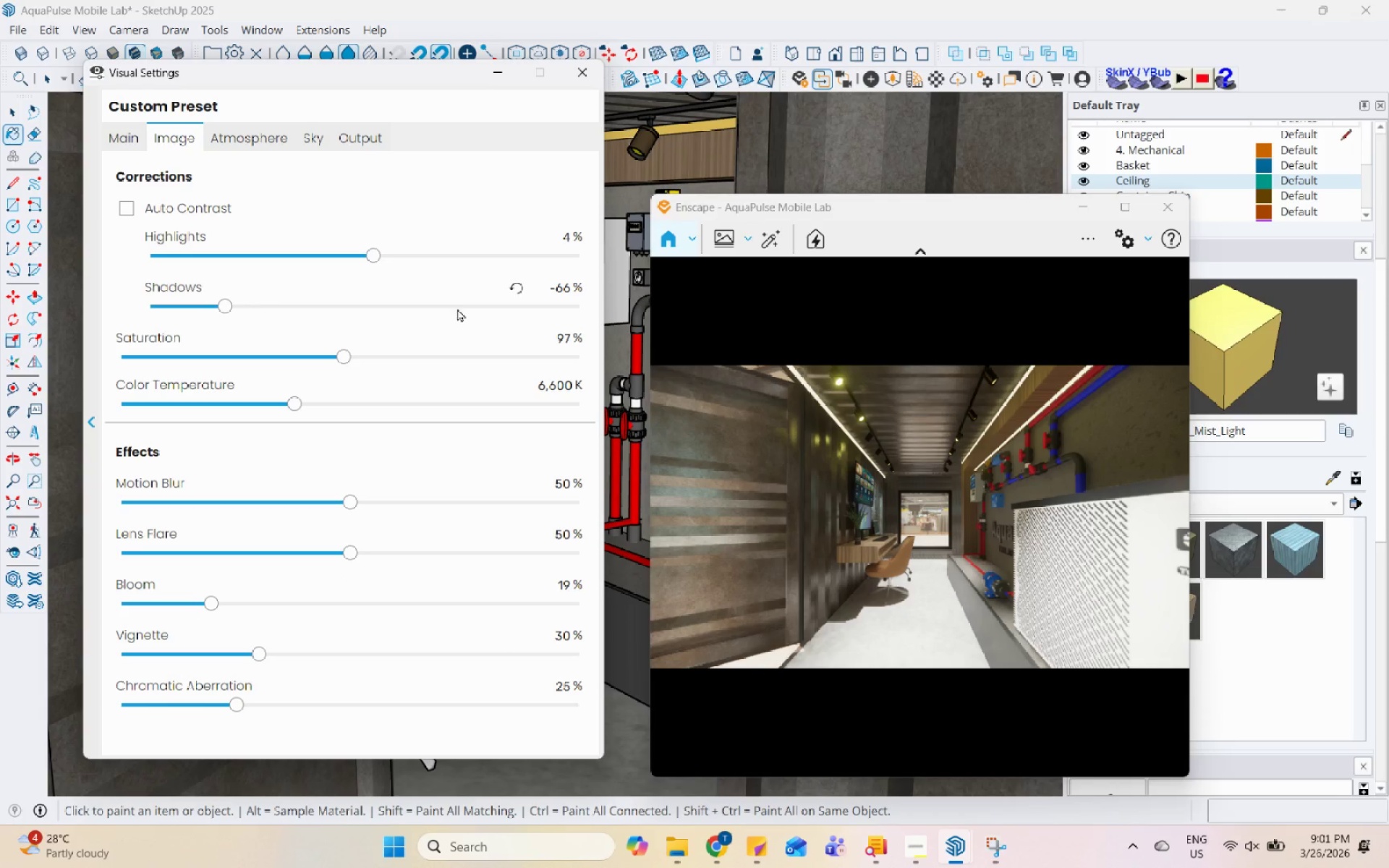 
left_click([245, 143])
 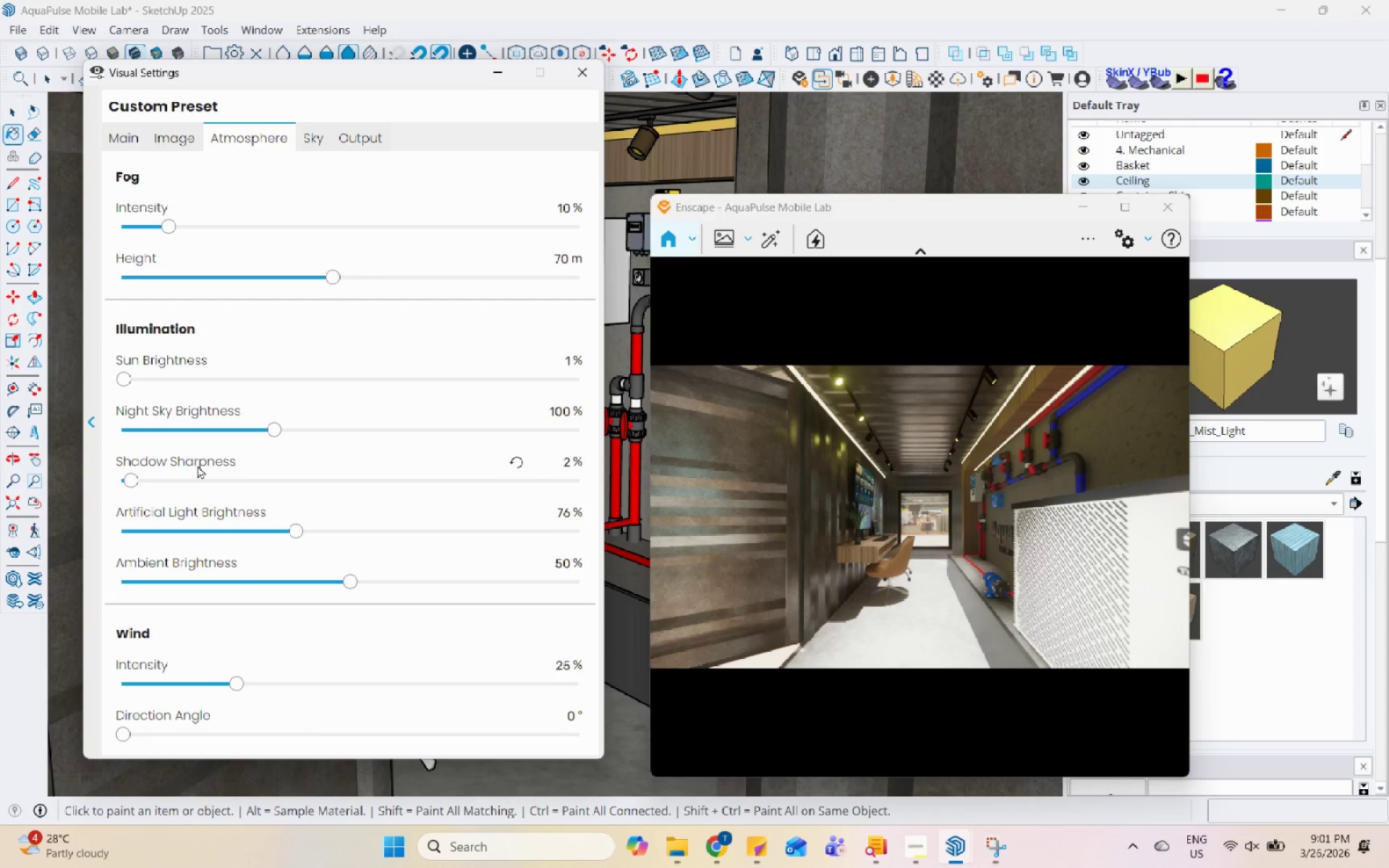 
left_click_drag(start_coordinate=[128, 481], to_coordinate=[45, 493])
 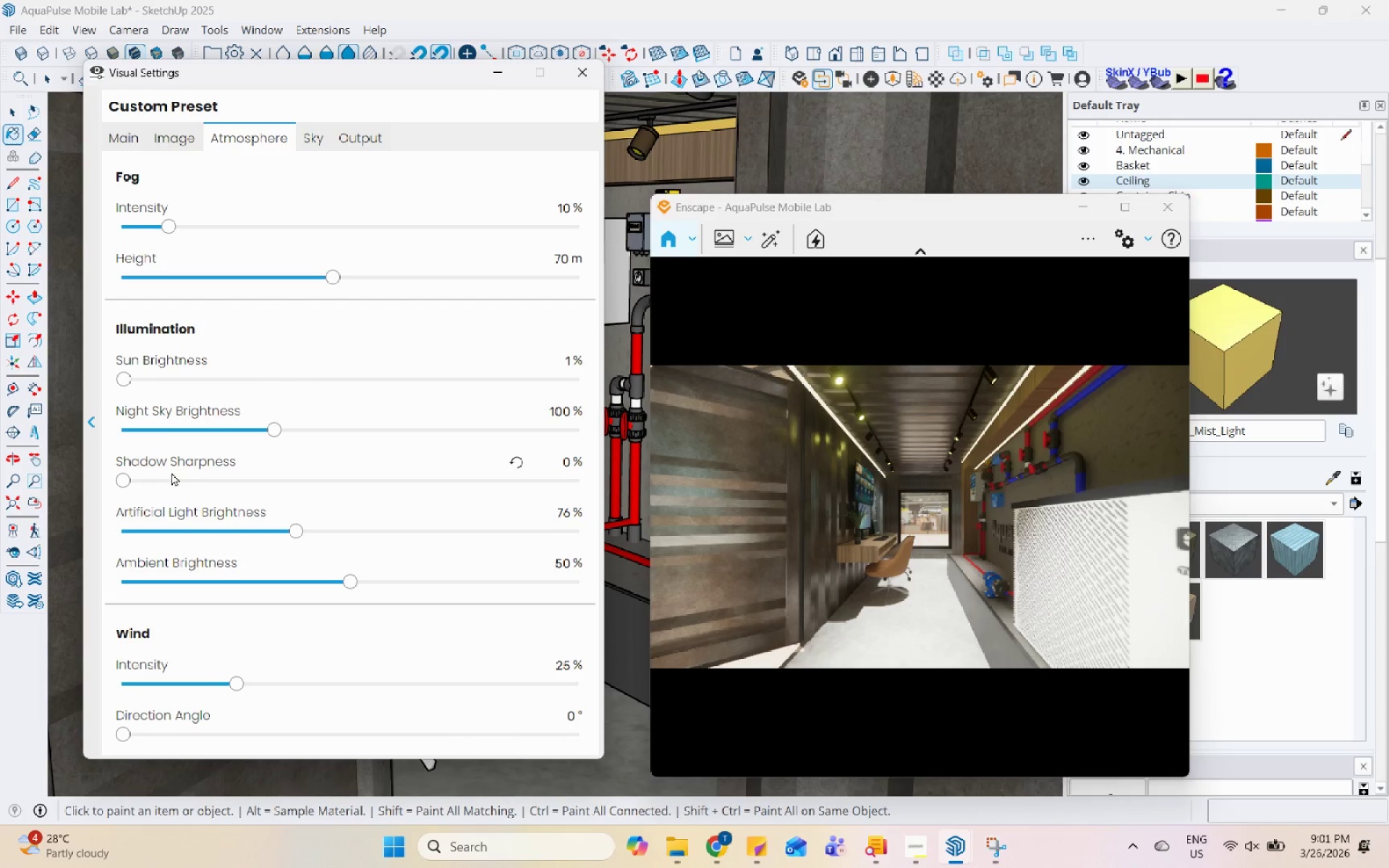 
left_click([122, 473])
 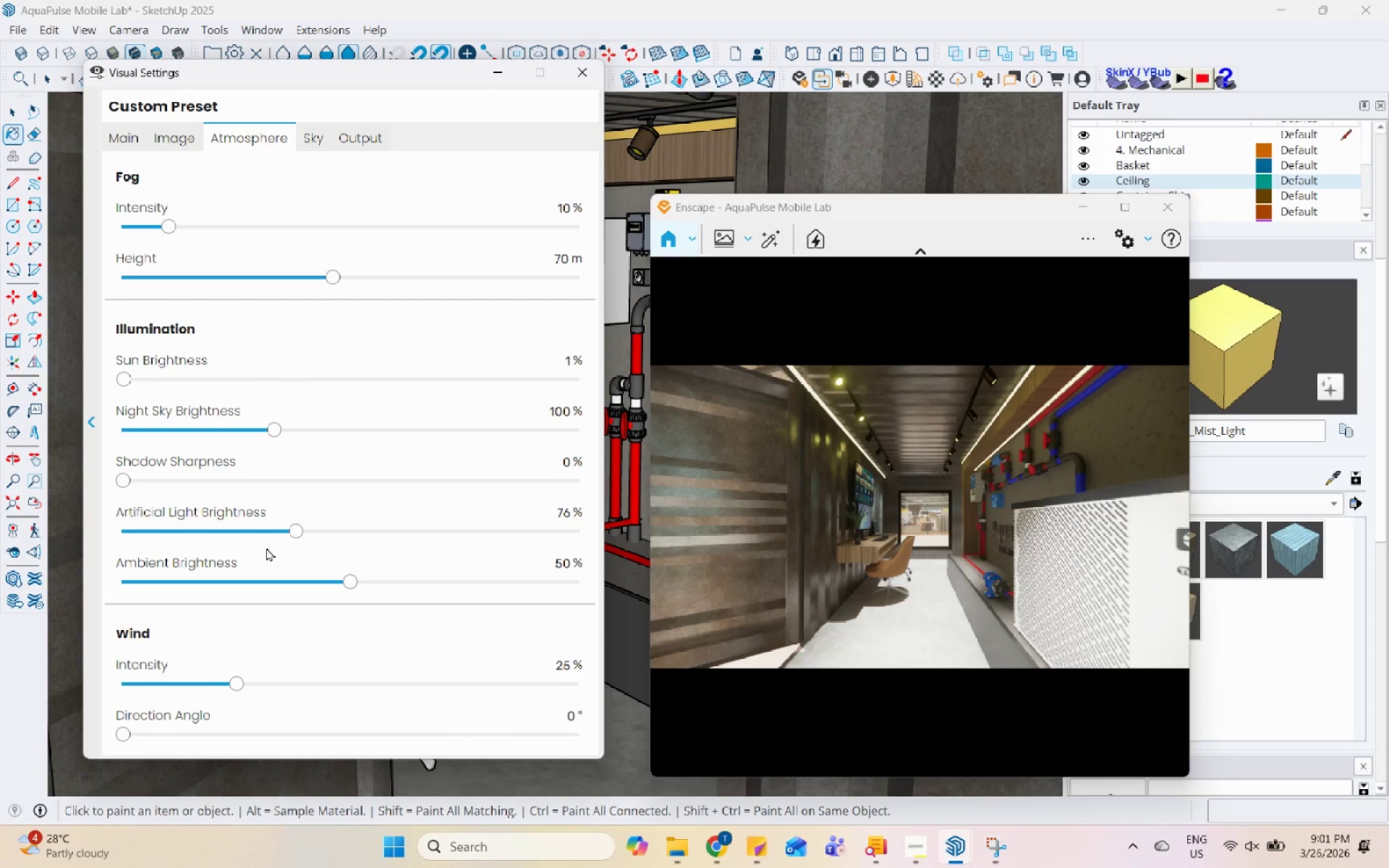 
left_click([267, 529])
 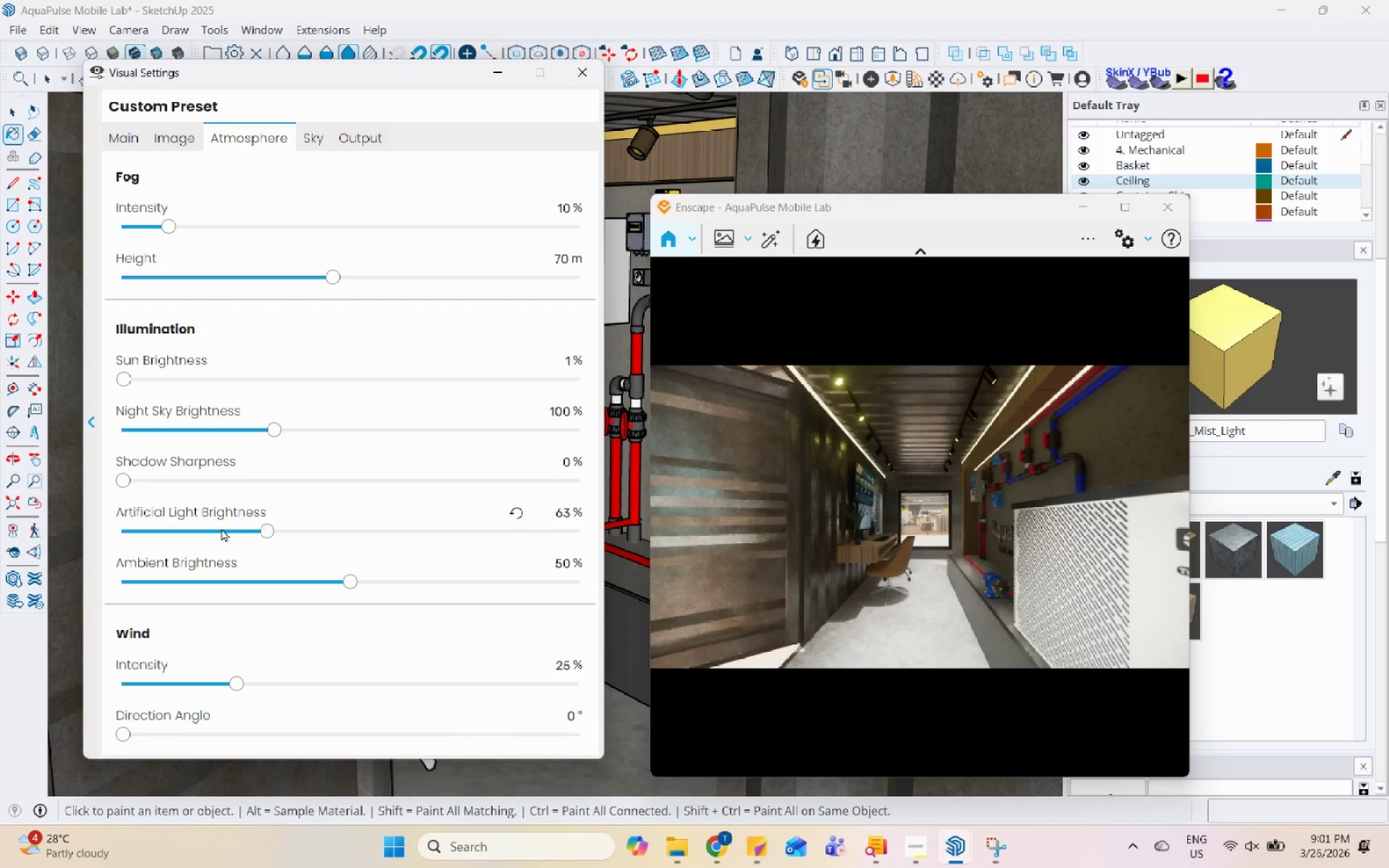 
left_click([221, 528])
 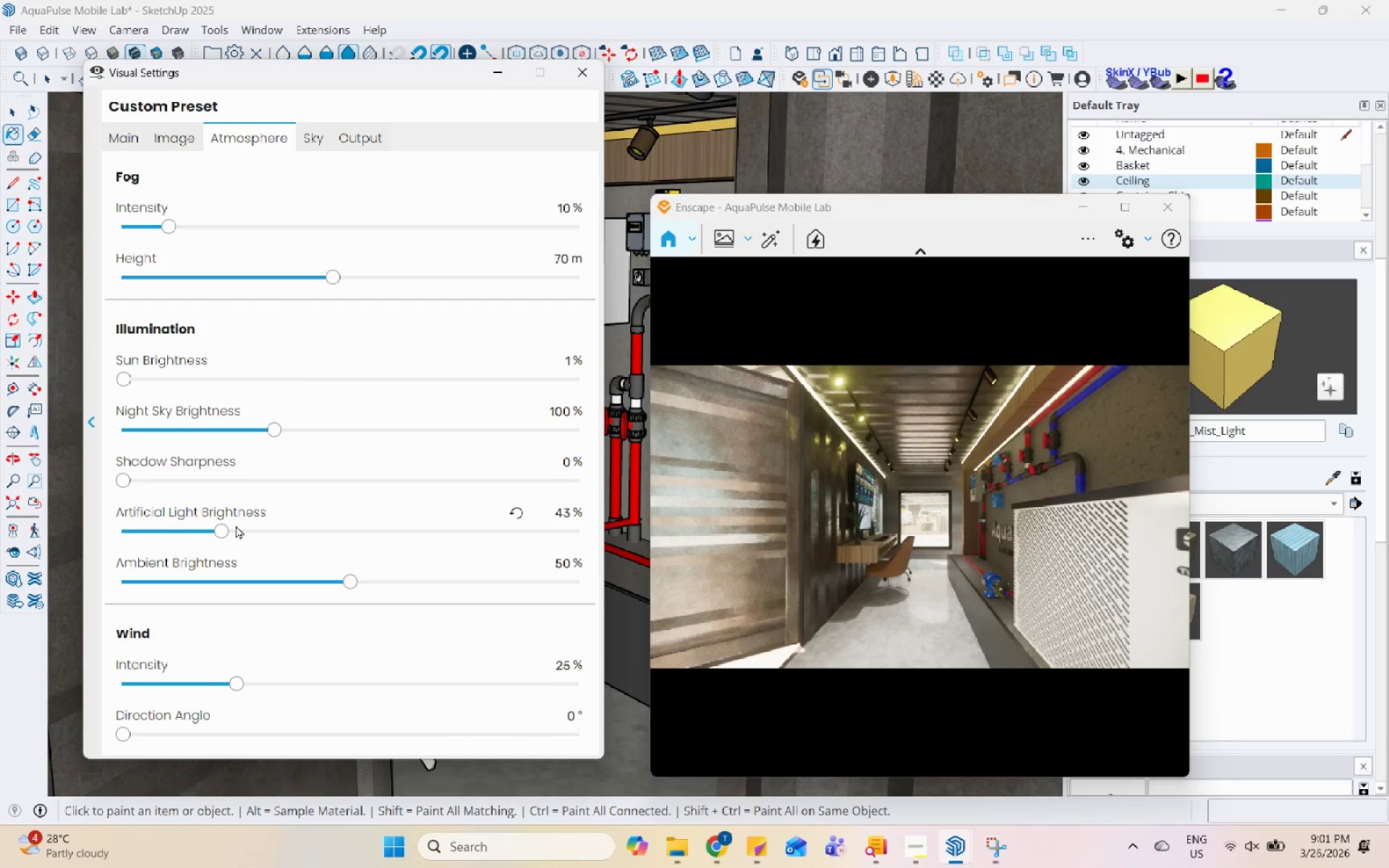 
left_click([231, 526])
 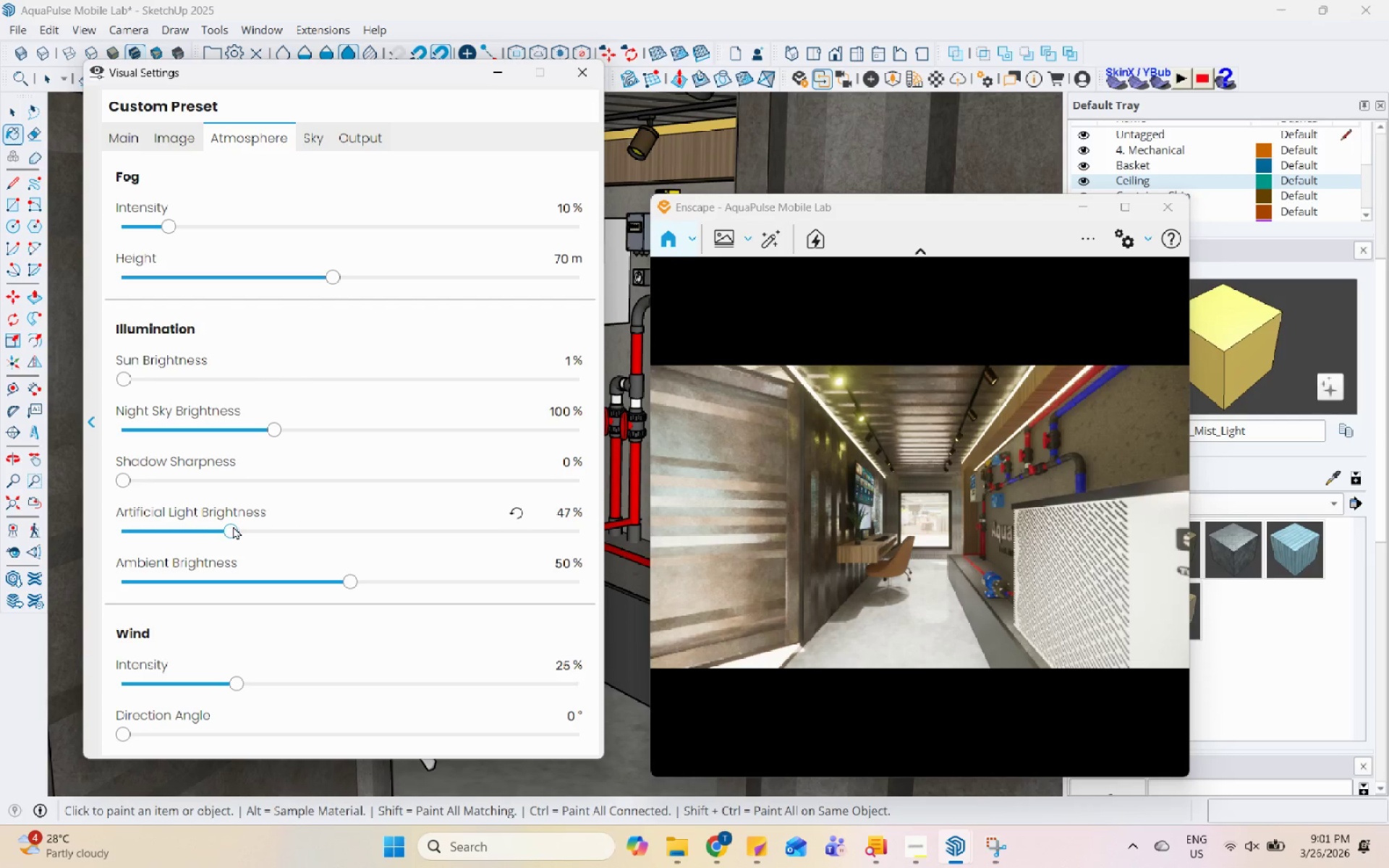 
left_click([237, 526])
 